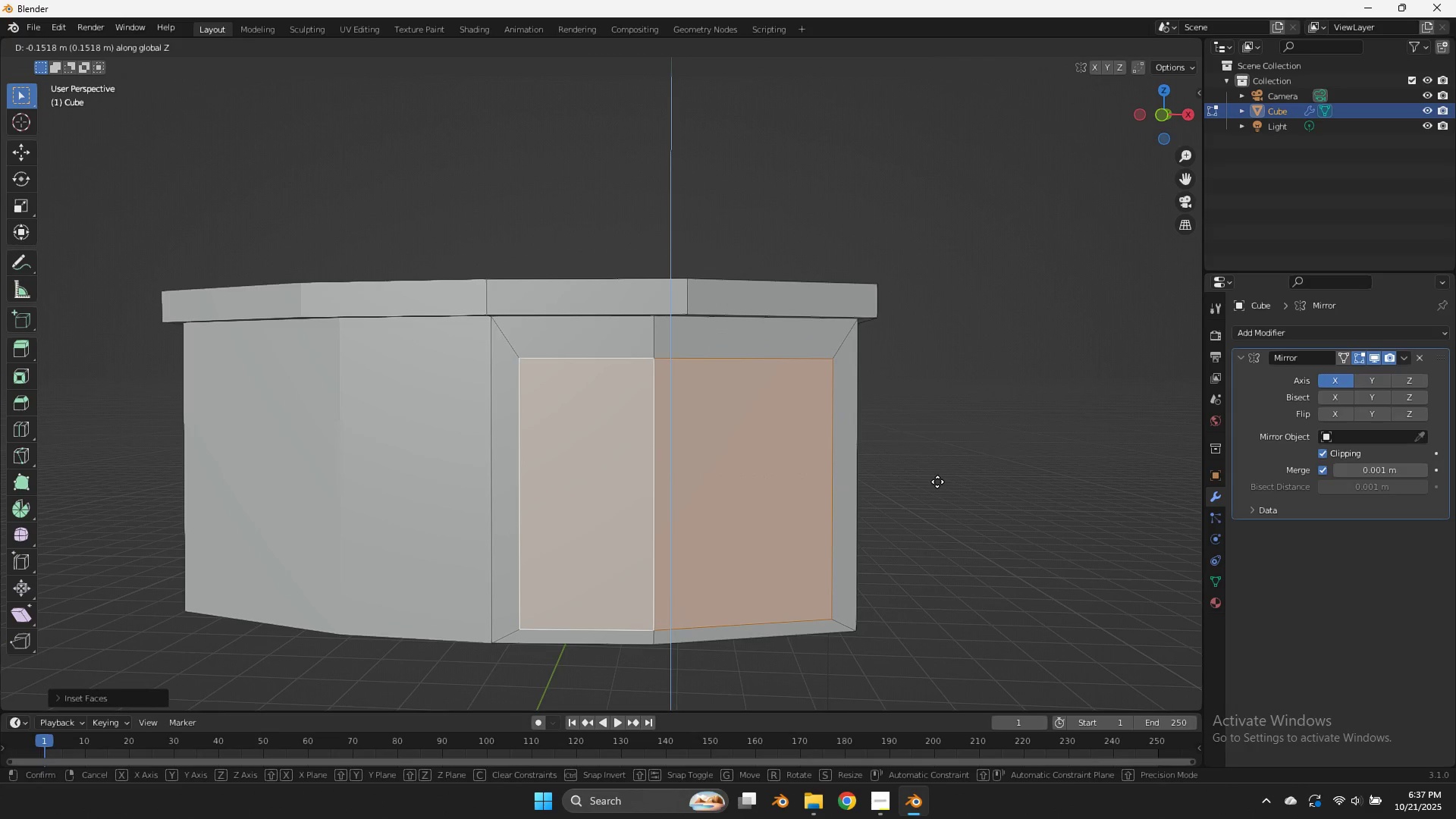 
left_click([937, 482])
 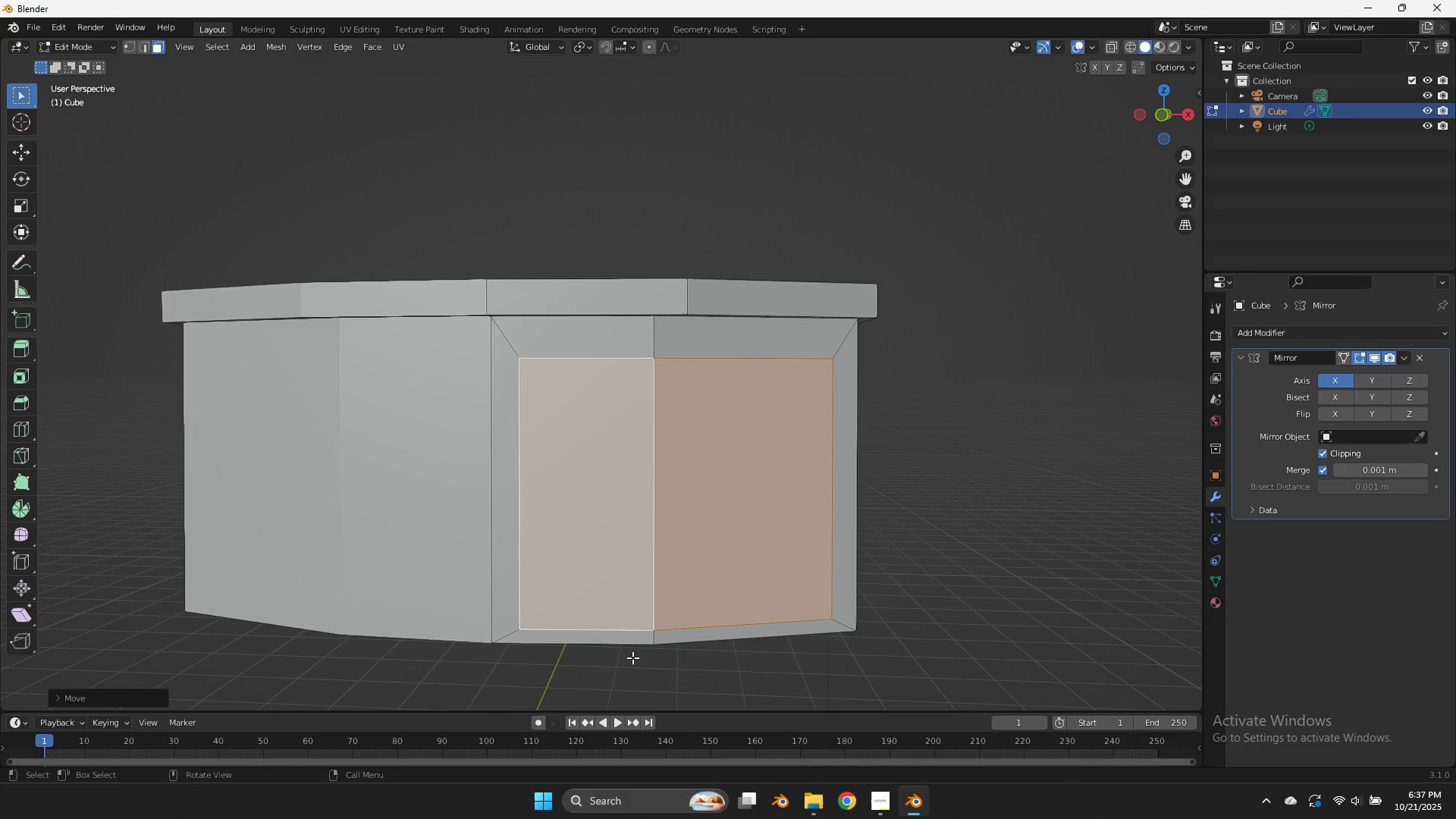 
left_click([626, 644])
 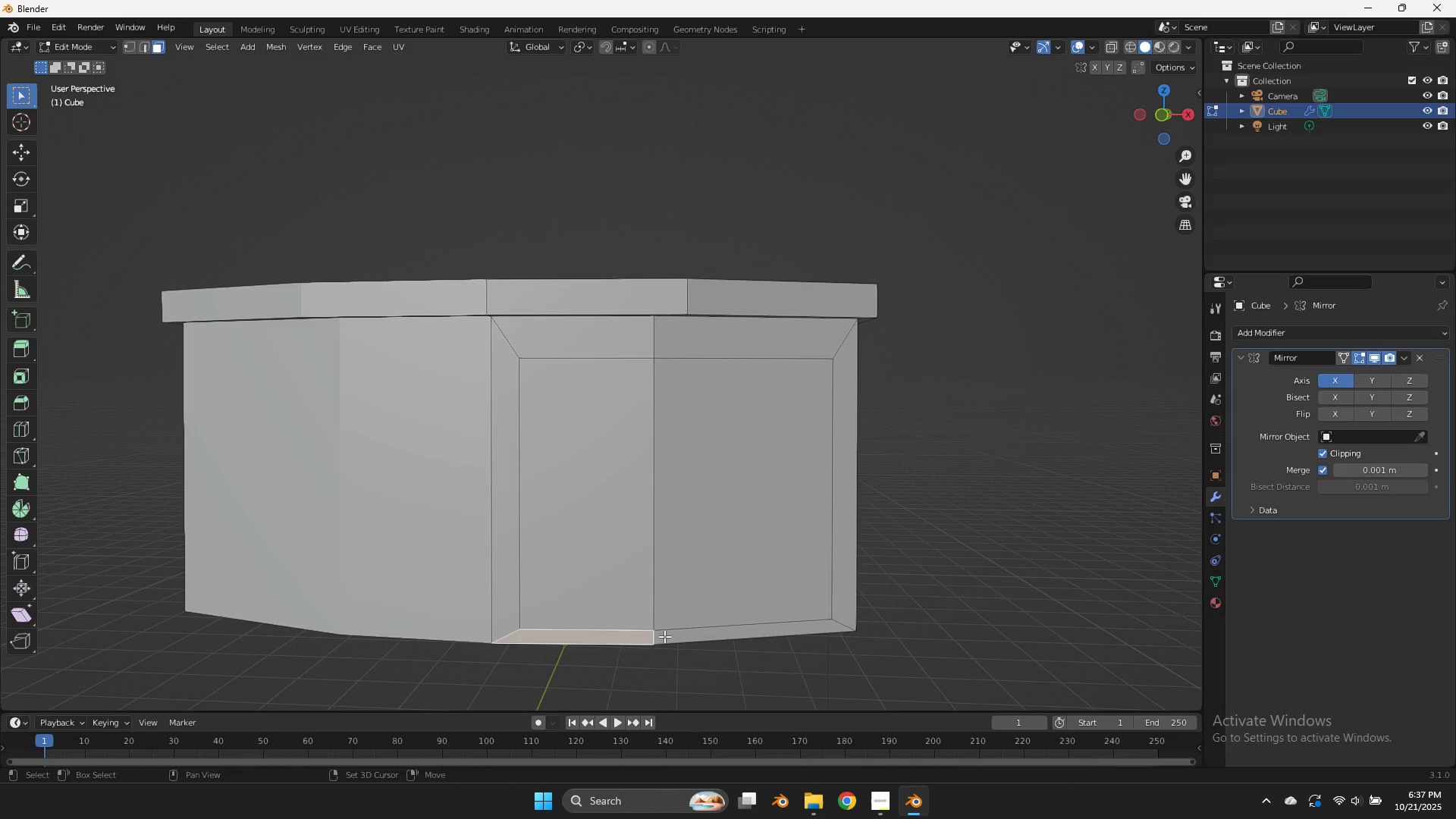 
hold_key(key=ShiftLeft, duration=0.32)
double_click([664, 636])
 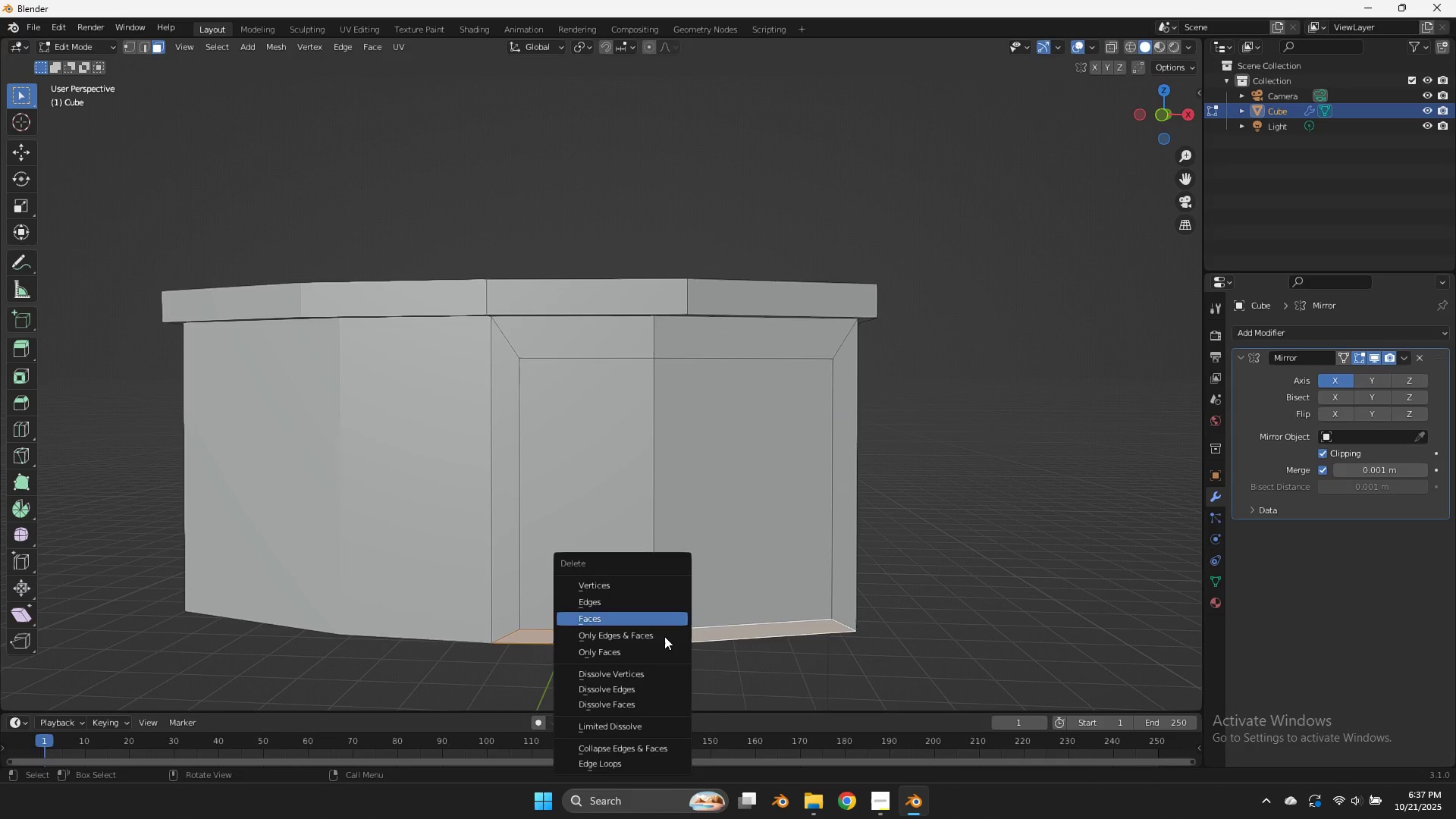 
key(X)
 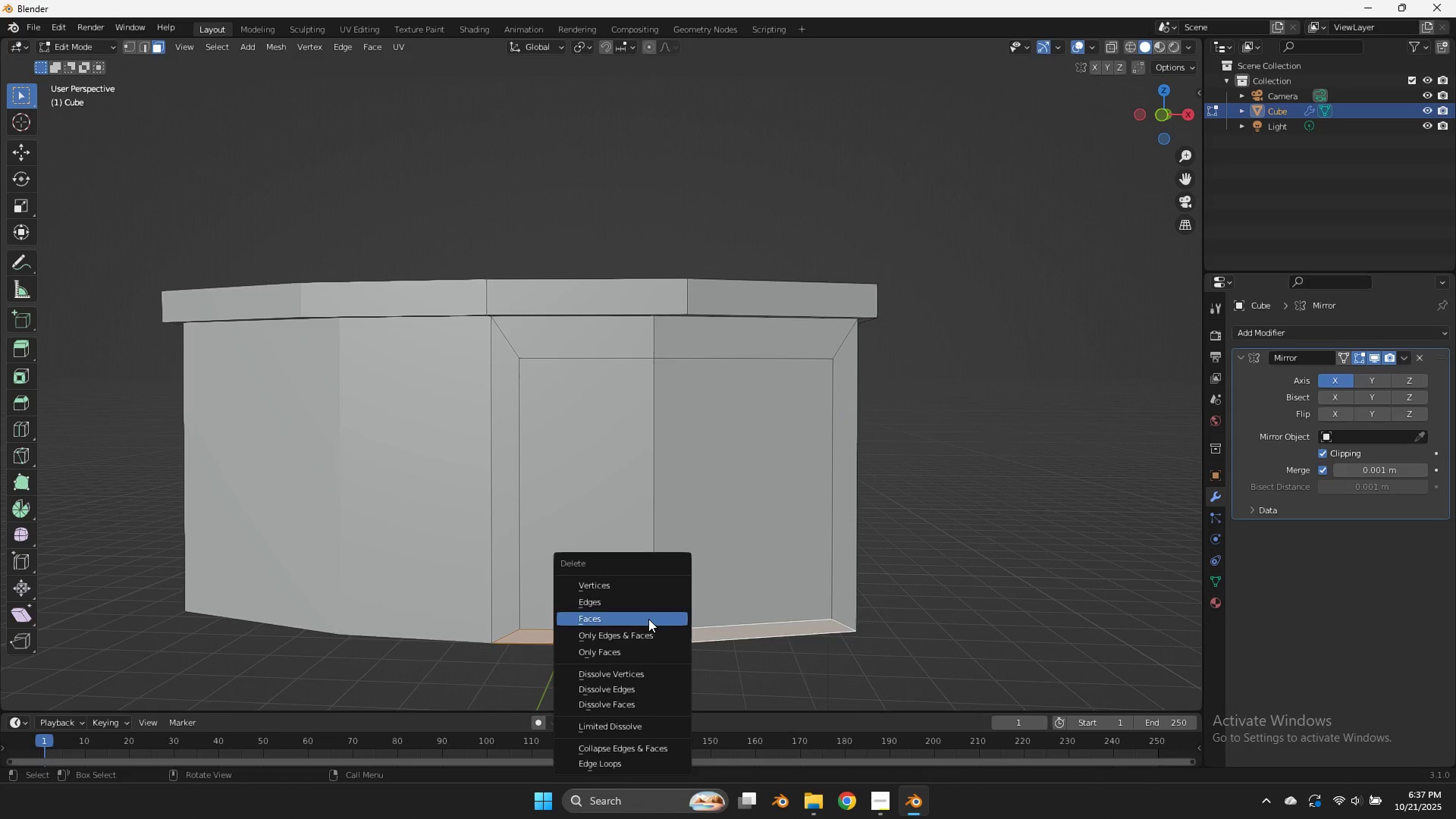 
left_click([648, 619])
 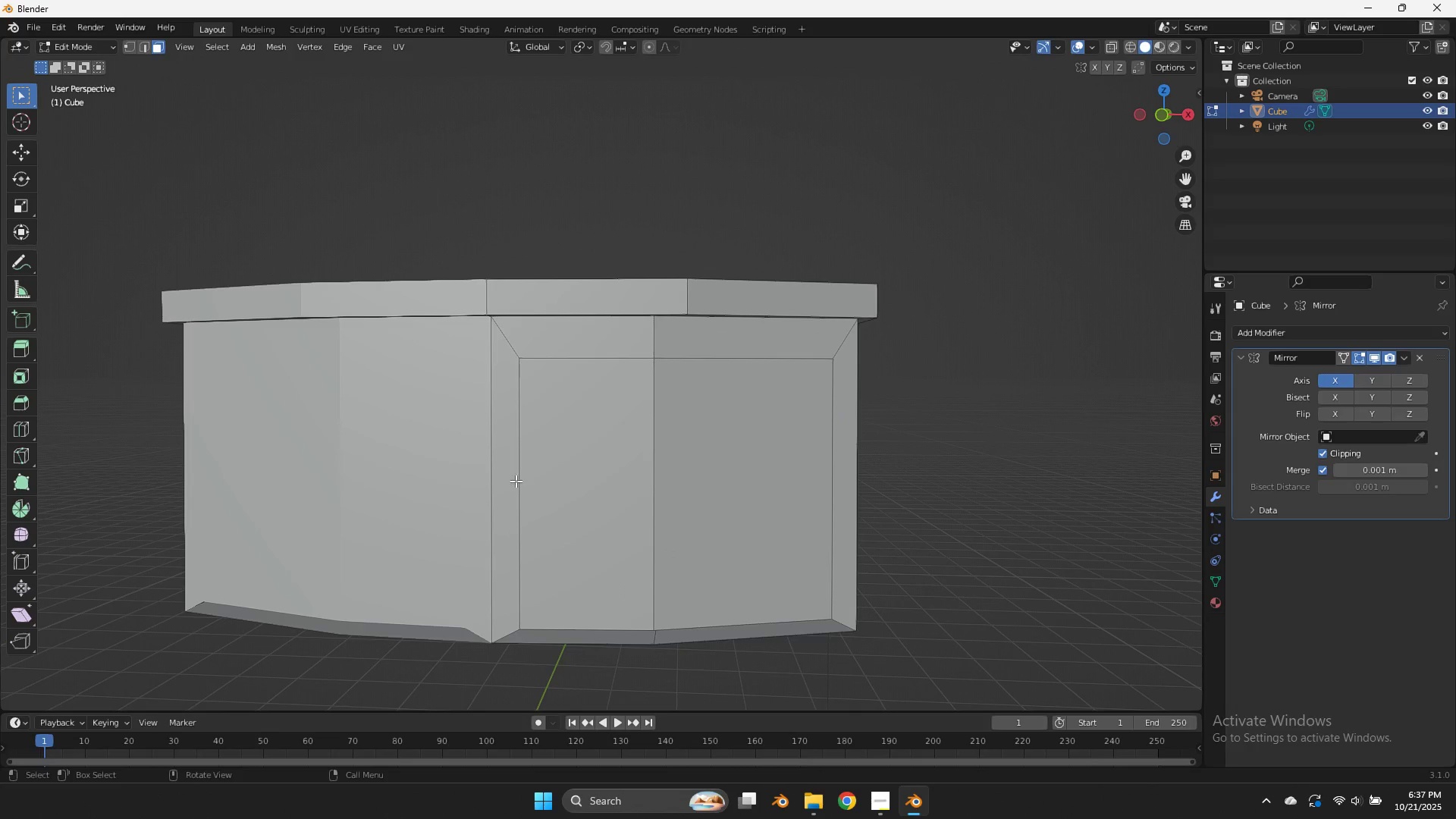 
left_click([516, 481])
 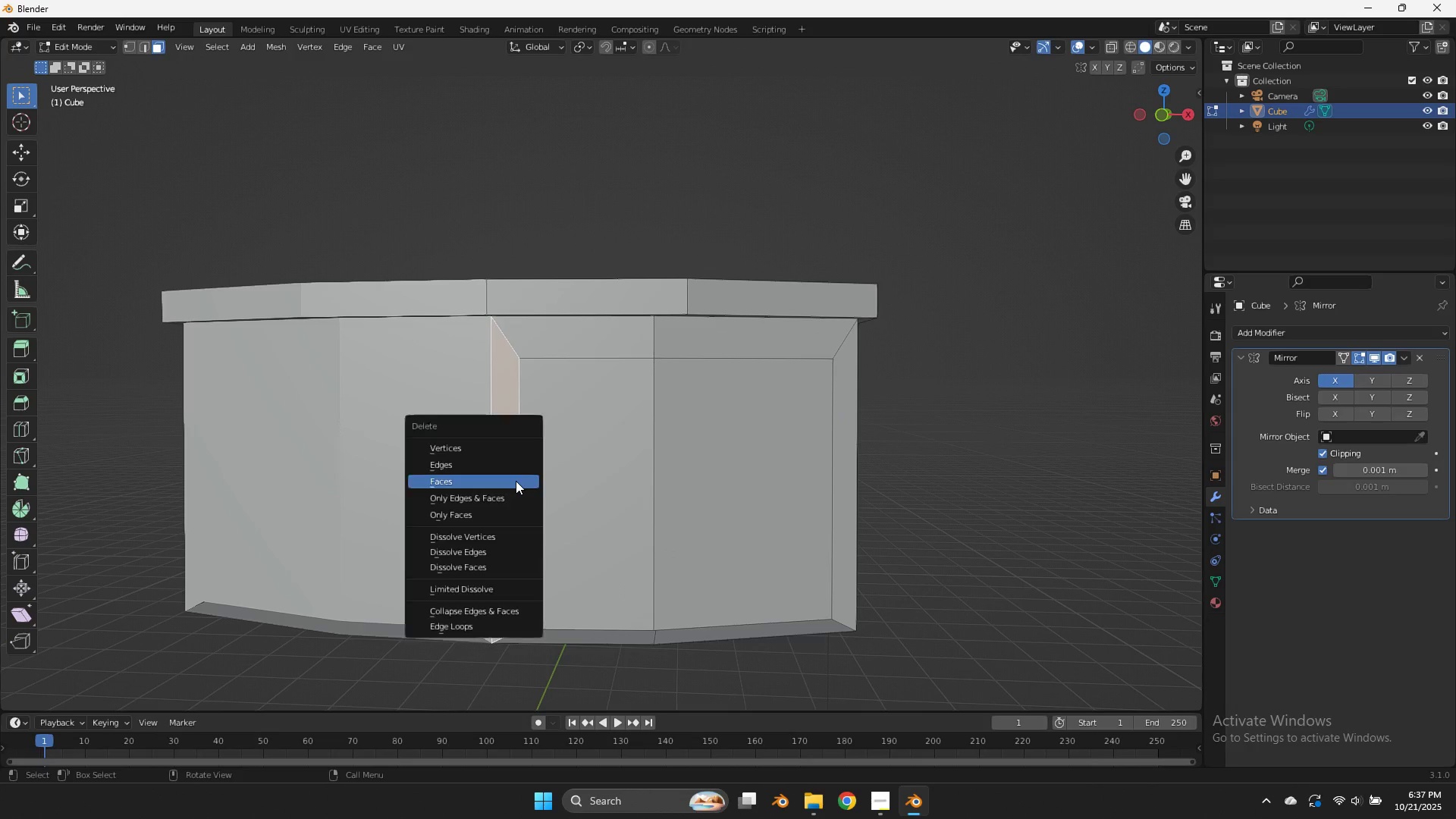 
key(X)
 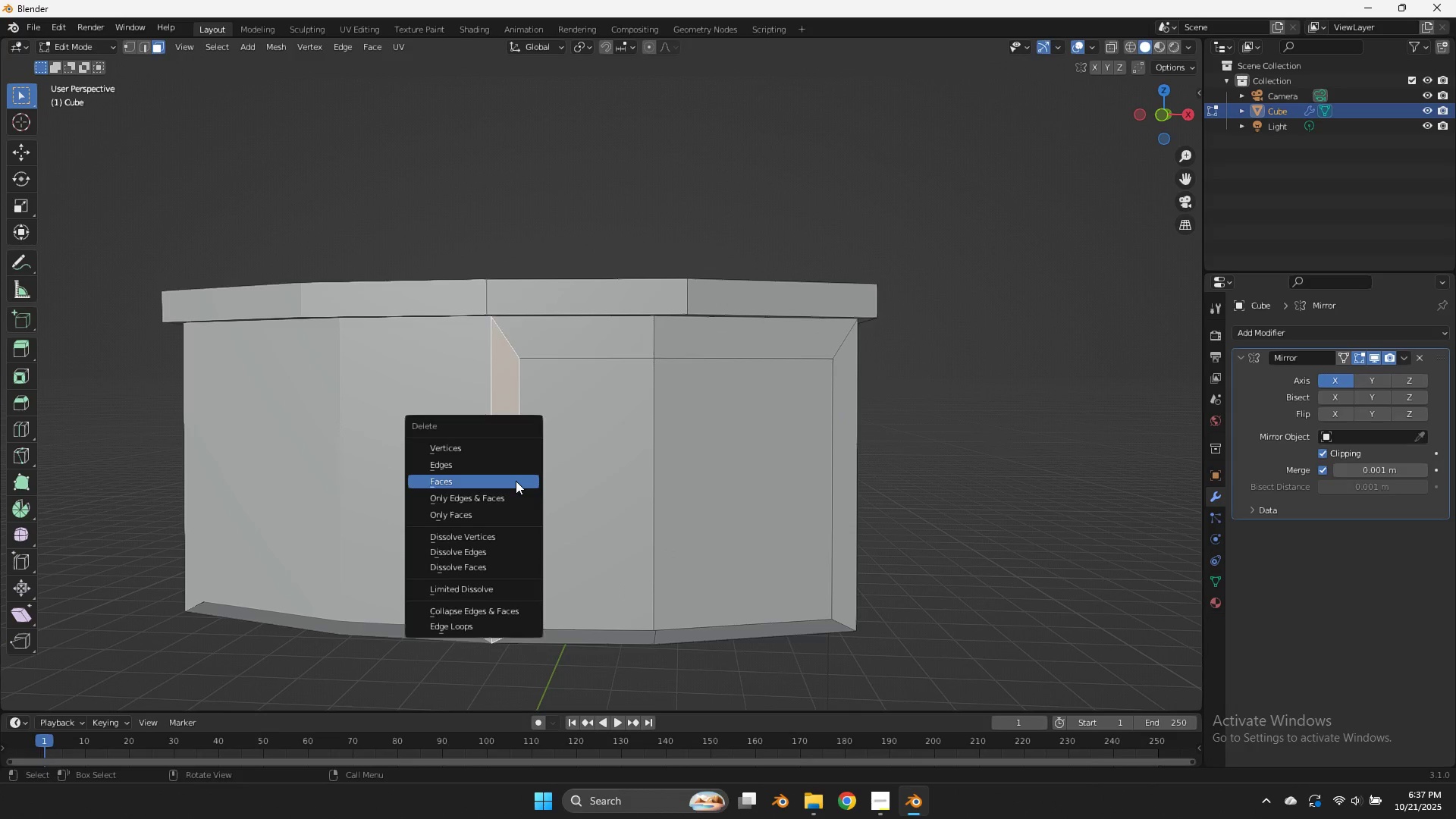 
left_click([516, 481])
 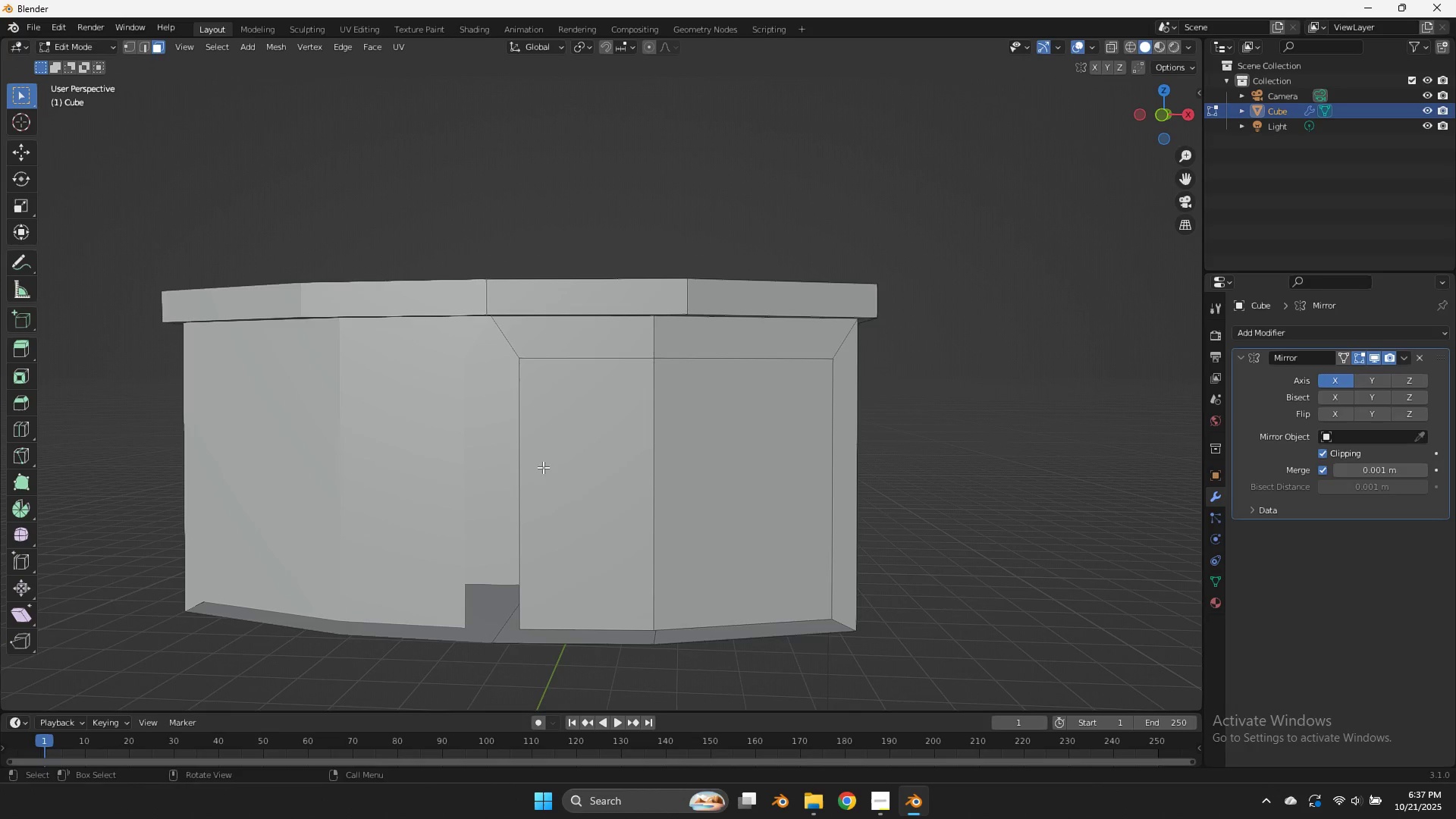 
left_click([553, 472])
 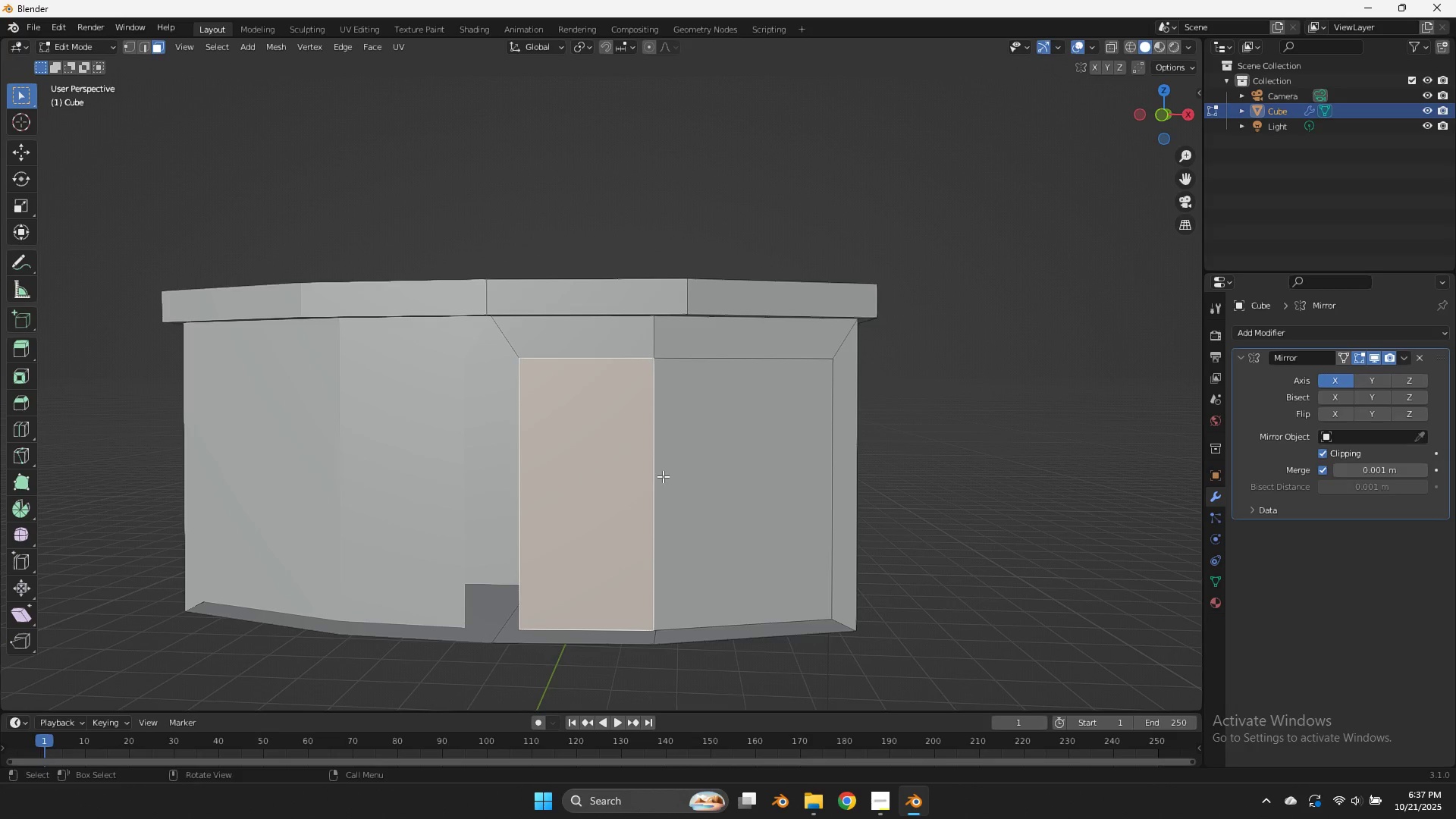 
type(gx)
 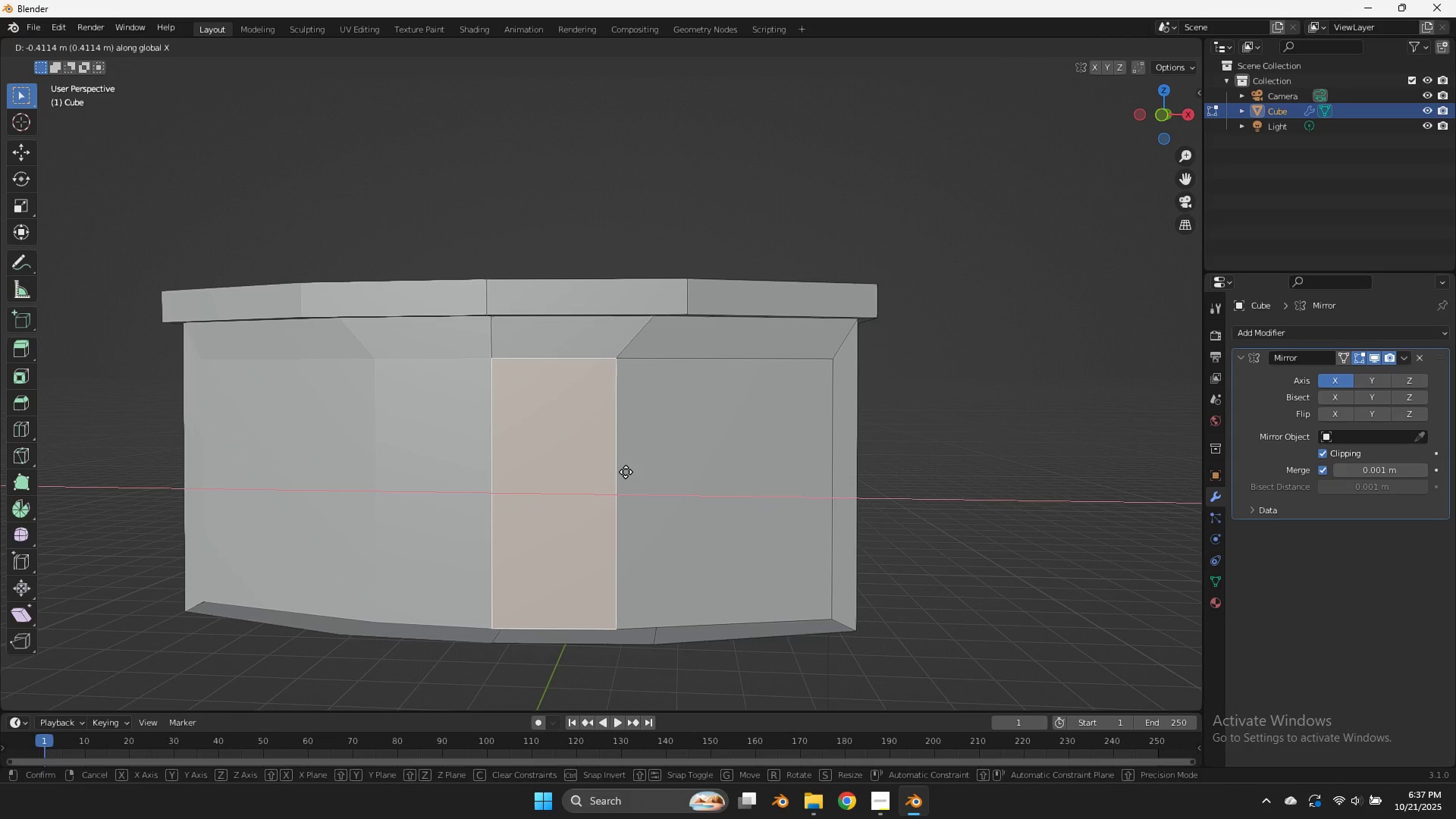 
double_click([626, 472])
 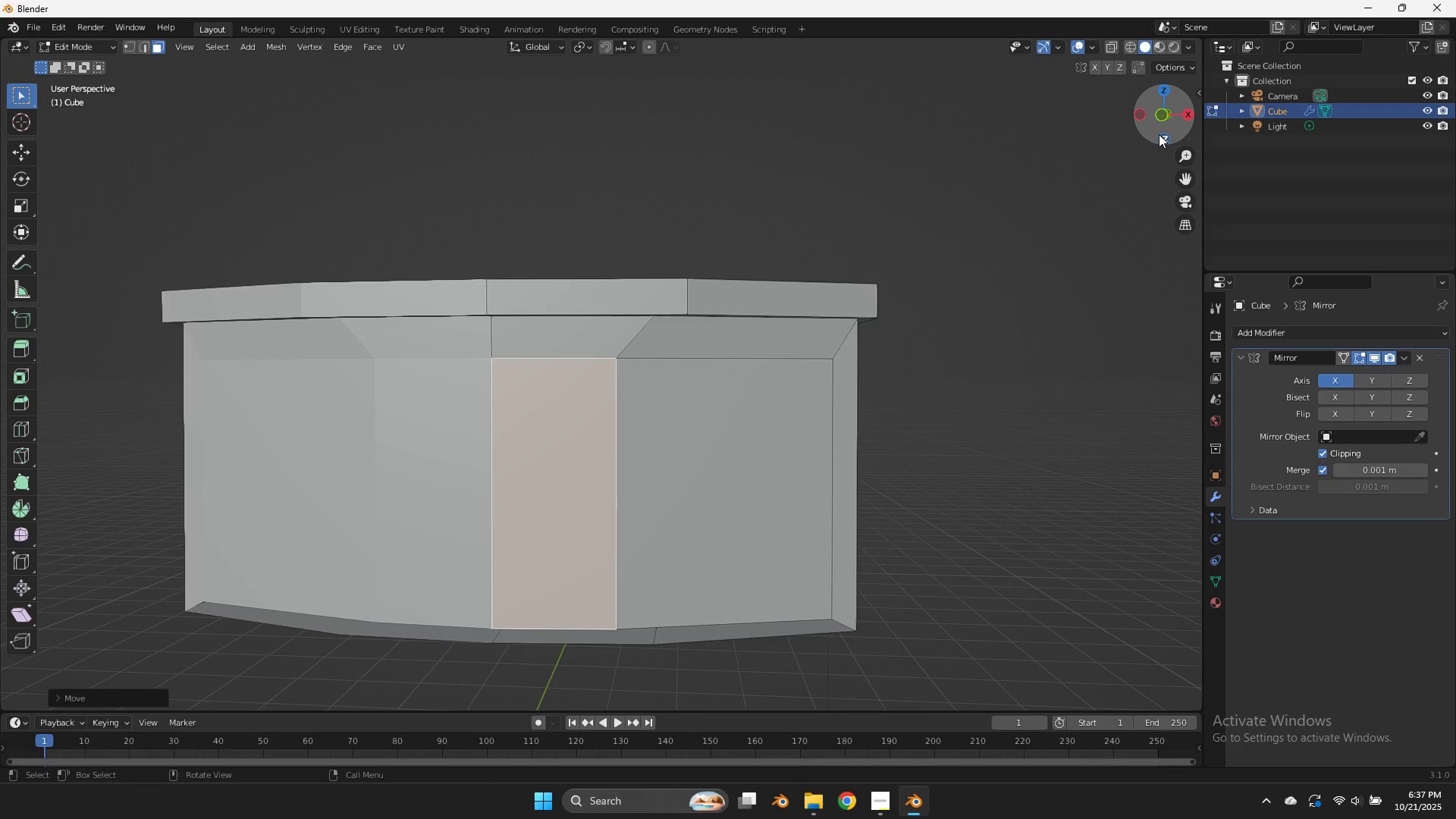 
left_click_drag(start_coordinate=[1161, 130], to_coordinate=[1181, 187])
 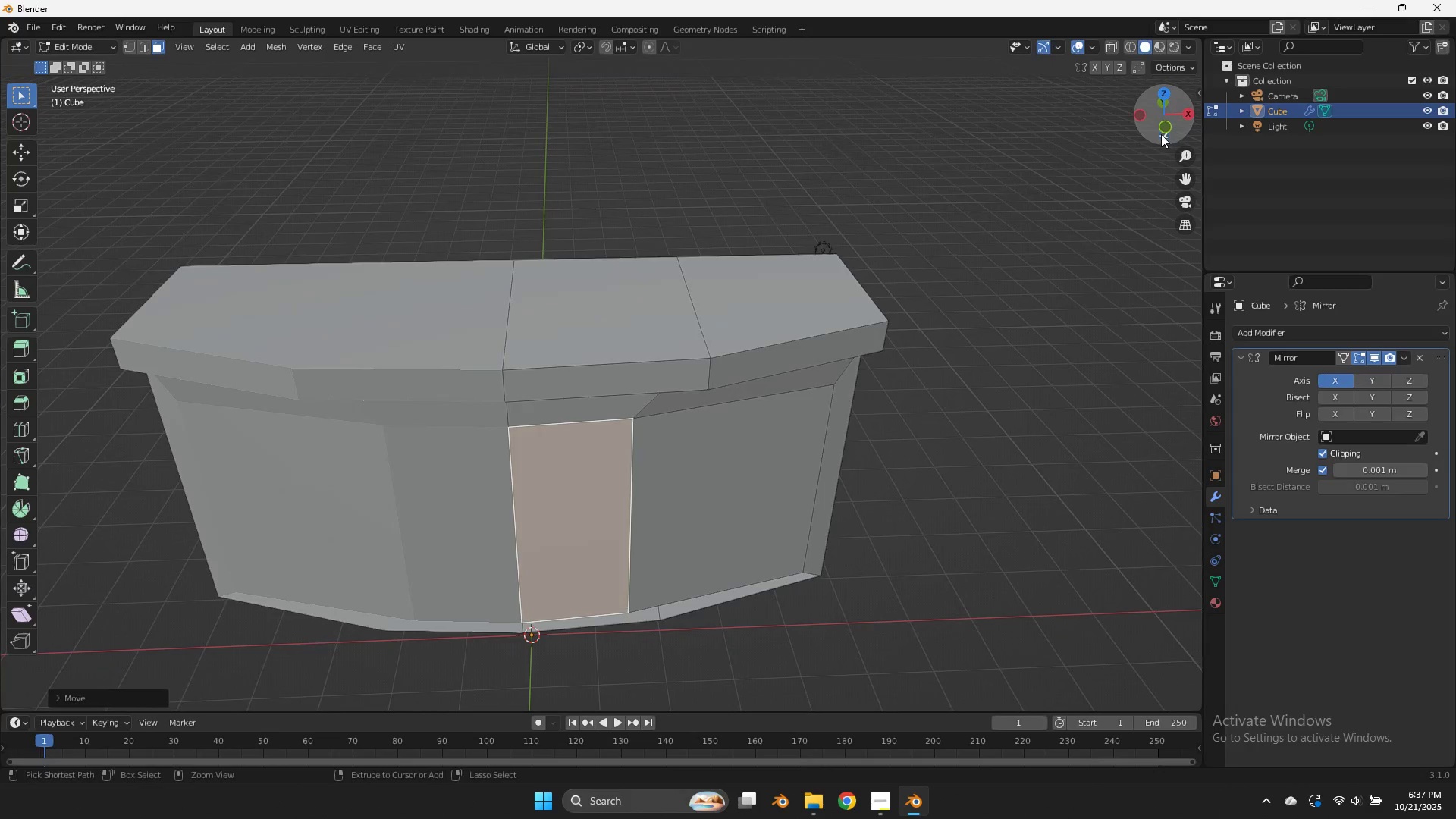 
key(Control+Z)
 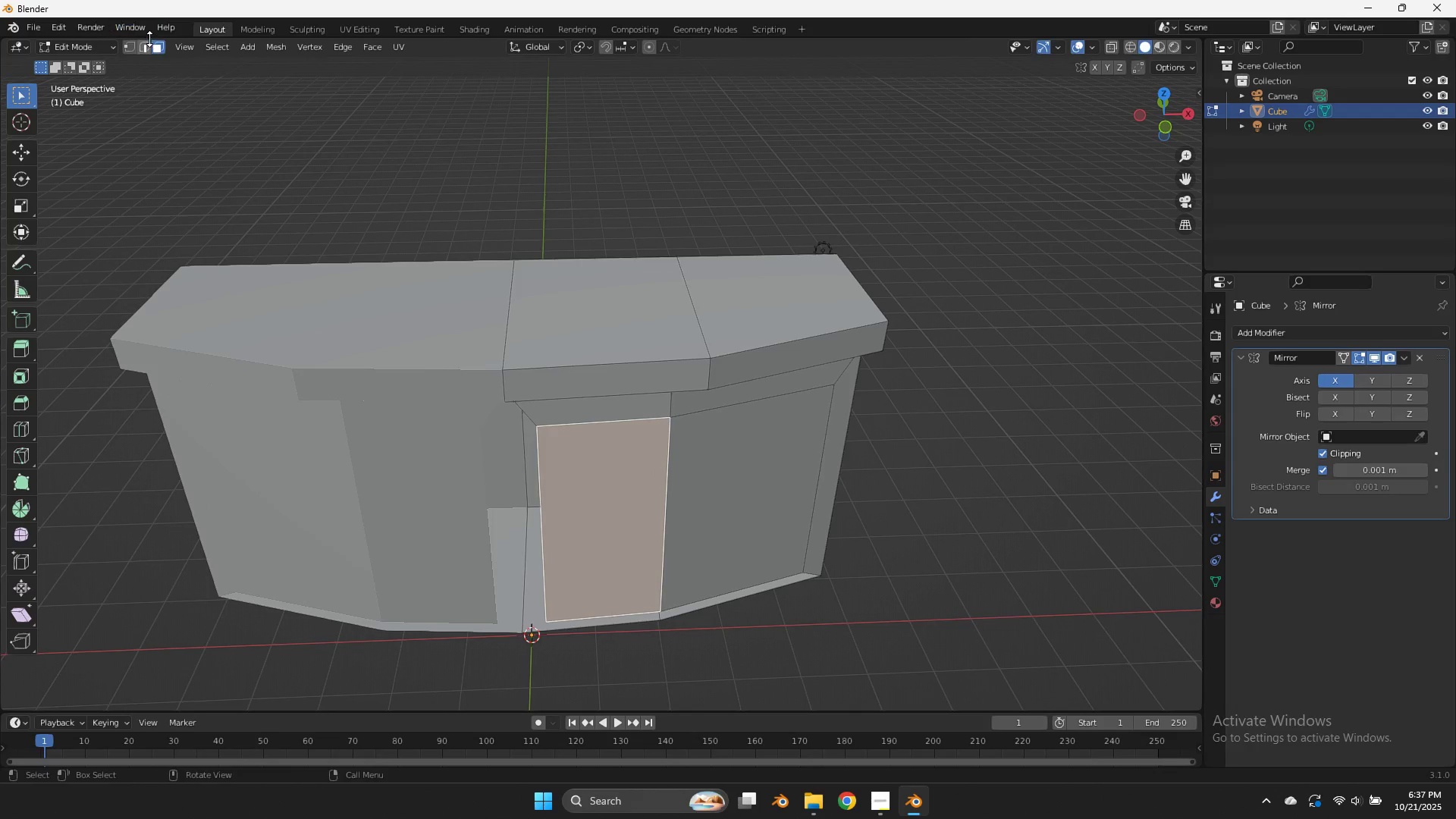 
double_click([147, 42])
 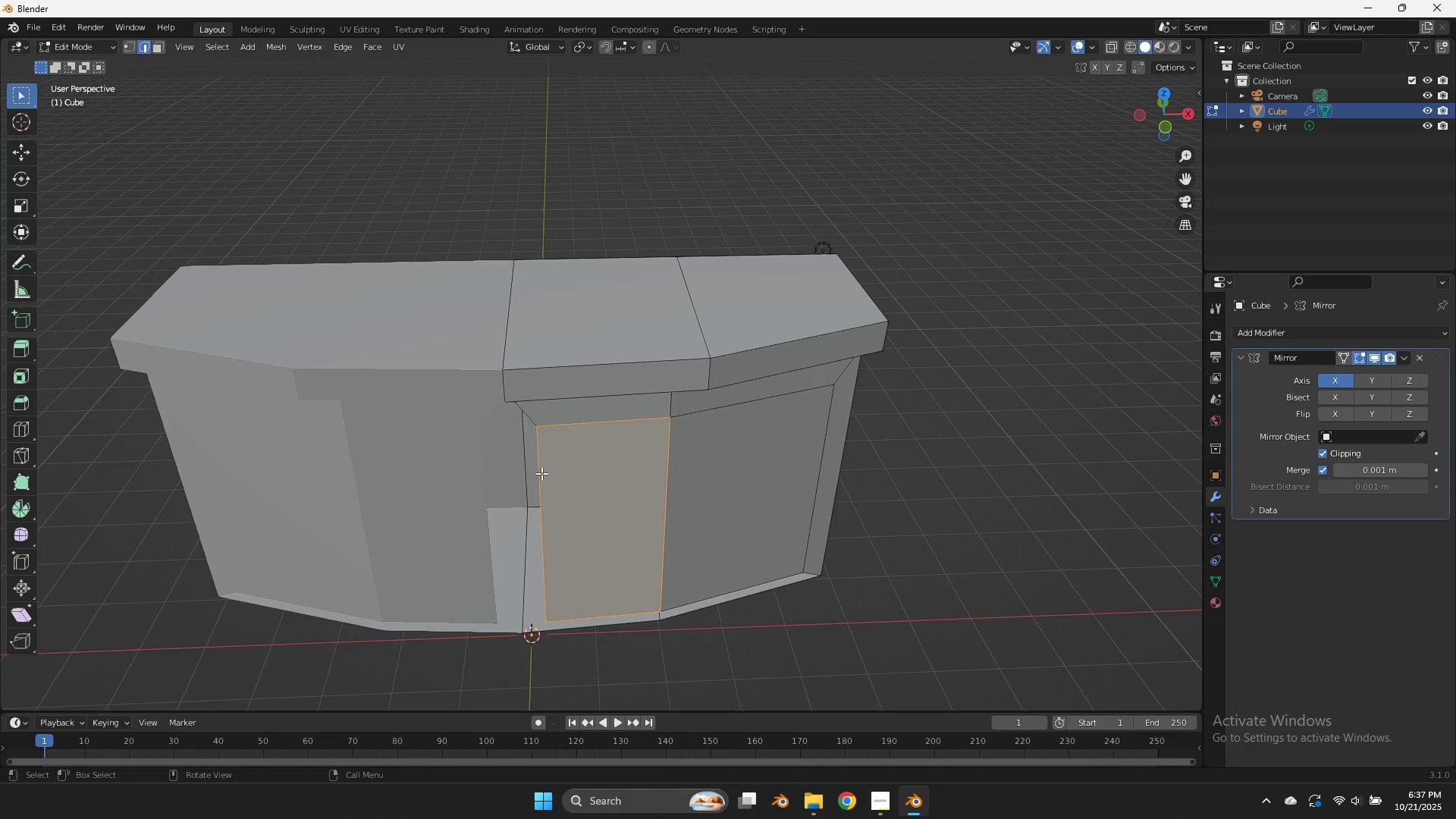 
left_click([543, 473])
 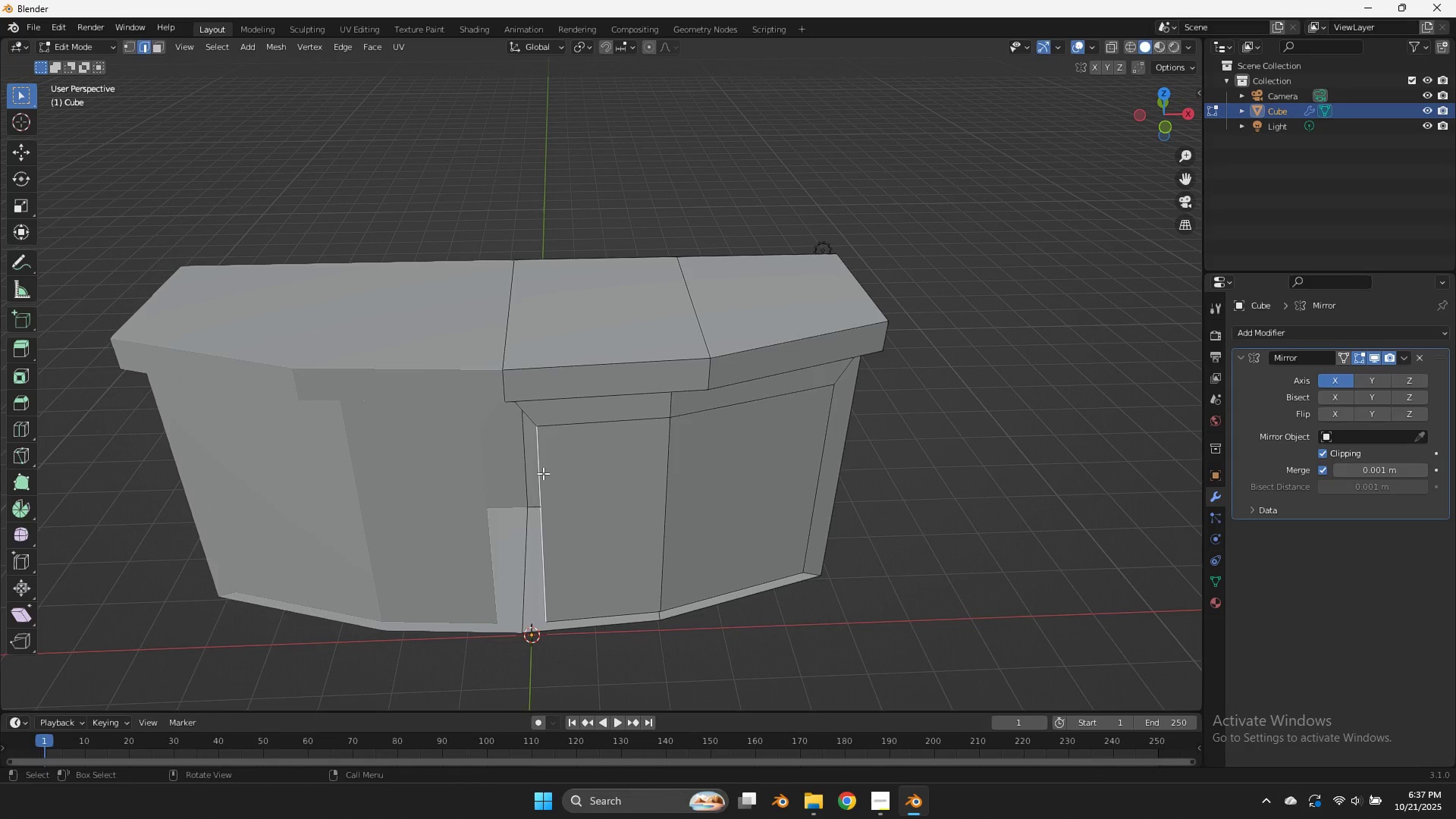 
type(gx)
 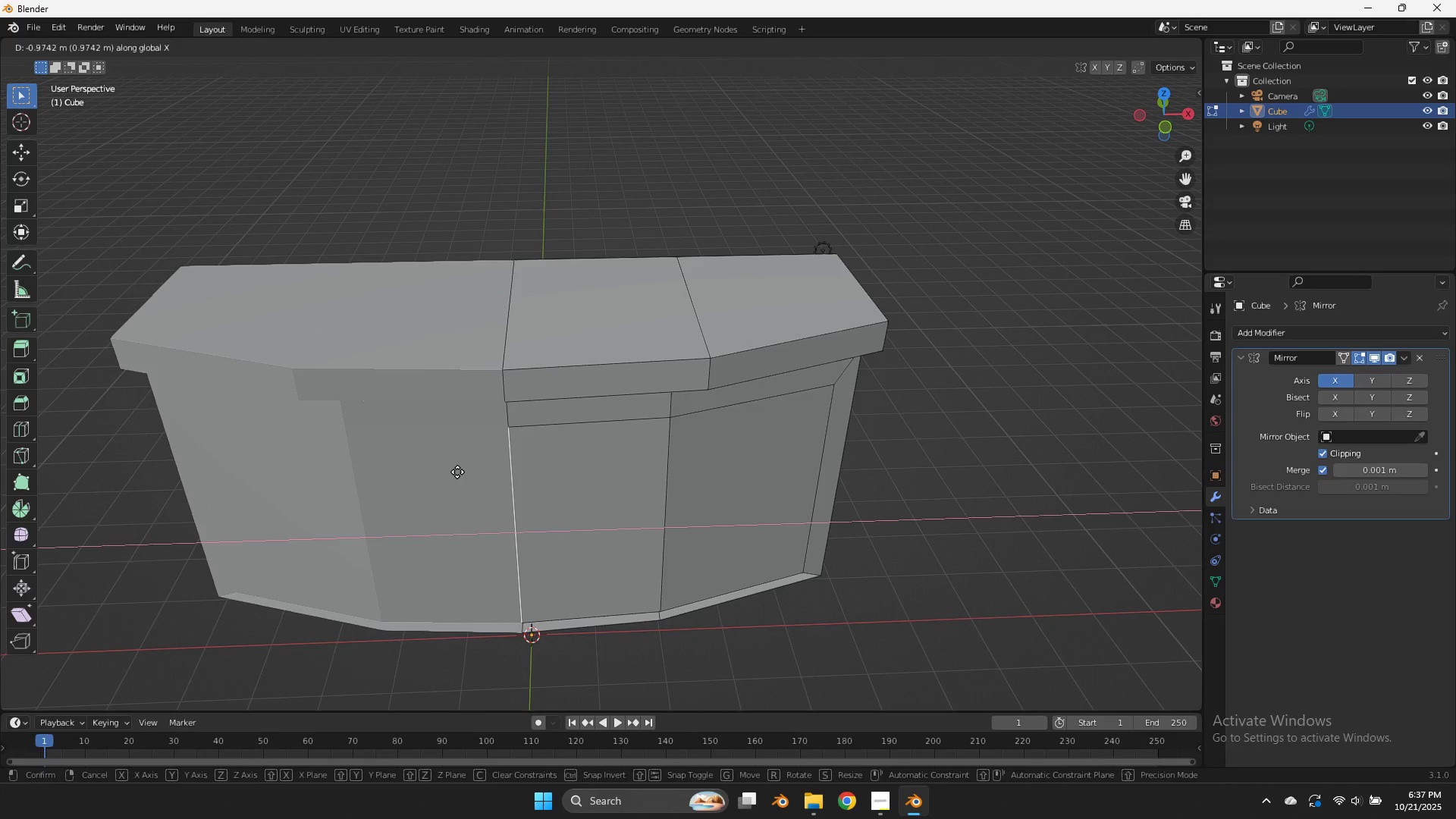 
left_click([457, 472])
 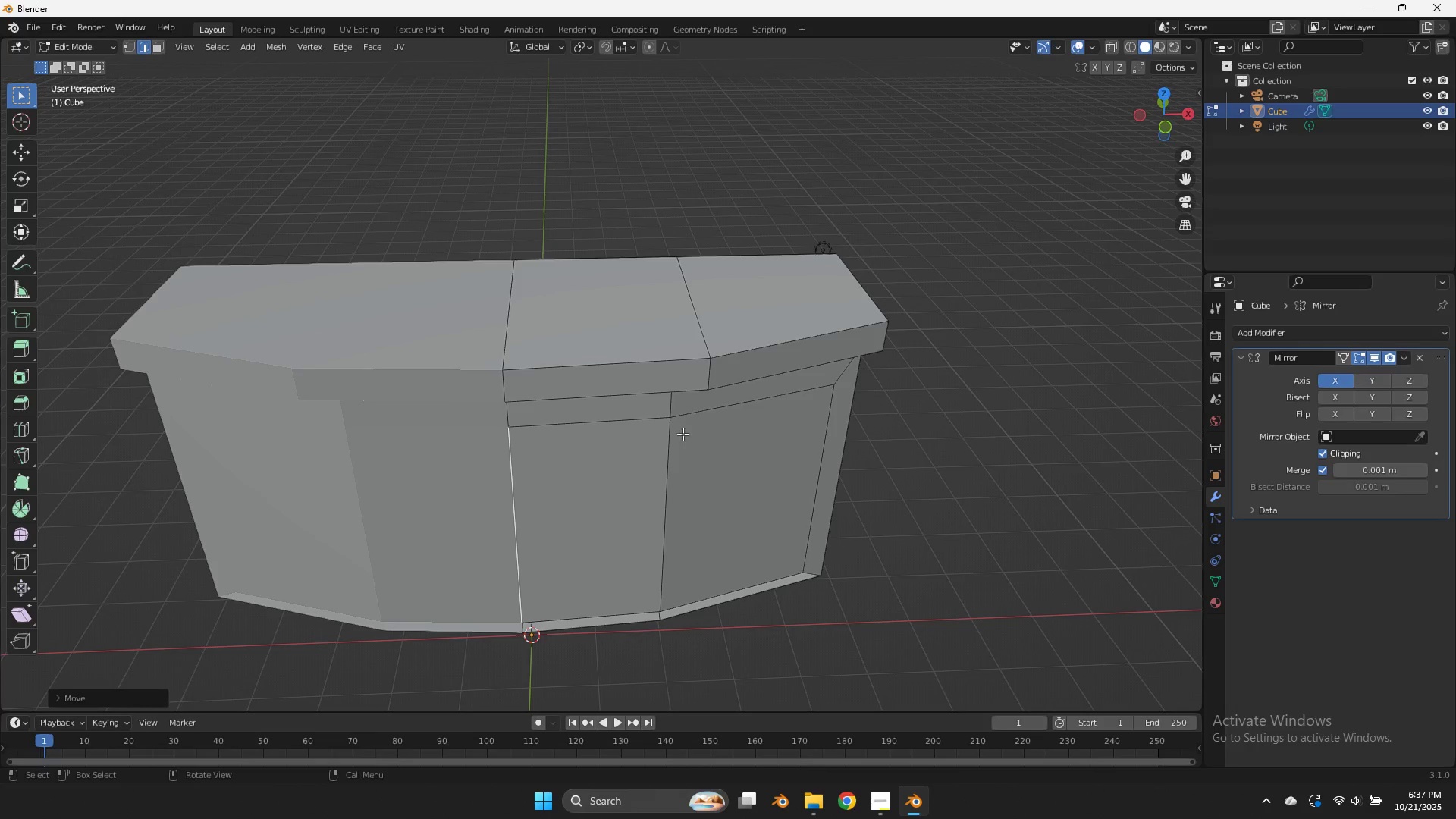 
left_click([598, 424])
 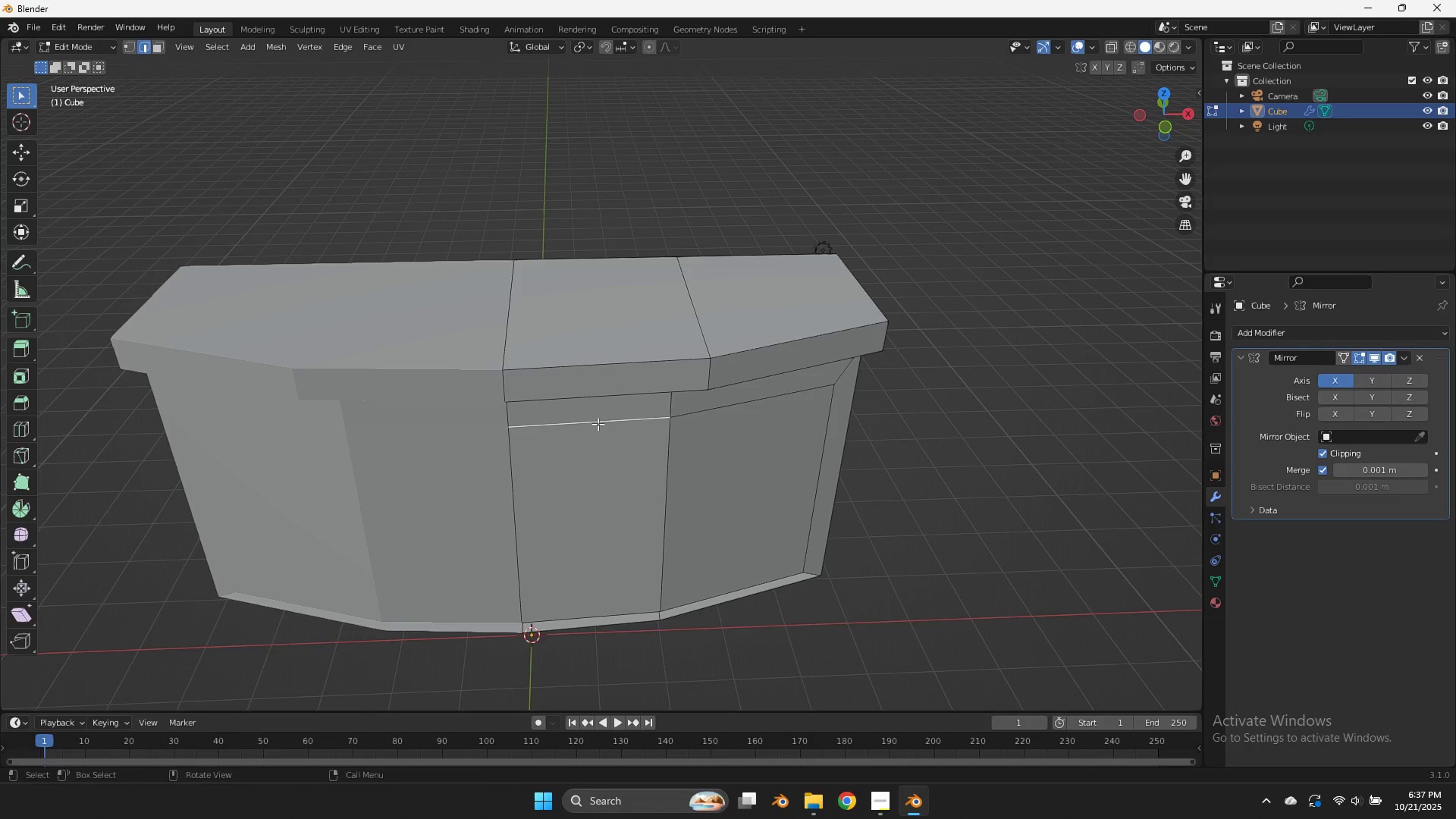 
type(gz)
 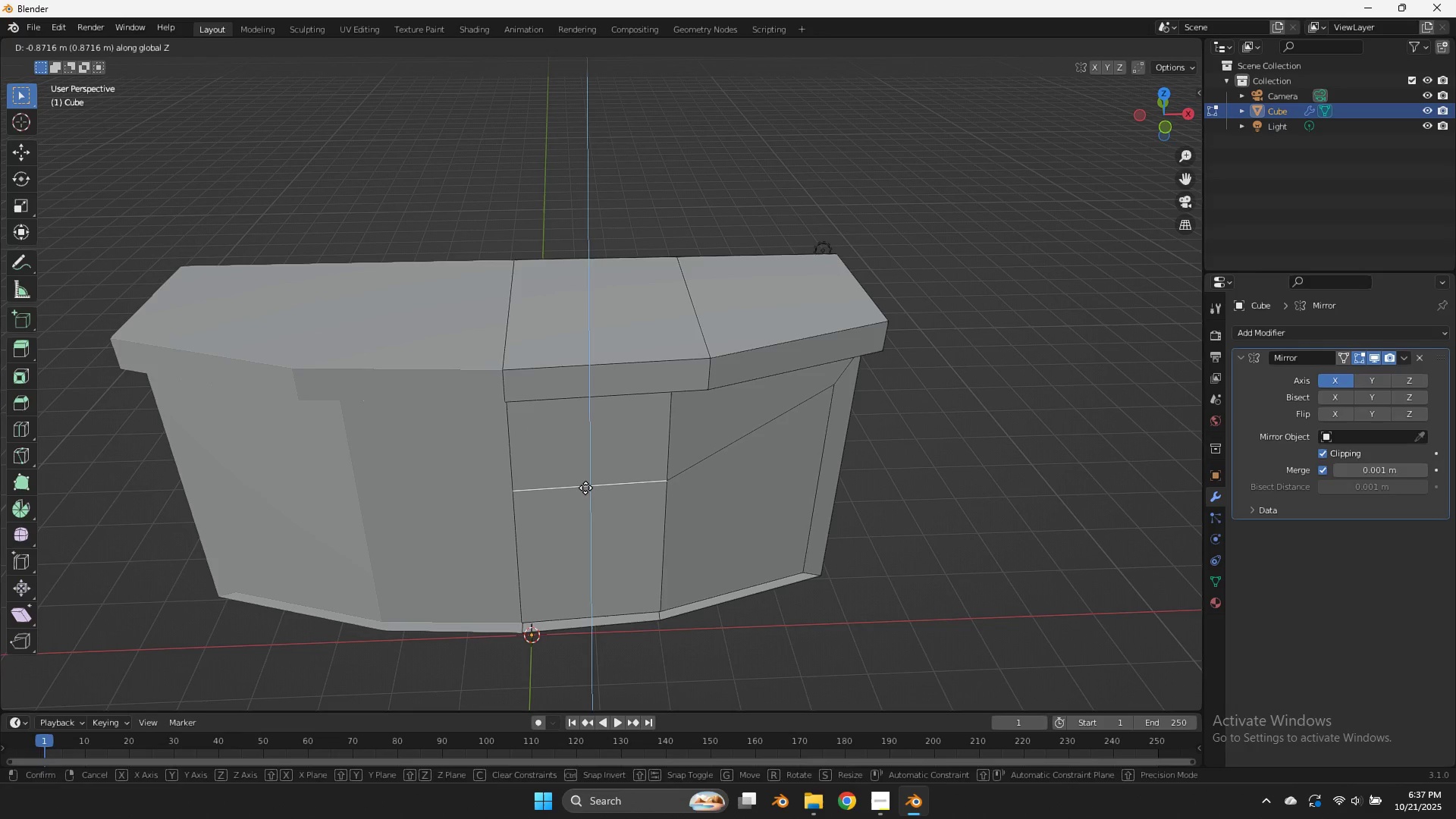 
left_click([585, 488])
 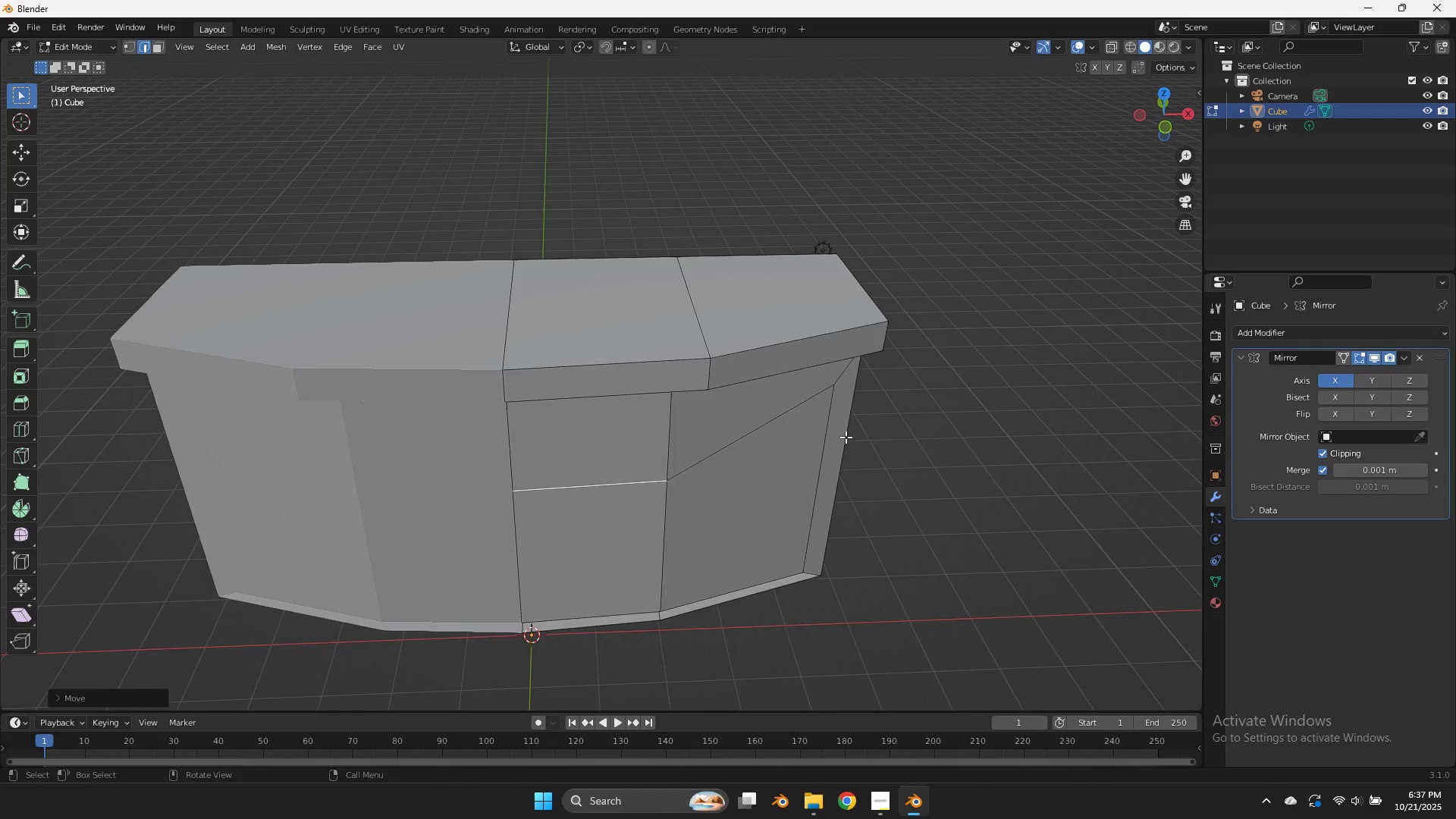 
left_click([781, 422])
 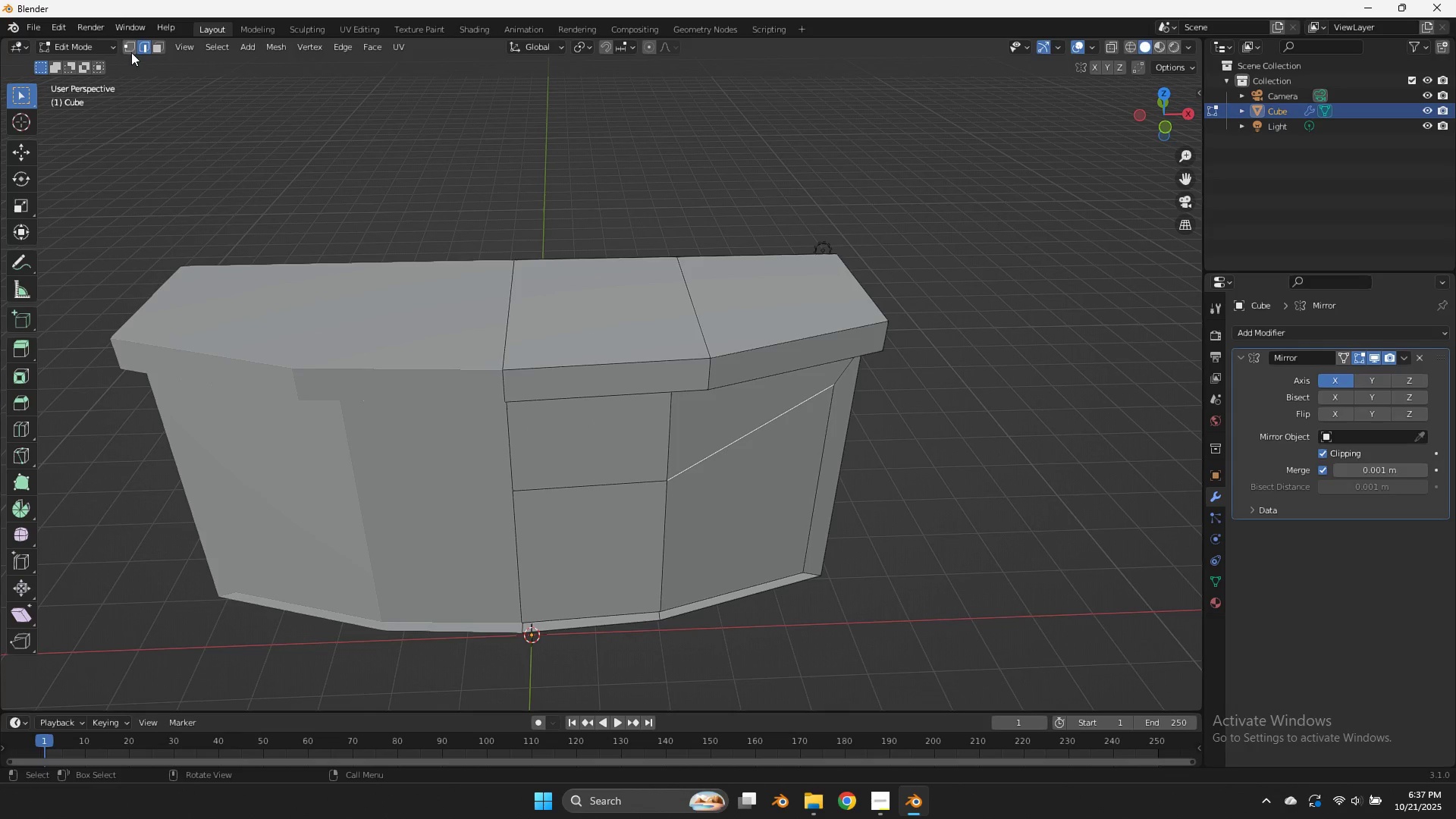 
left_click([124, 44])
 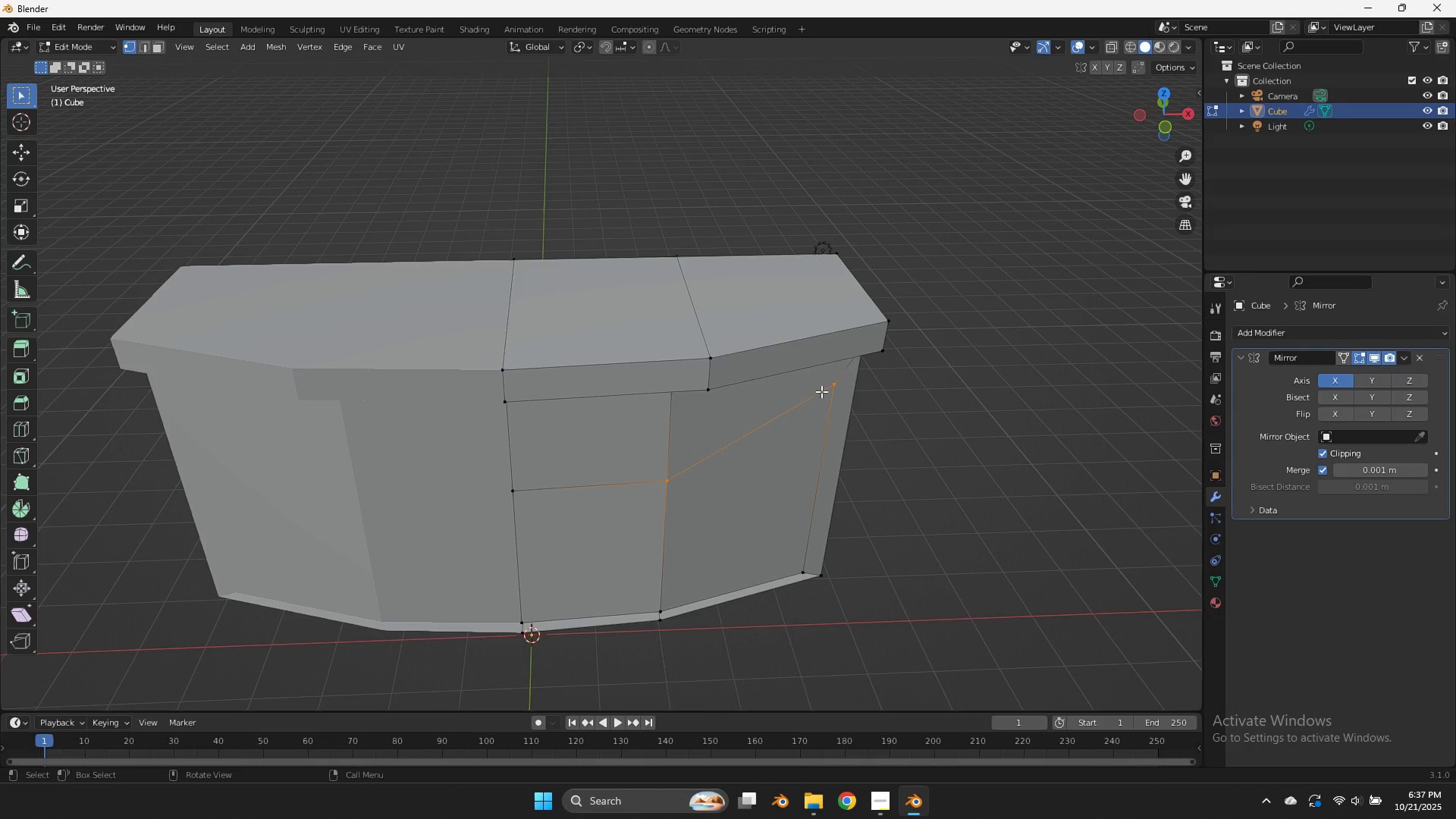 
left_click([822, 393])
 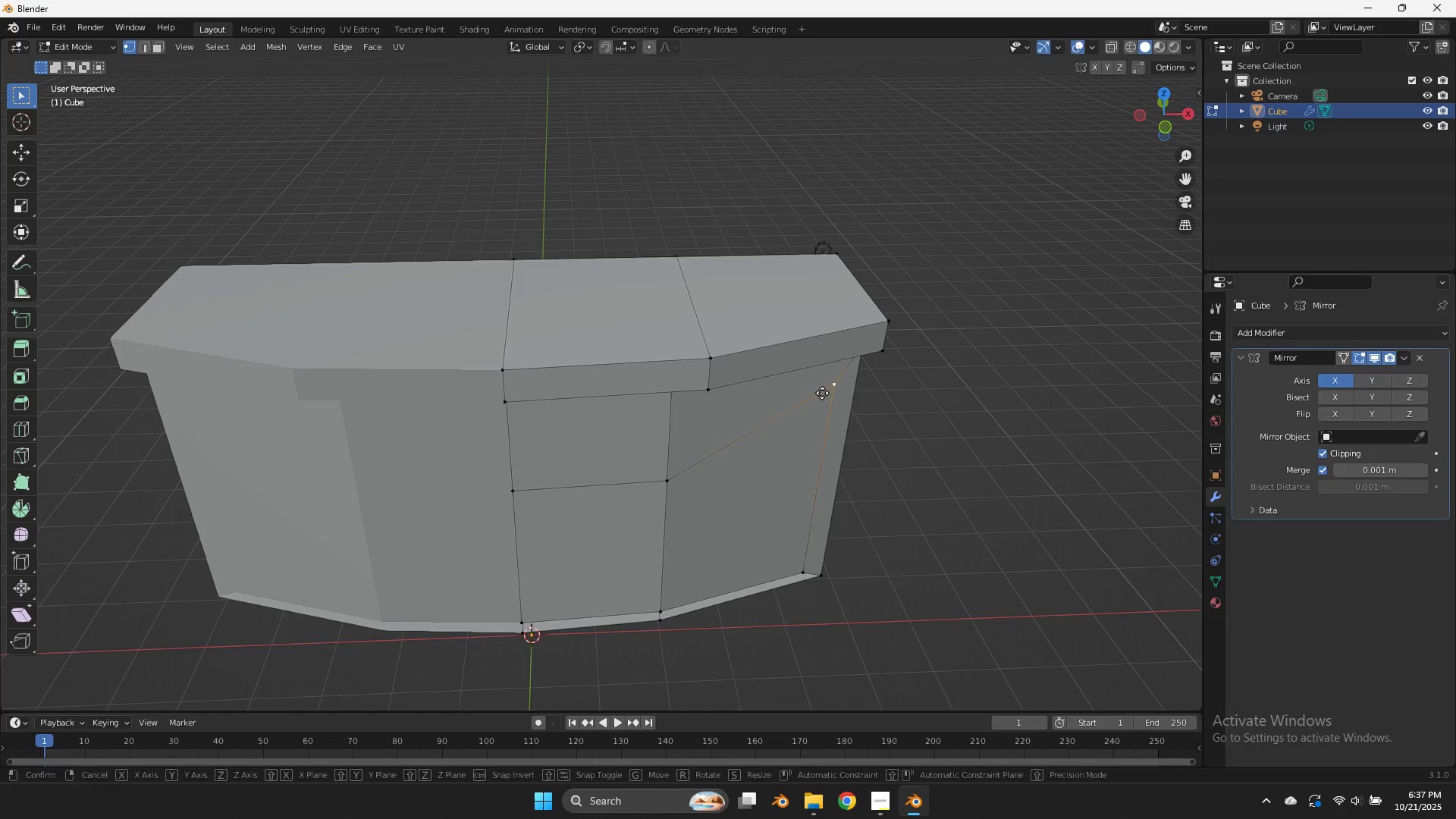 
type(gz)
 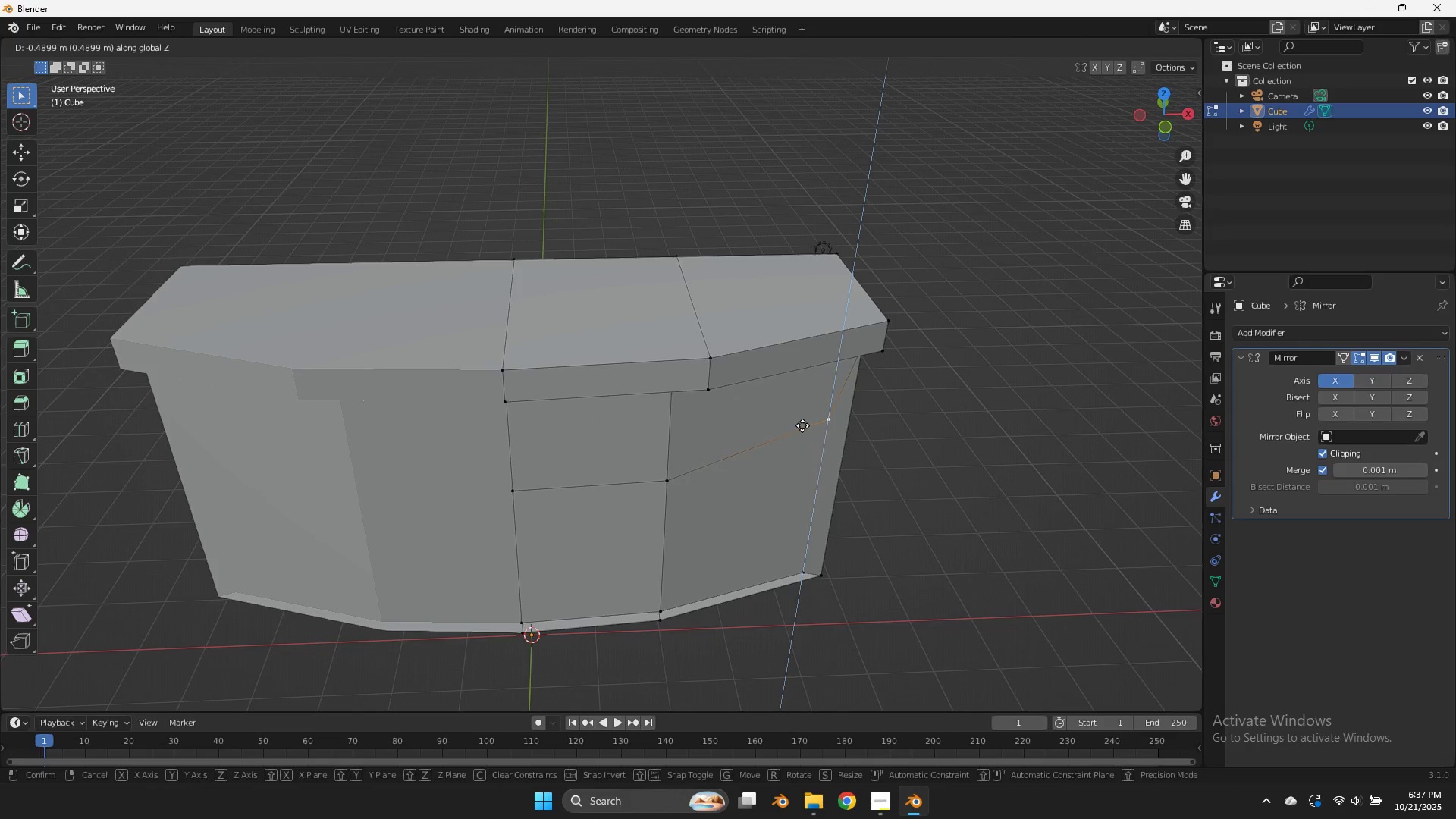 
right_click([802, 425])
 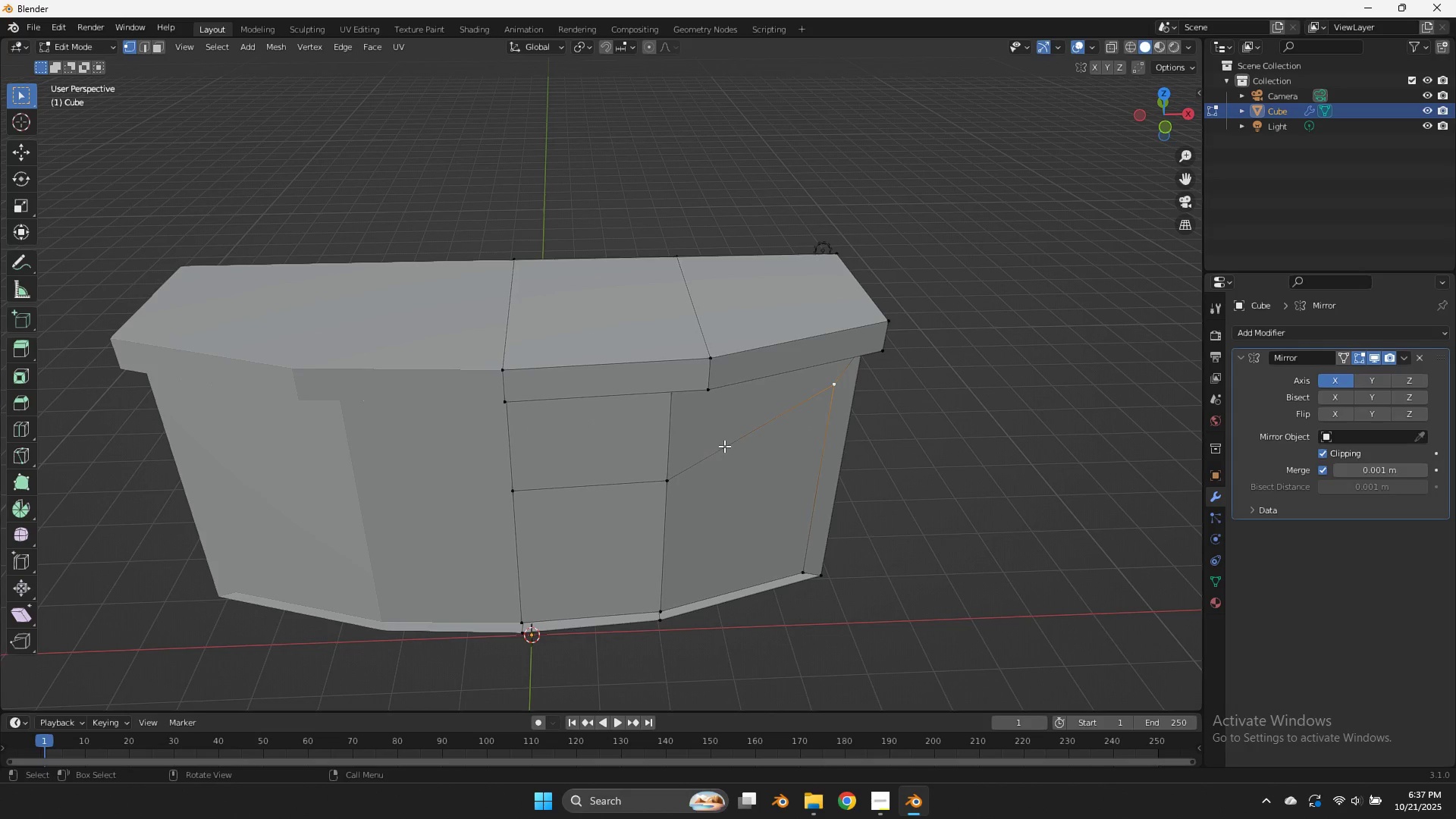 
key(Control+Z)
 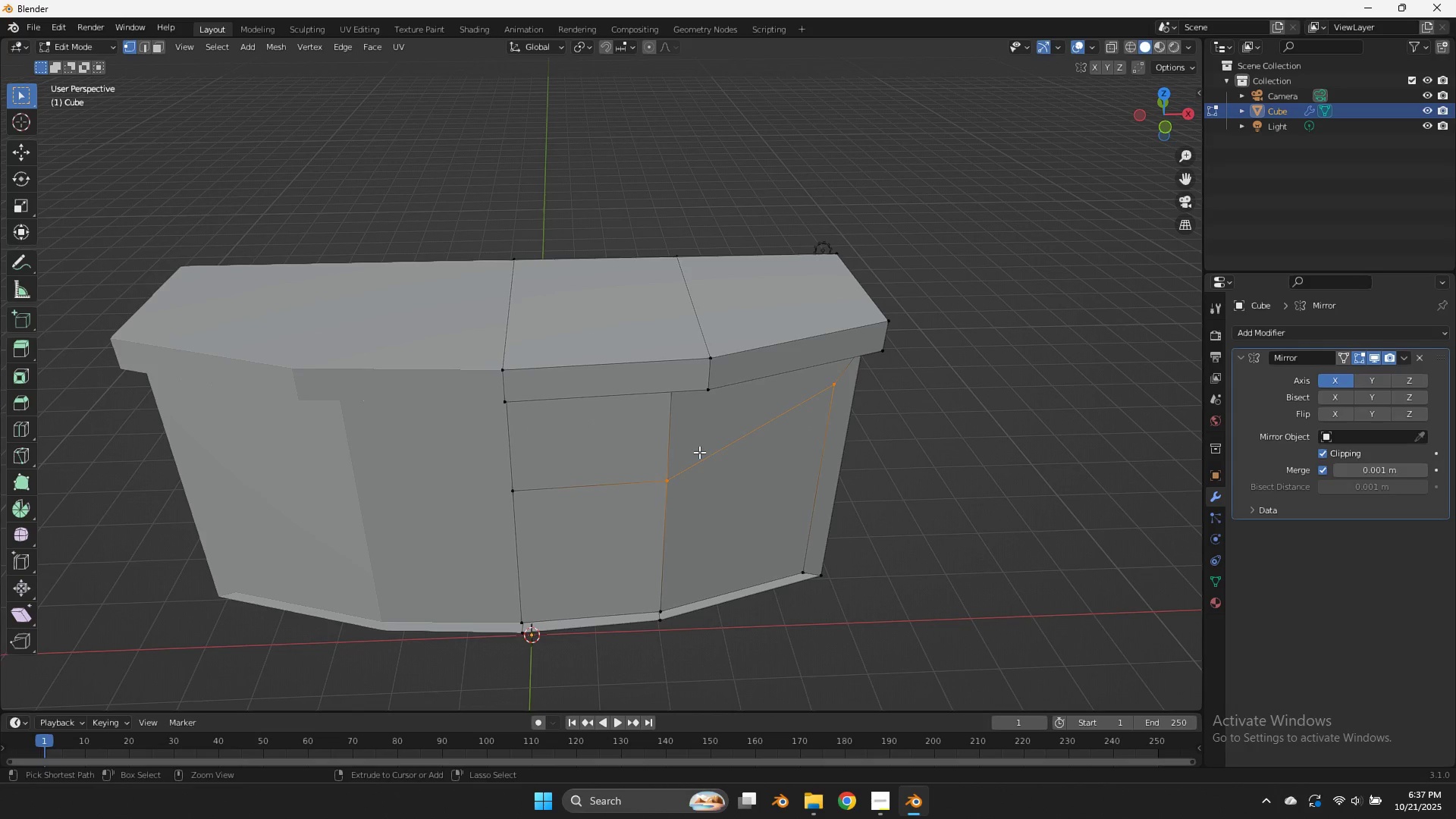 
key(Control+Z)
 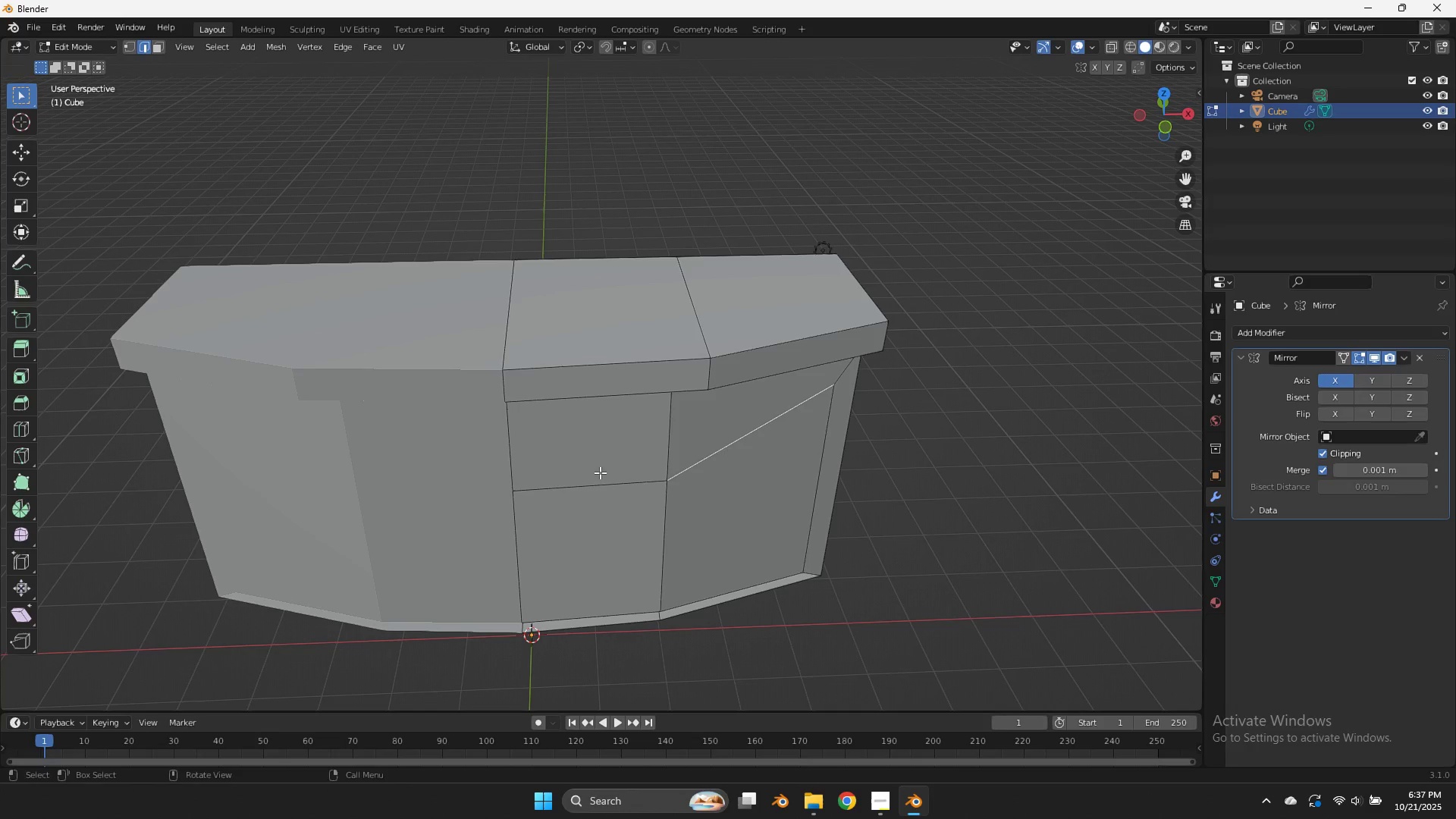 
left_click([593, 473])
 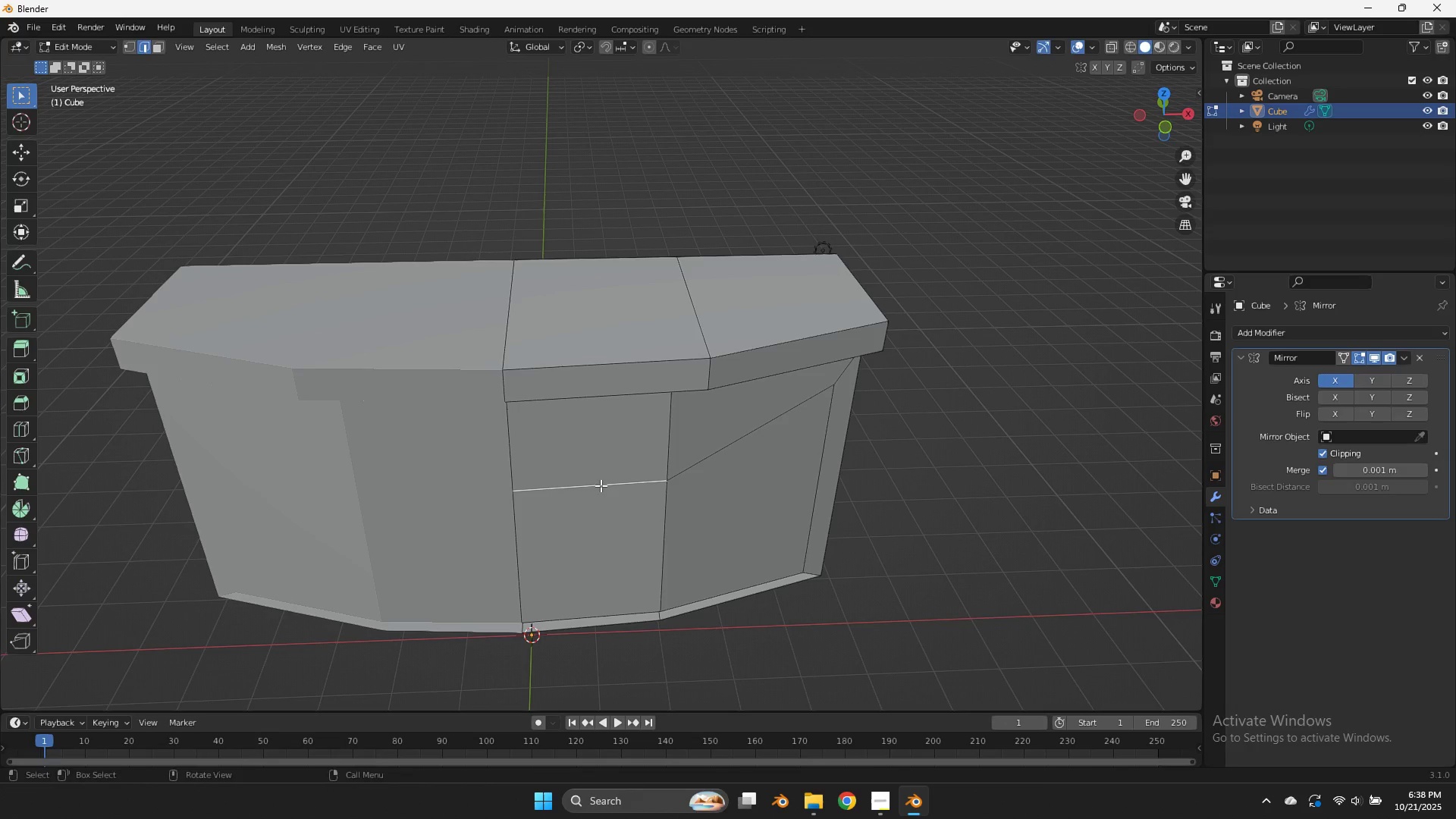 
type(gz)
 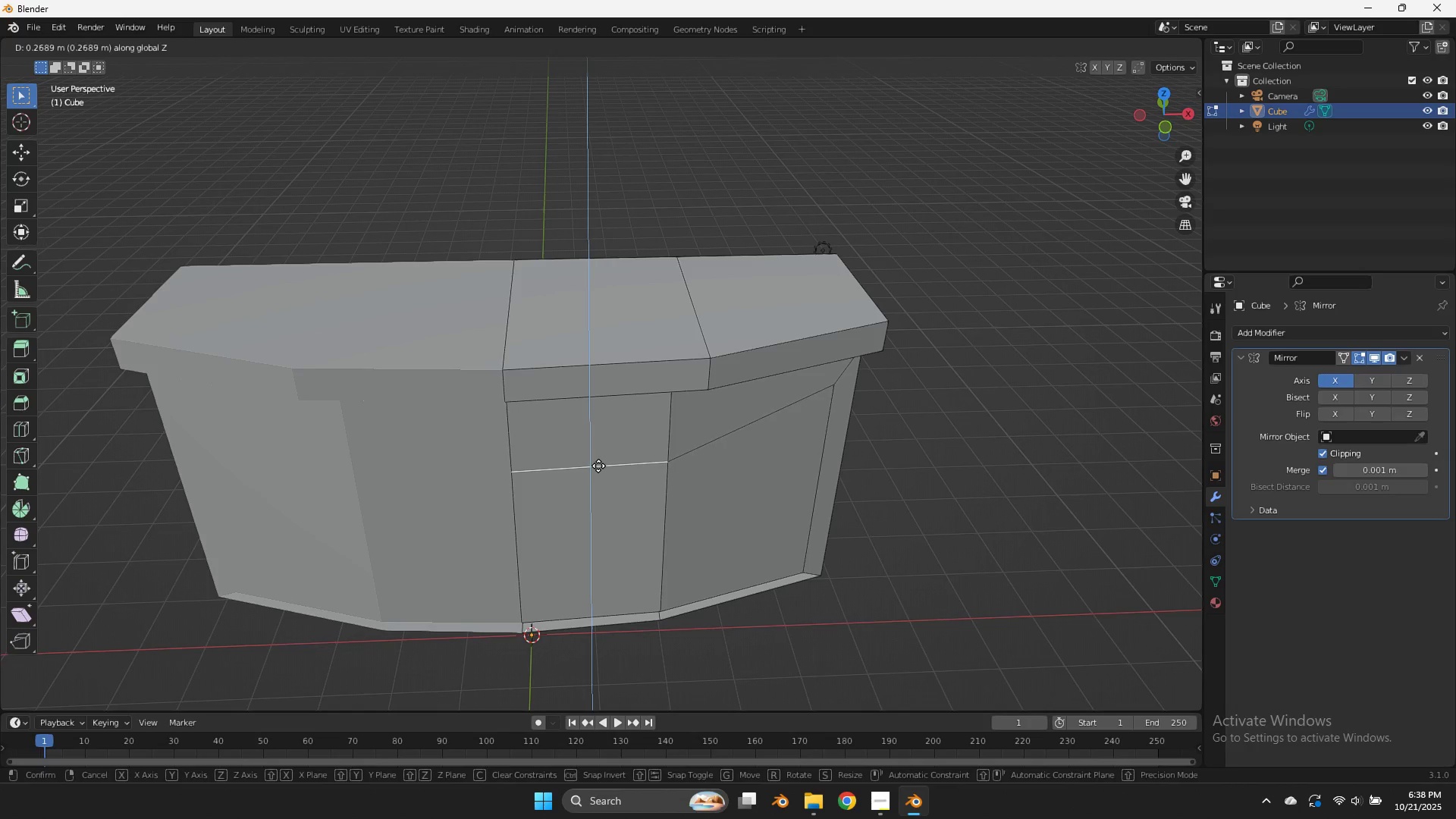 
left_click([598, 466])
 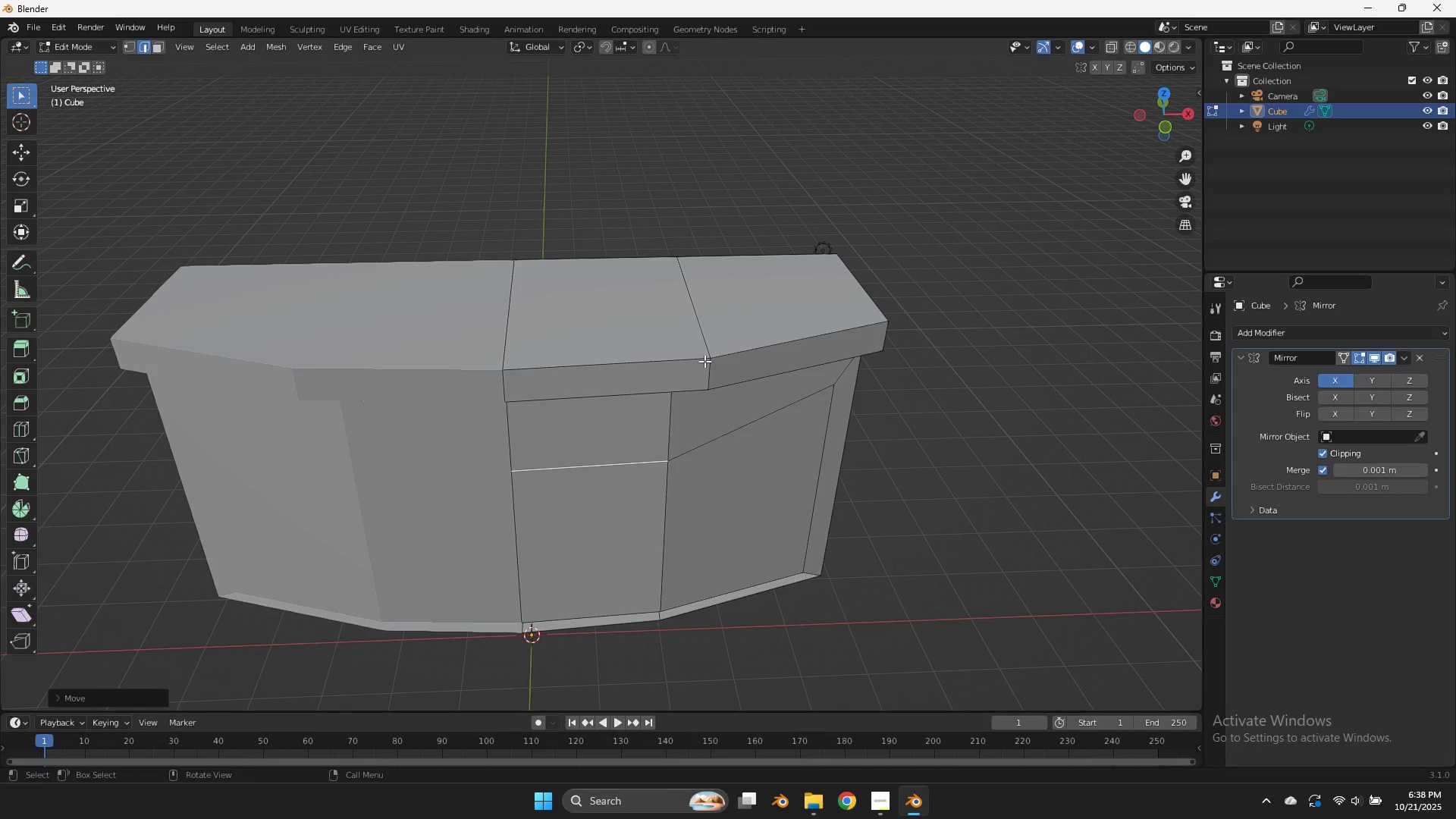 
left_click([795, 397])
 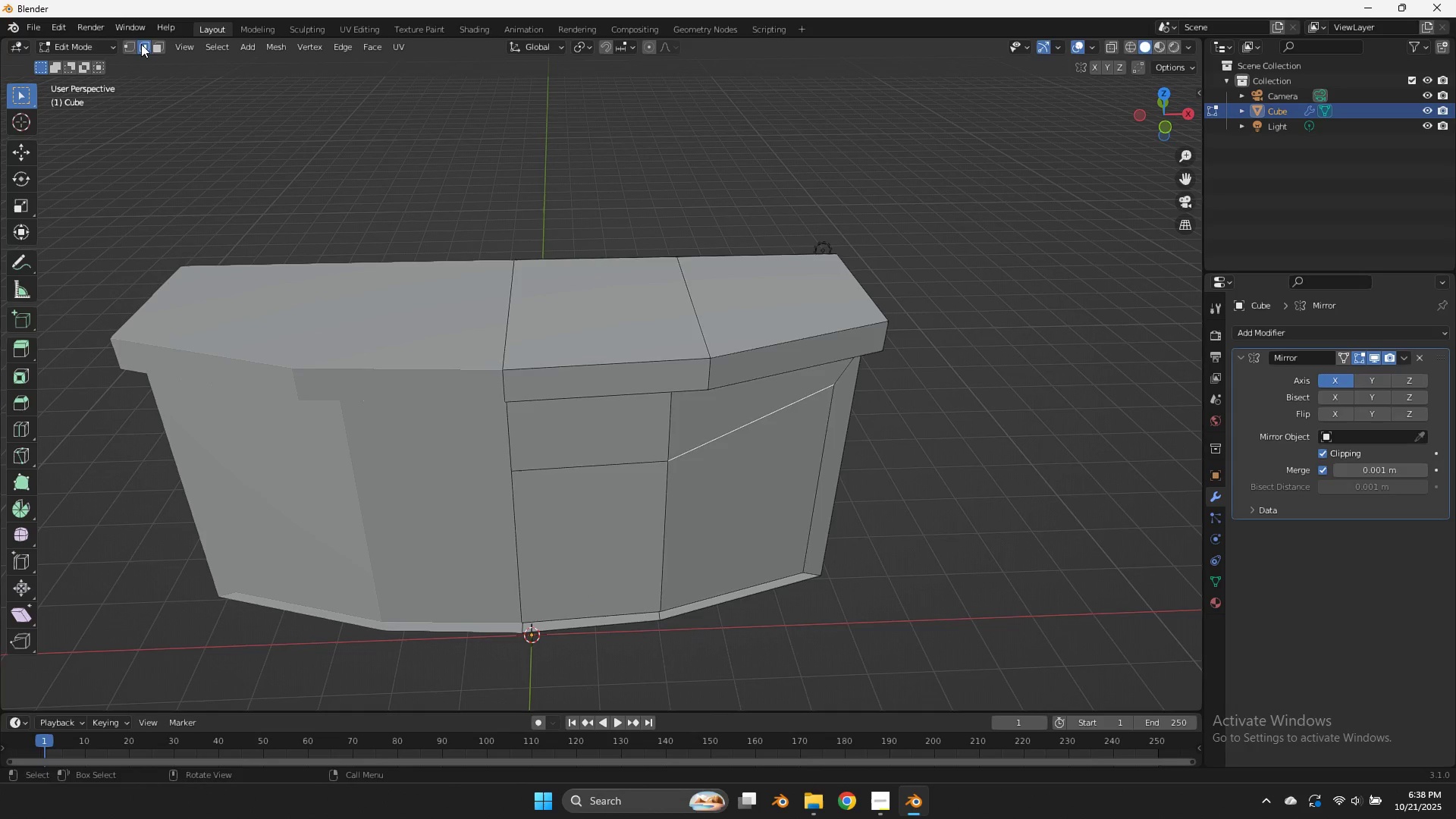 
left_click([134, 42])
 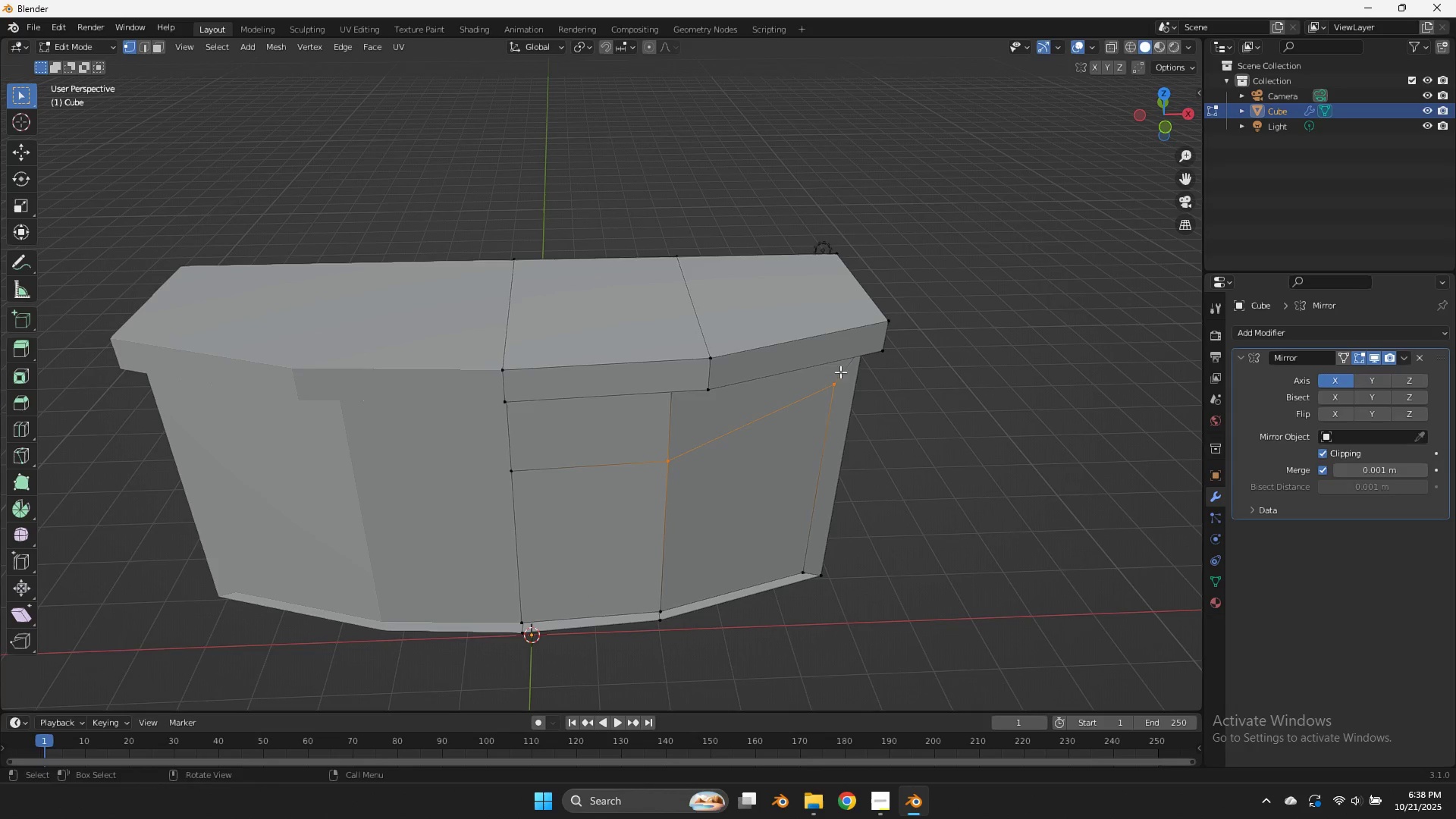 
left_click([843, 387])
 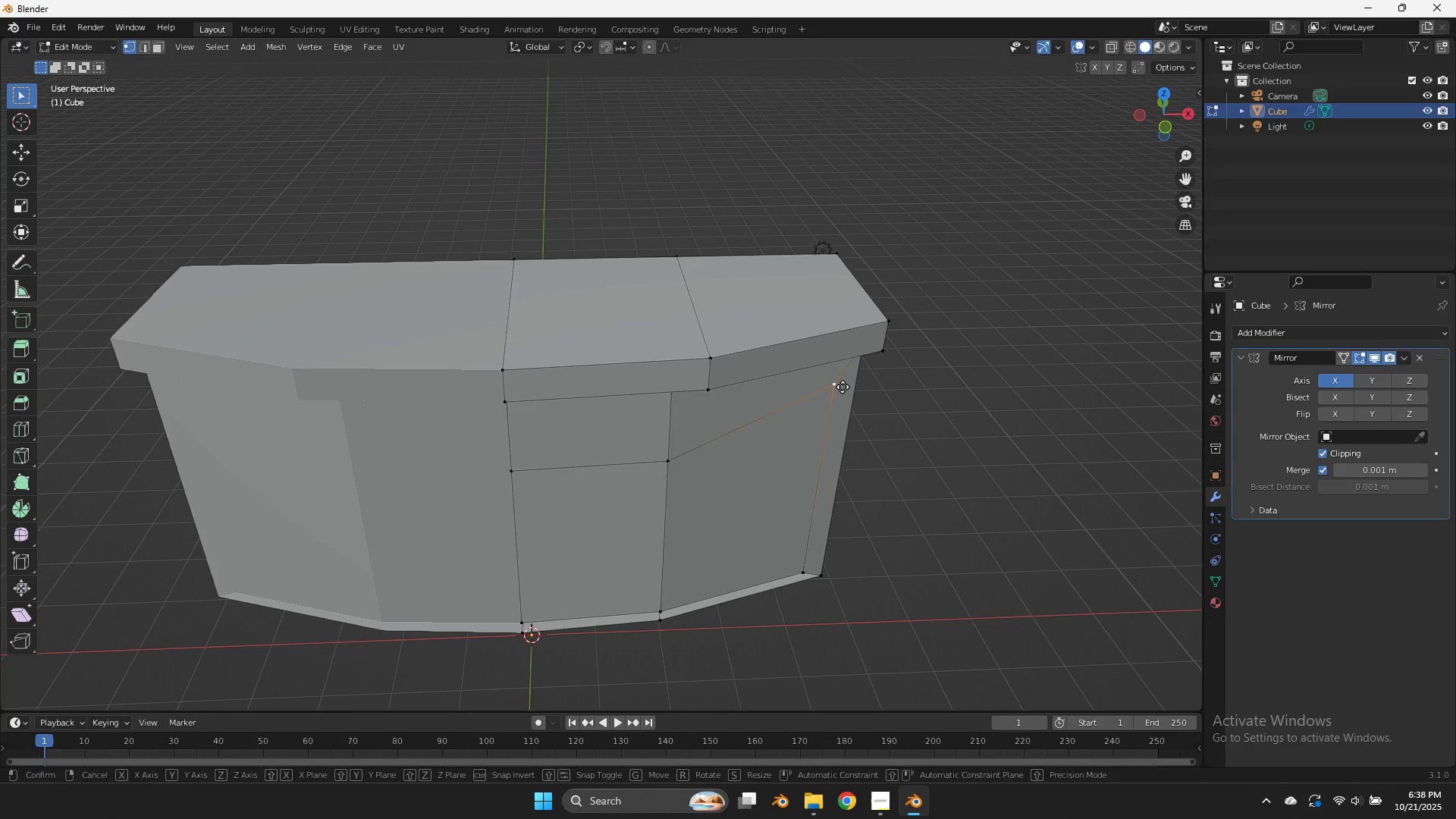 
type(gz)
 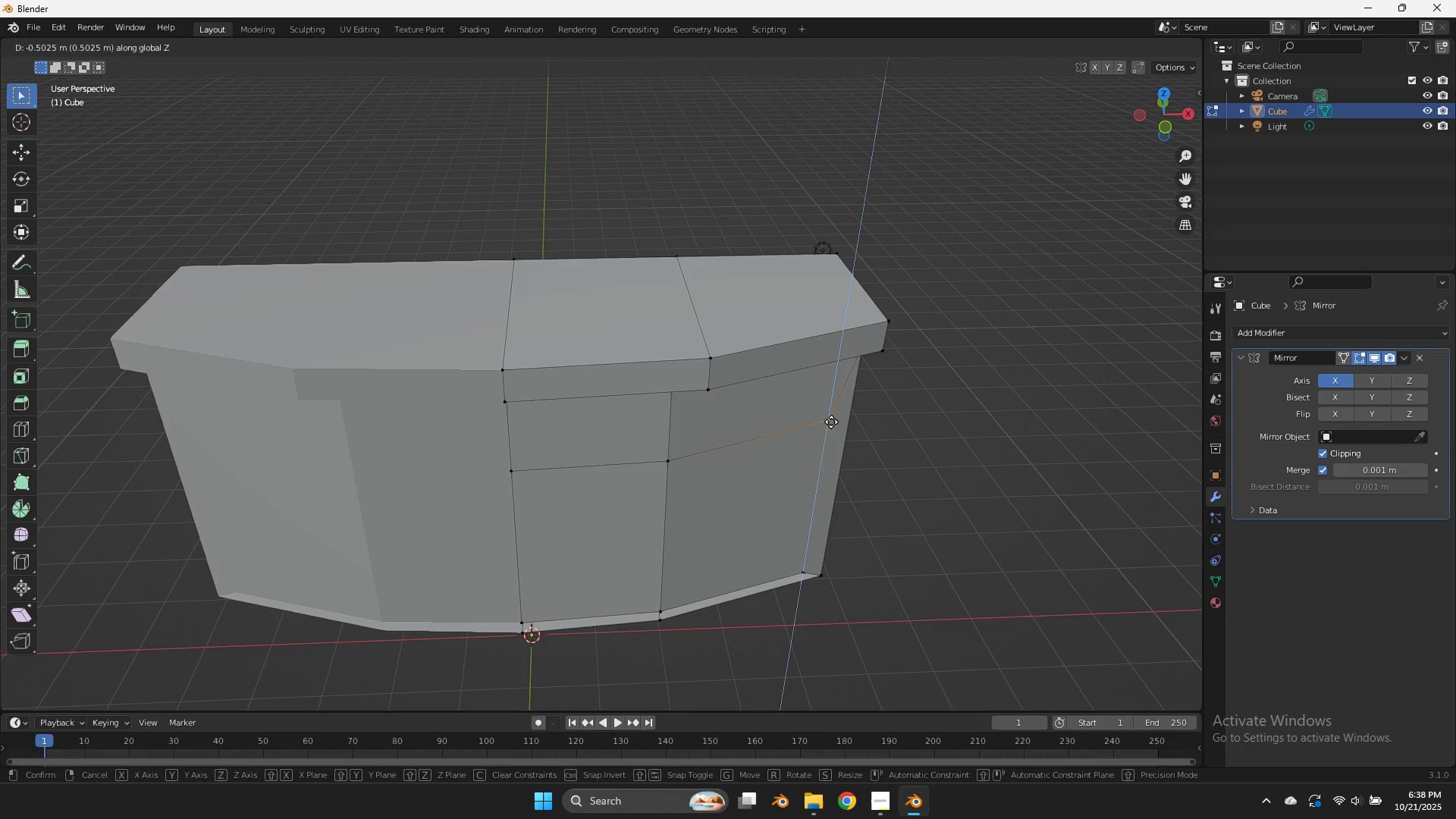 
left_click([831, 422])
 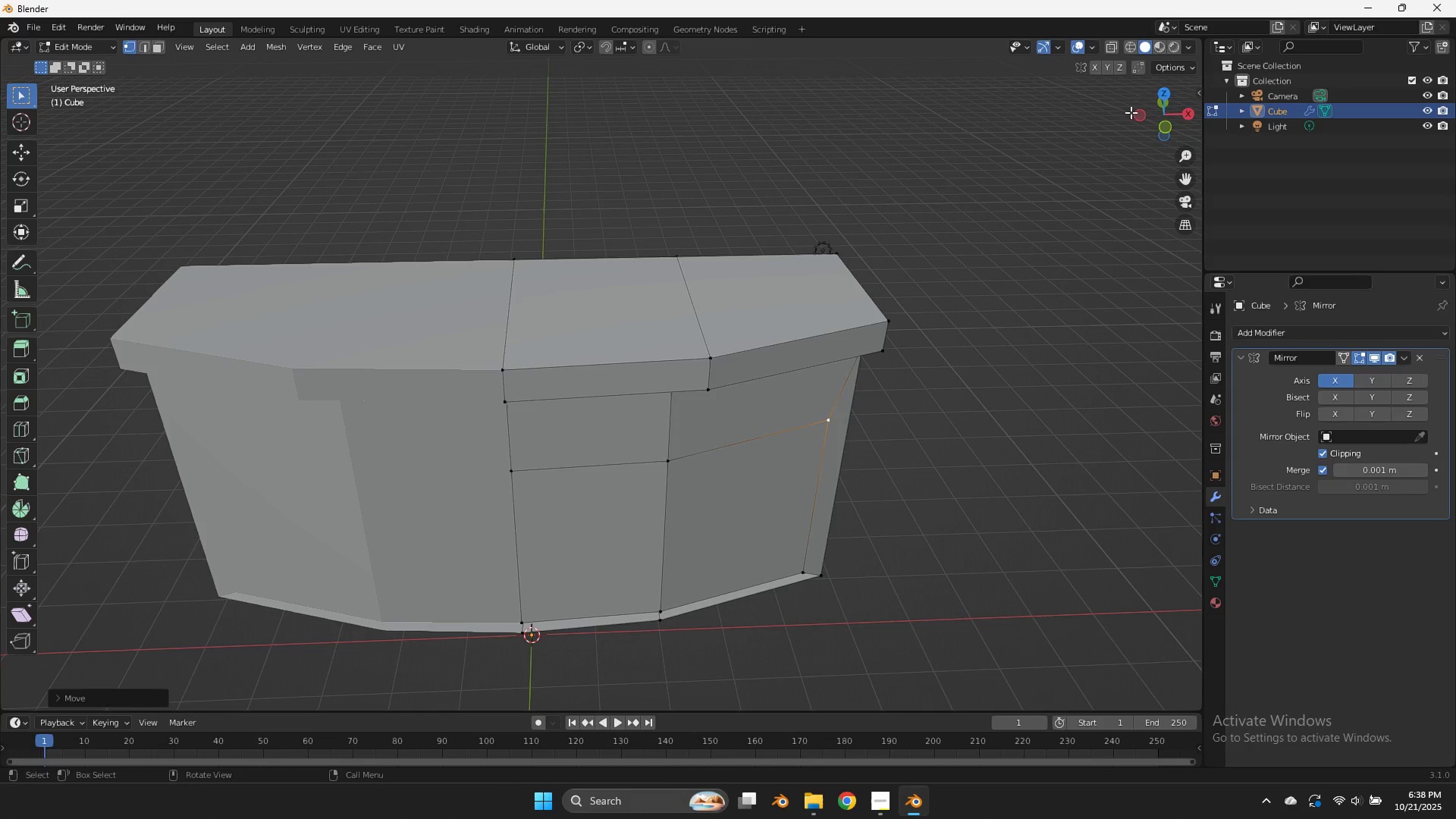 
left_click_drag(start_coordinate=[1141, 121], to_coordinate=[1112, 676])
 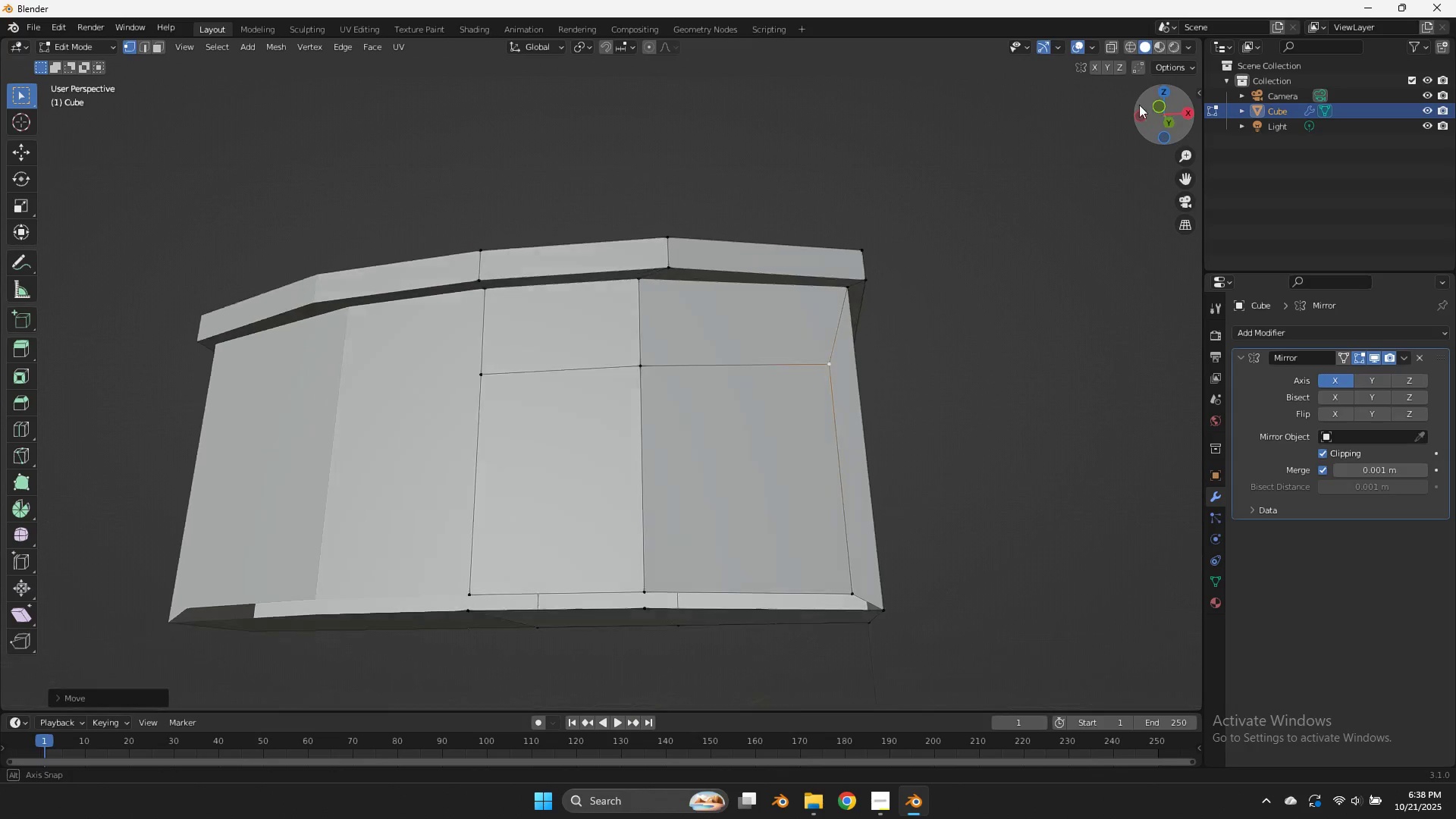 
left_click_drag(start_coordinate=[1141, 112], to_coordinate=[1124, 61])
 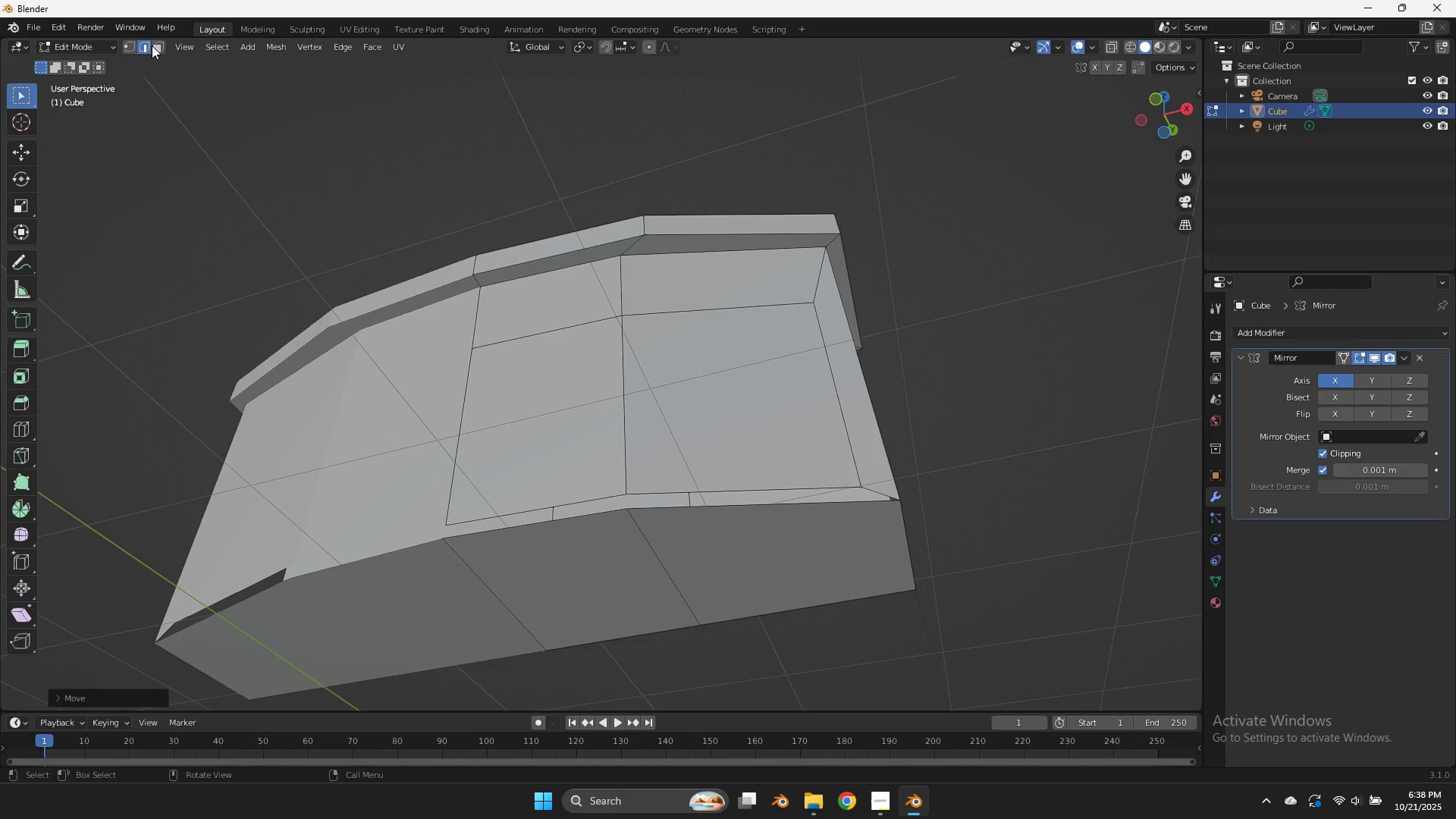 
double_click([160, 46])
 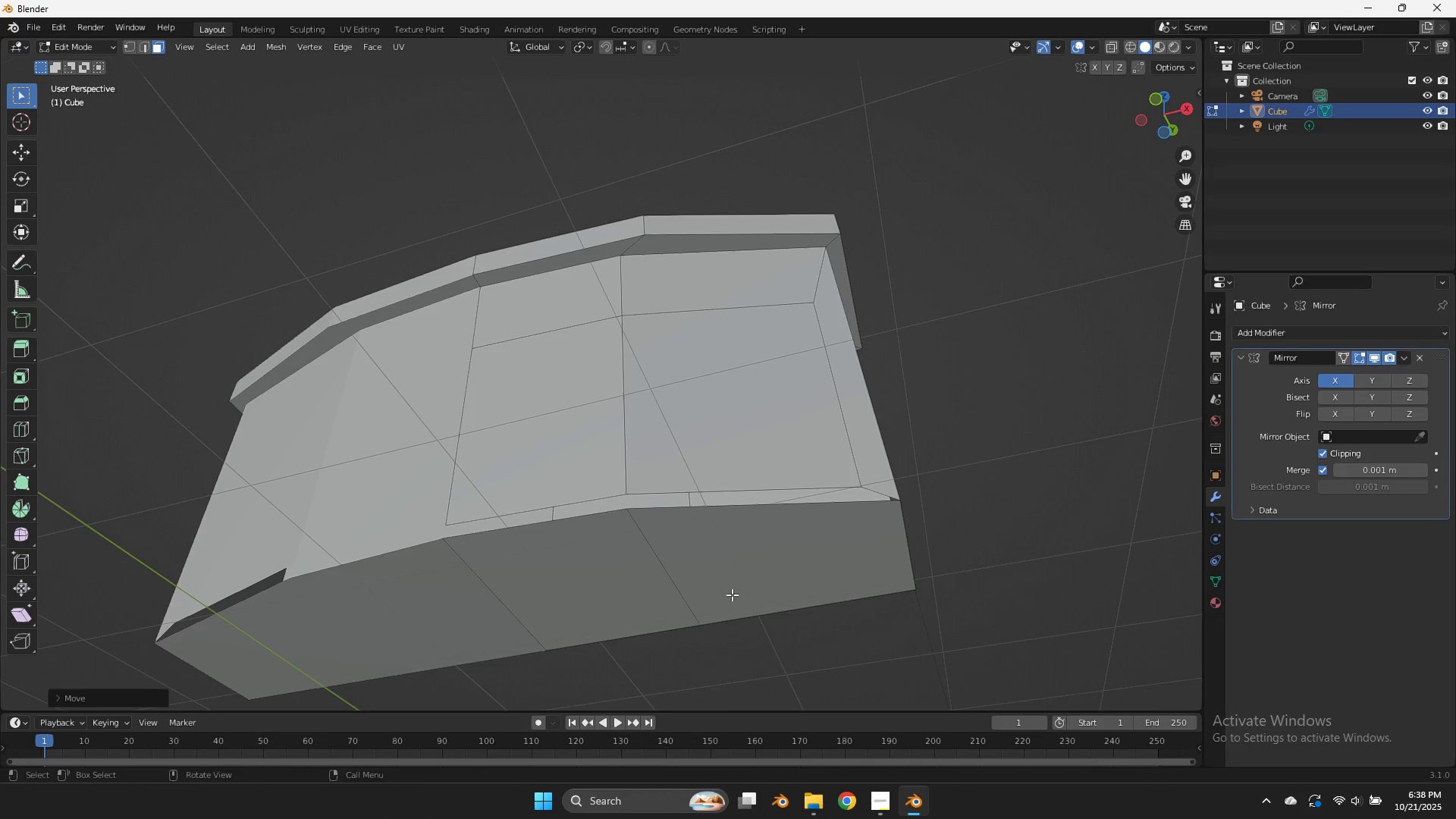 
left_click([732, 595])
 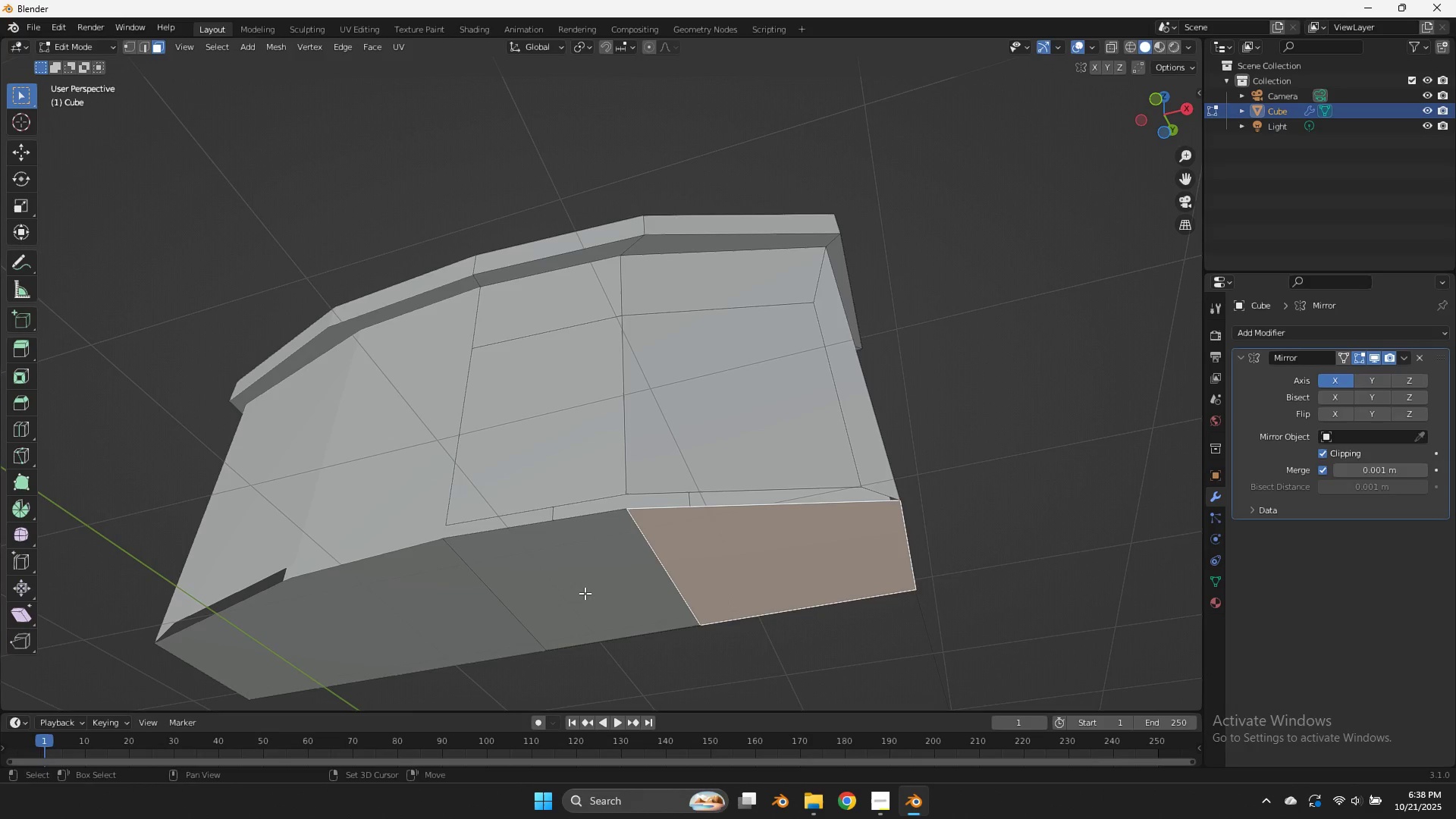 
hold_key(key=ShiftLeft, duration=0.33)
double_click([585, 593])
 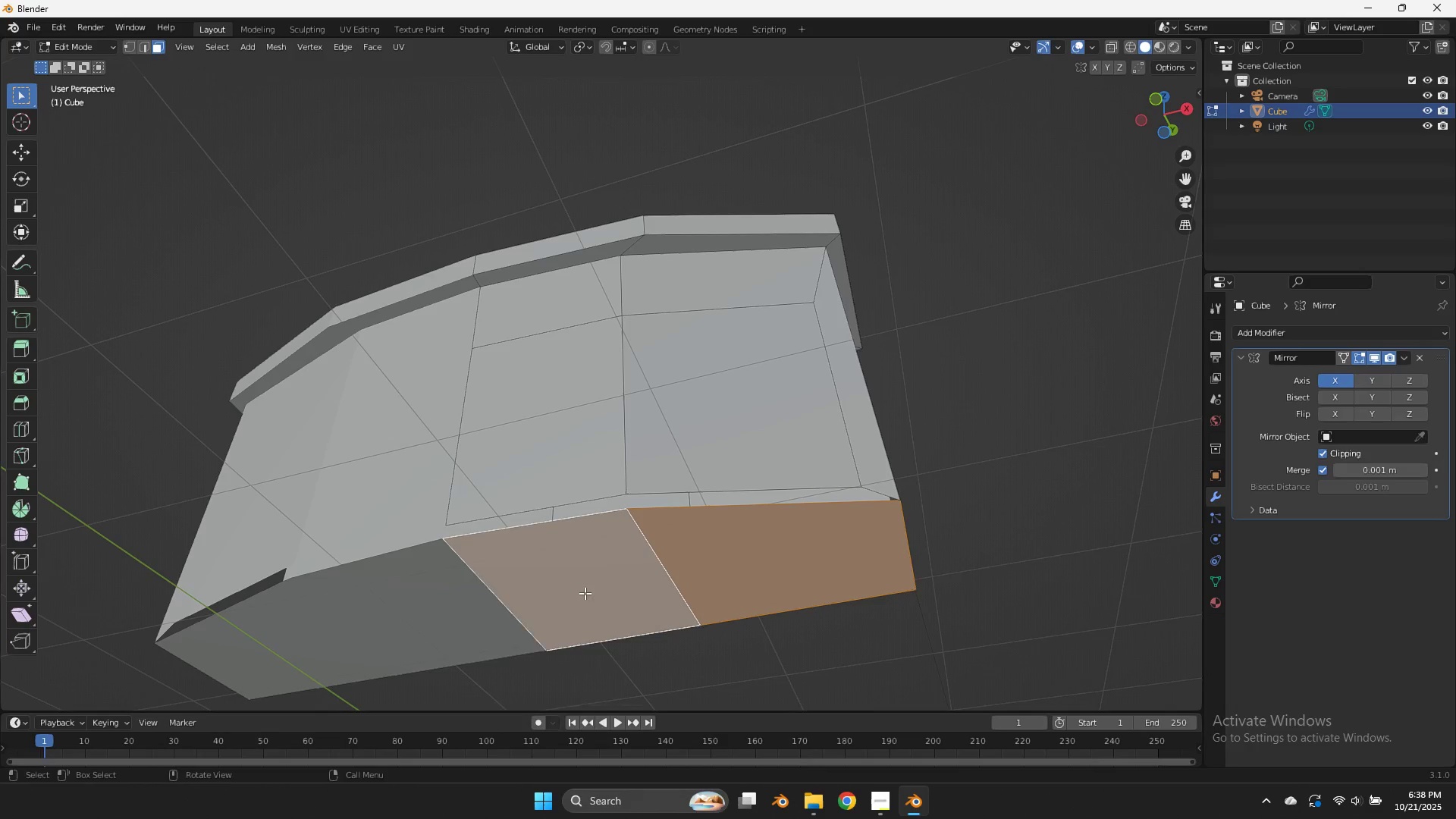 
key(X)
 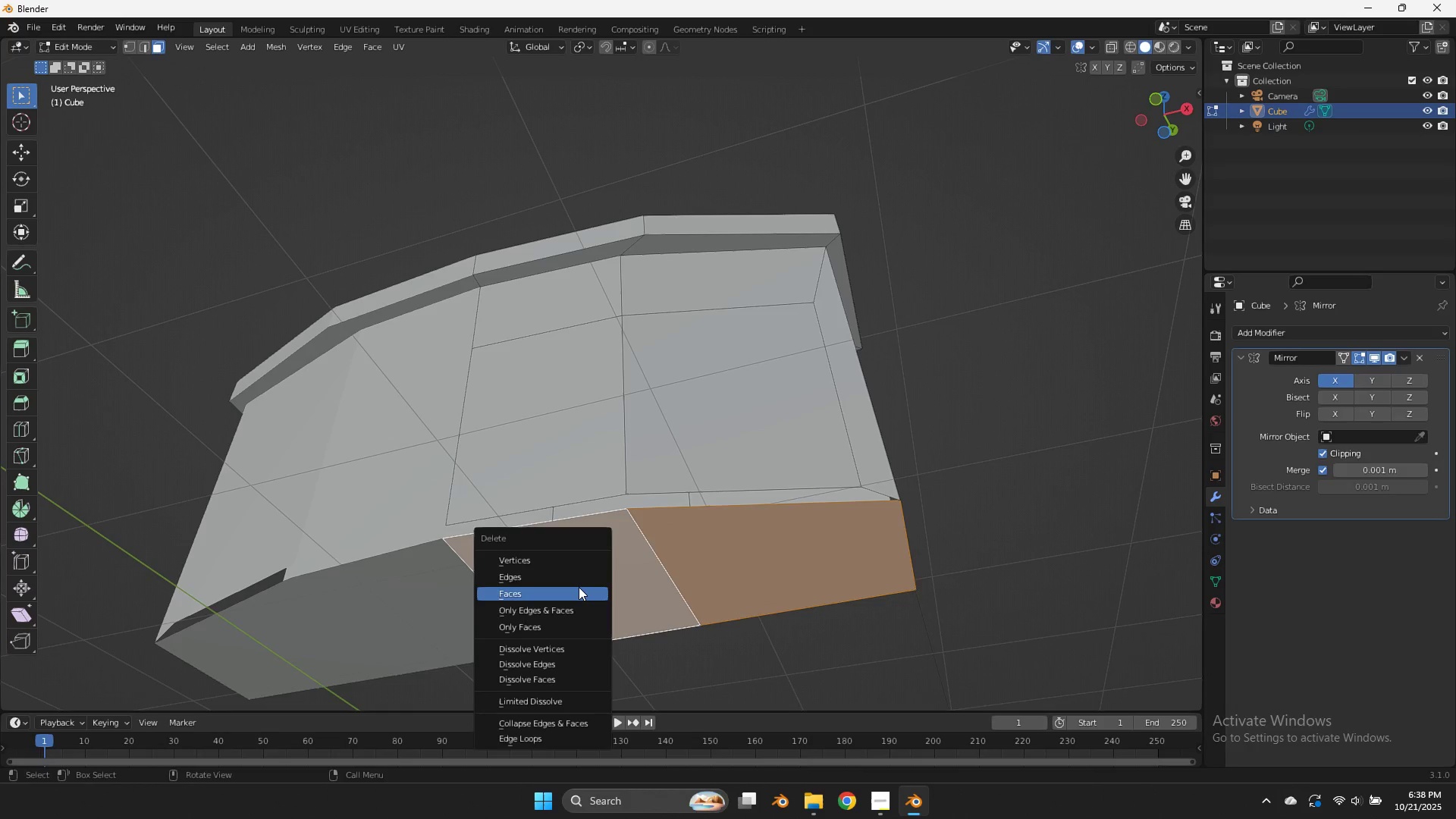 
left_click([579, 587])
 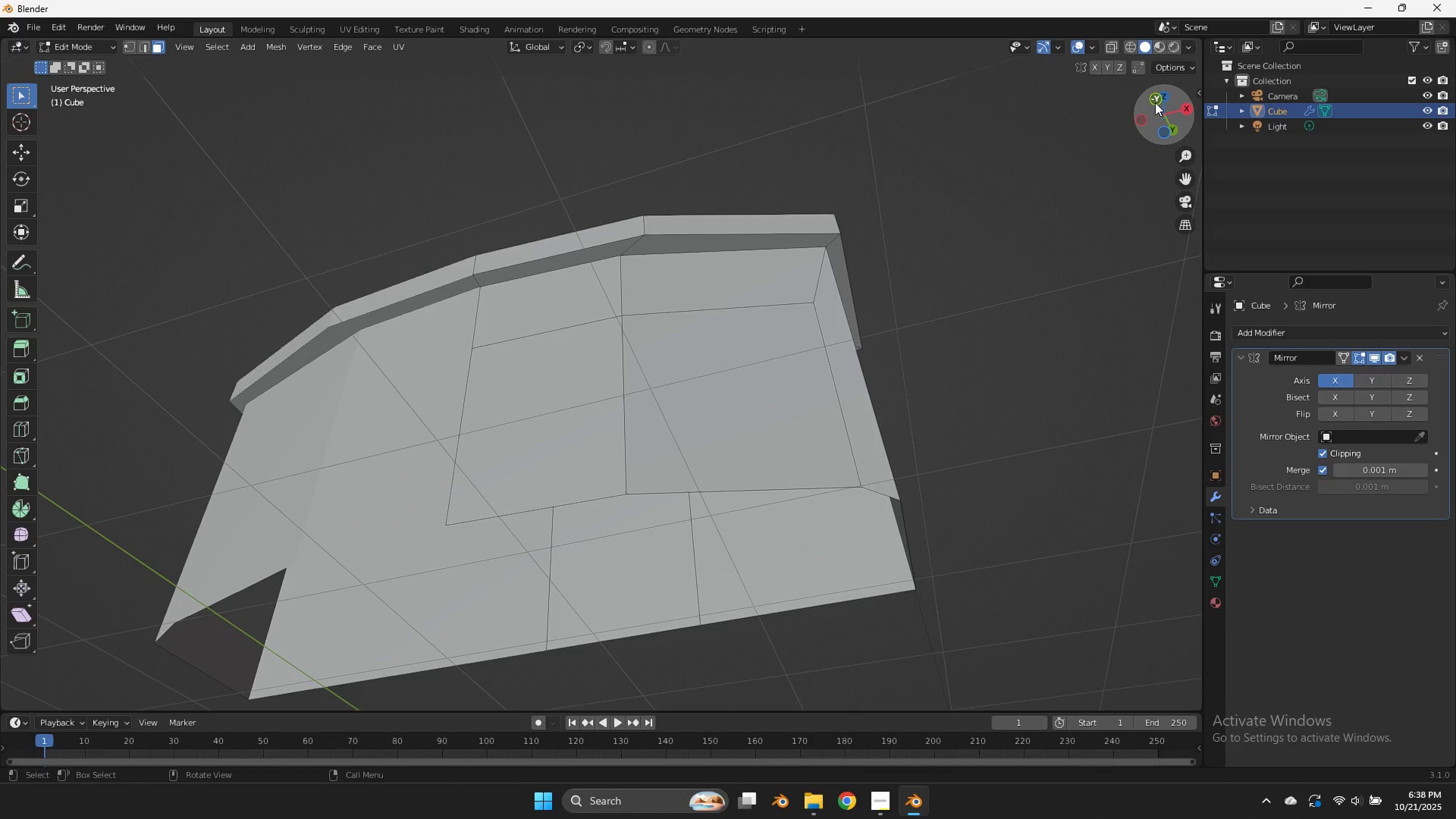 
left_click([1155, 102])
 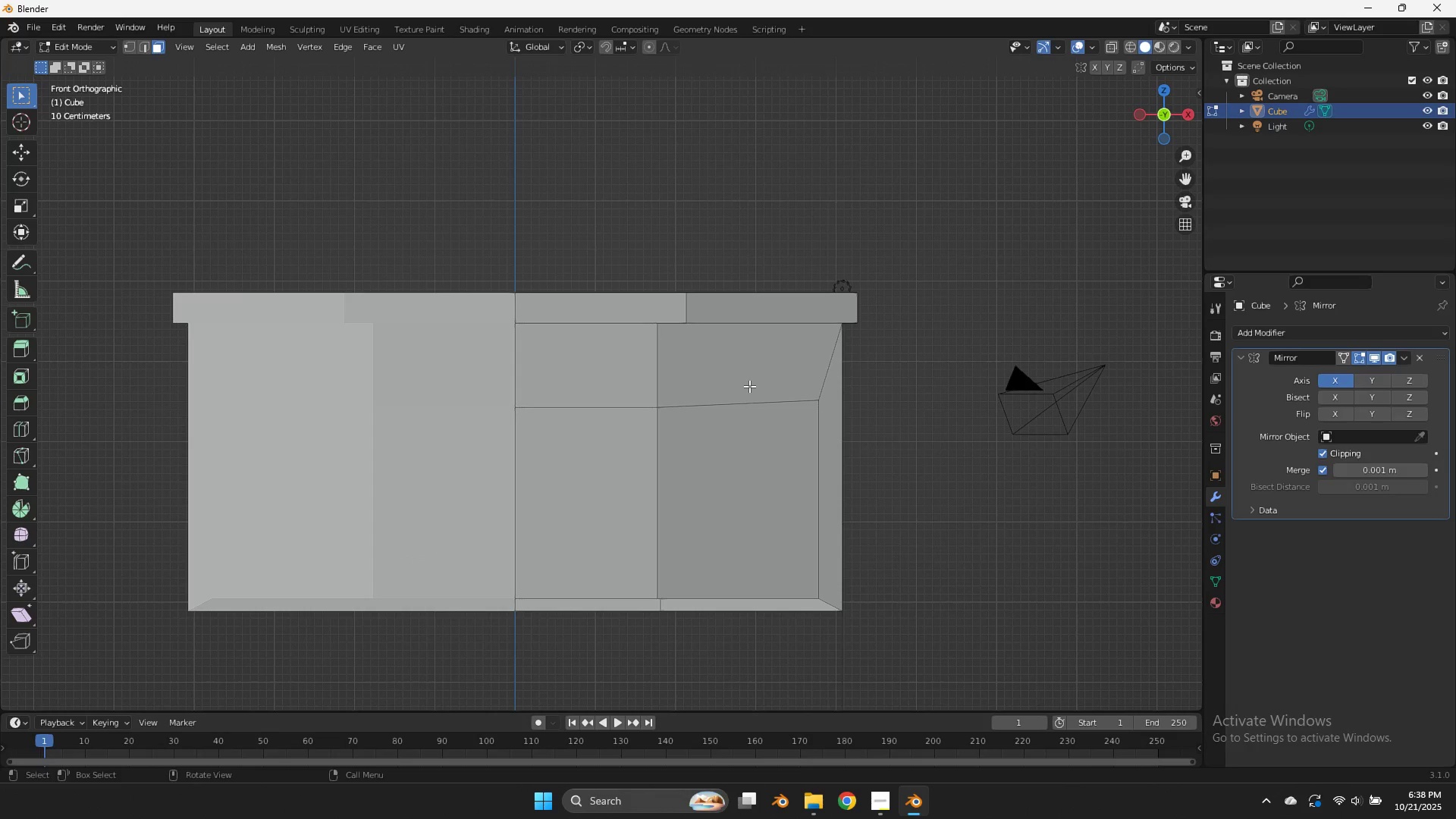 
wait(5.55)
 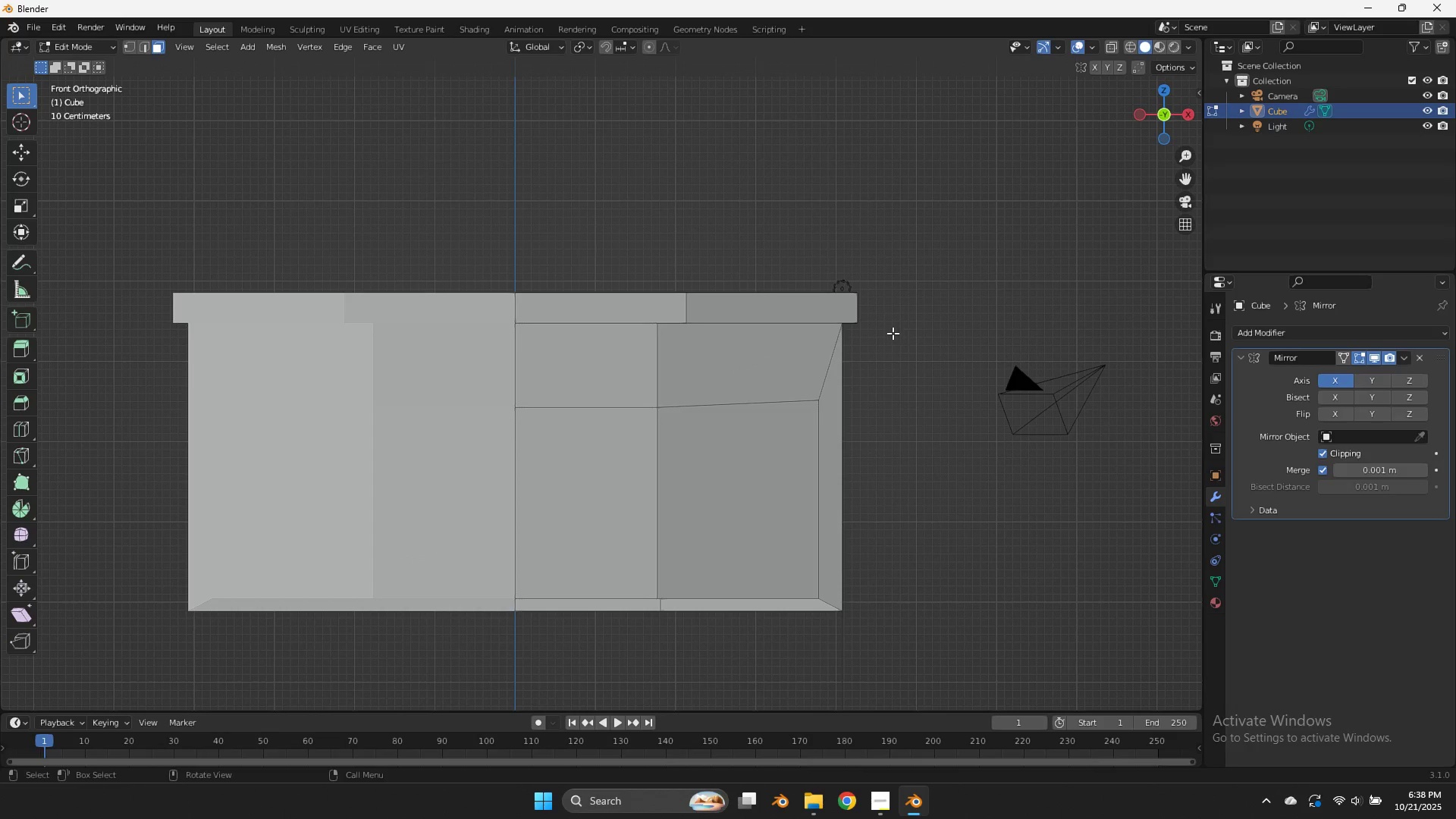 
key(Z)
 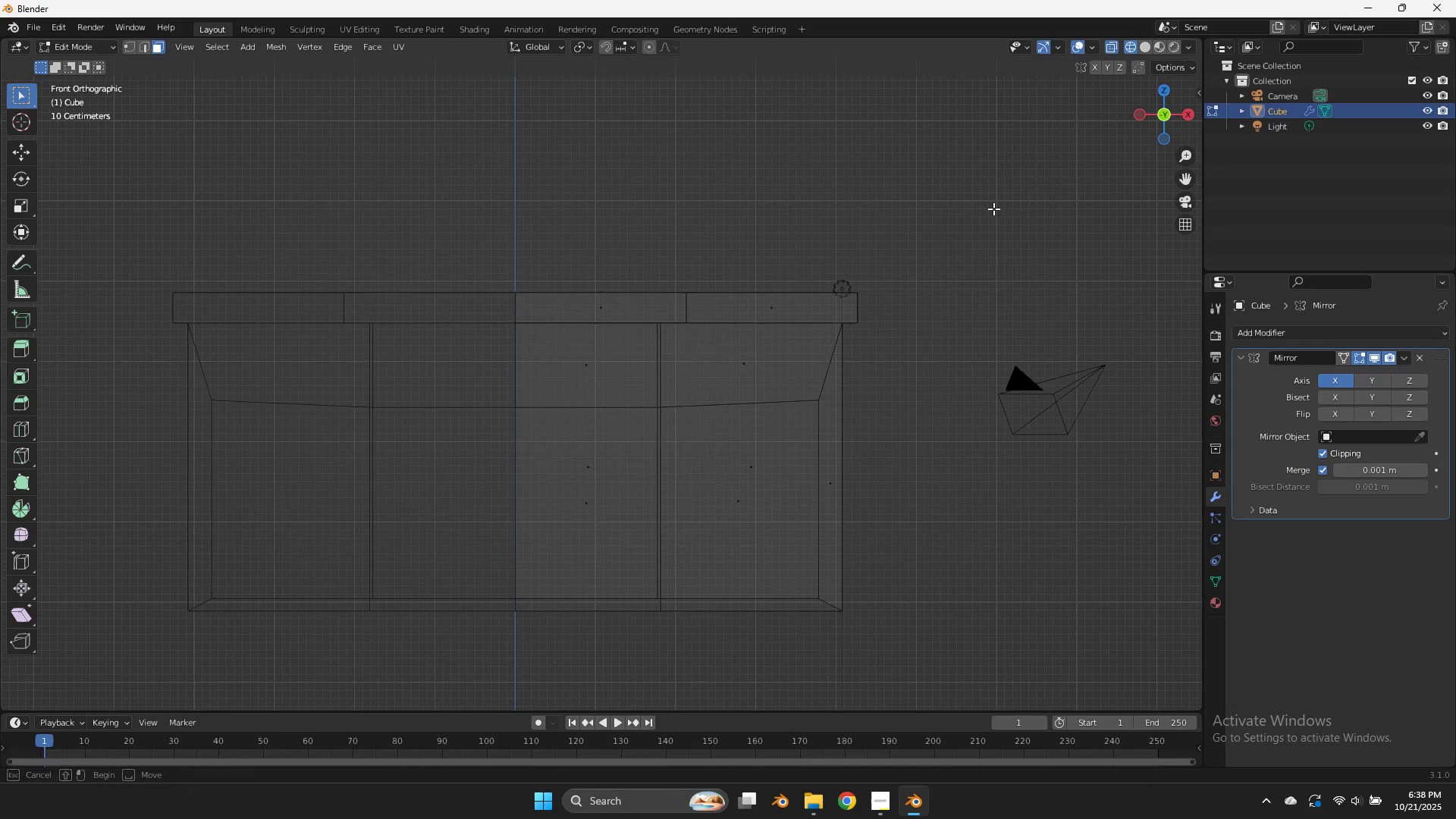 
left_click_drag(start_coordinate=[993, 209], to_coordinate=[760, 685])
 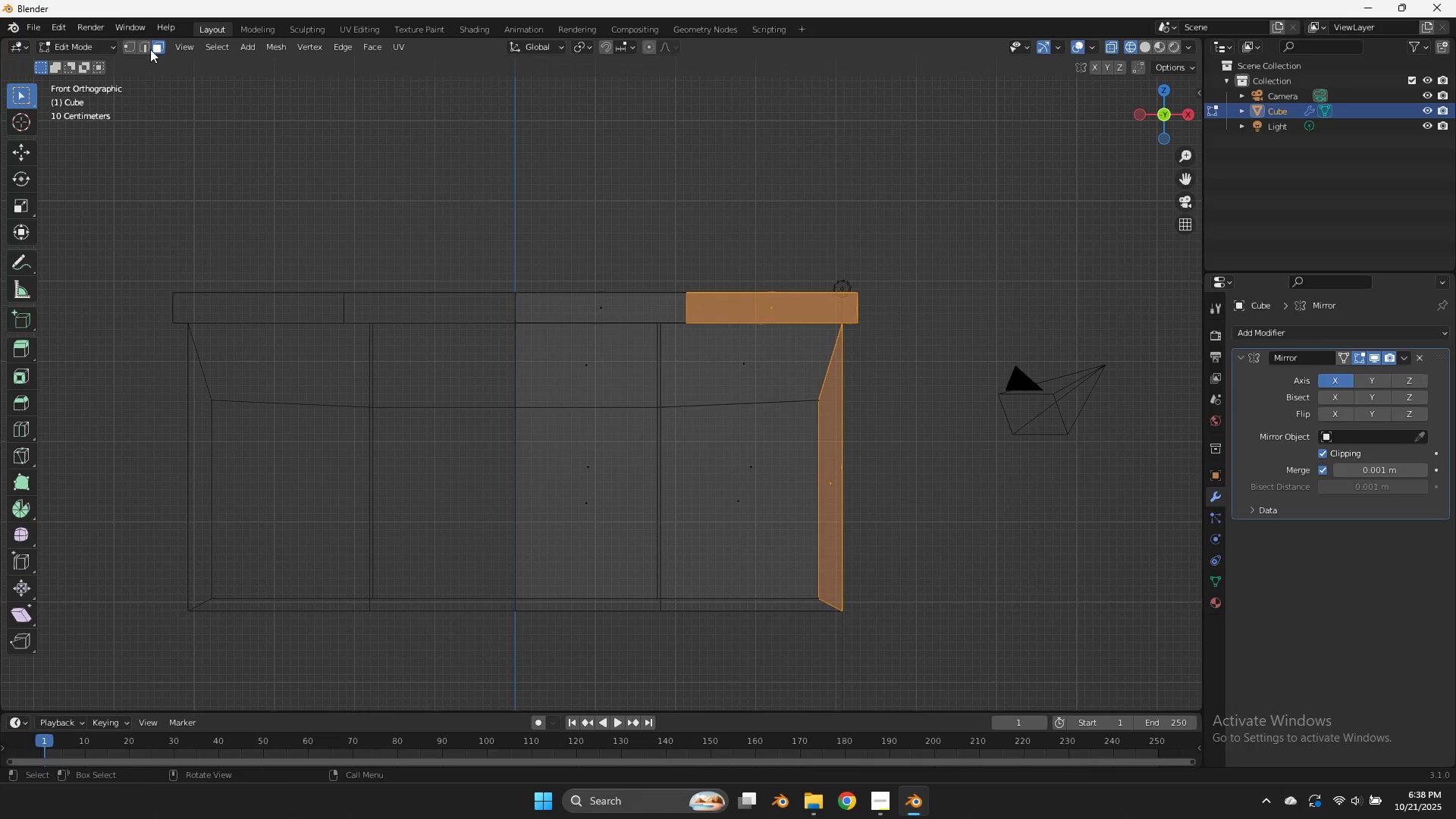 
left_click([137, 48])
 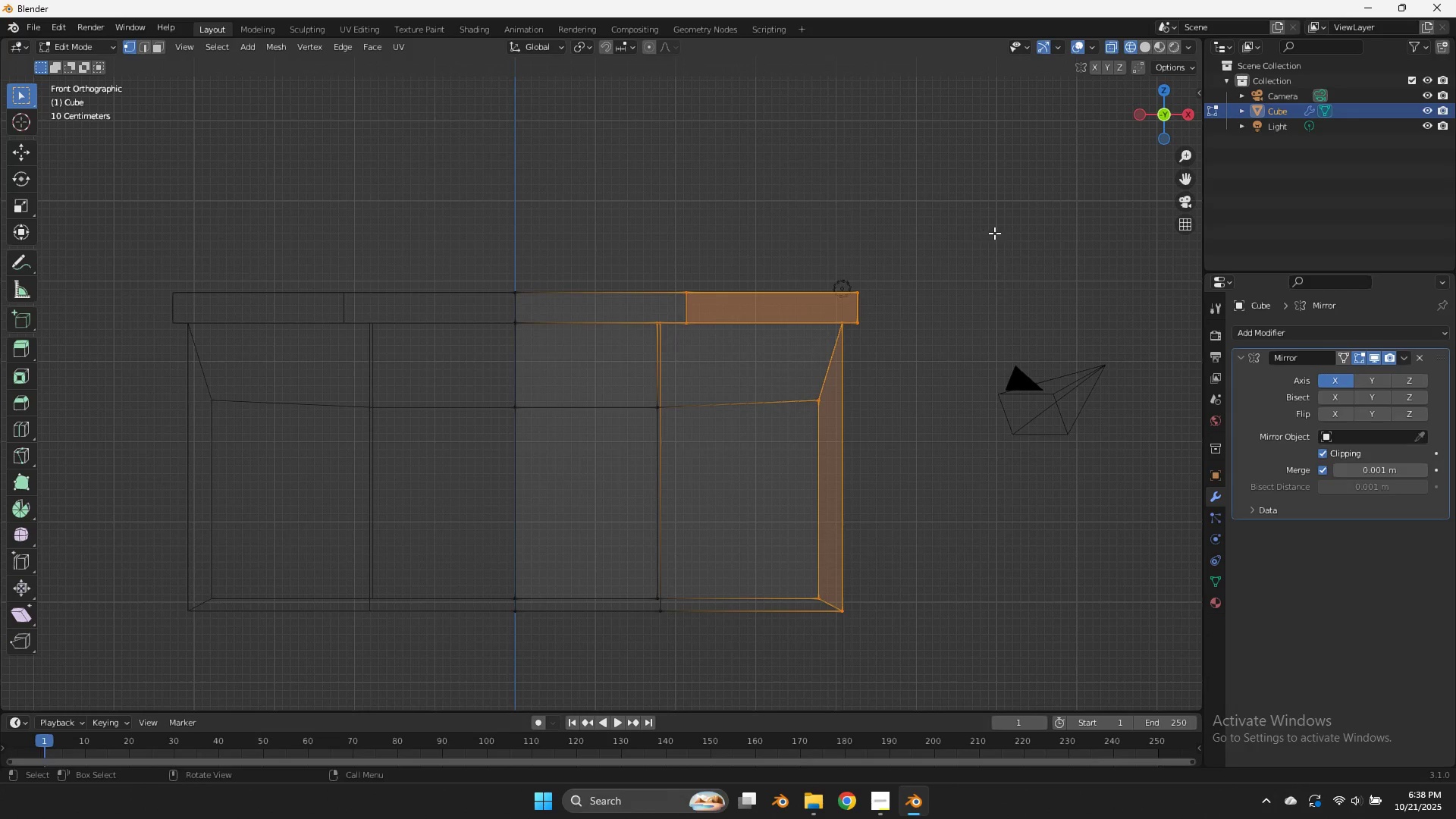 
left_click_drag(start_coordinate=[996, 237], to_coordinate=[782, 664])
 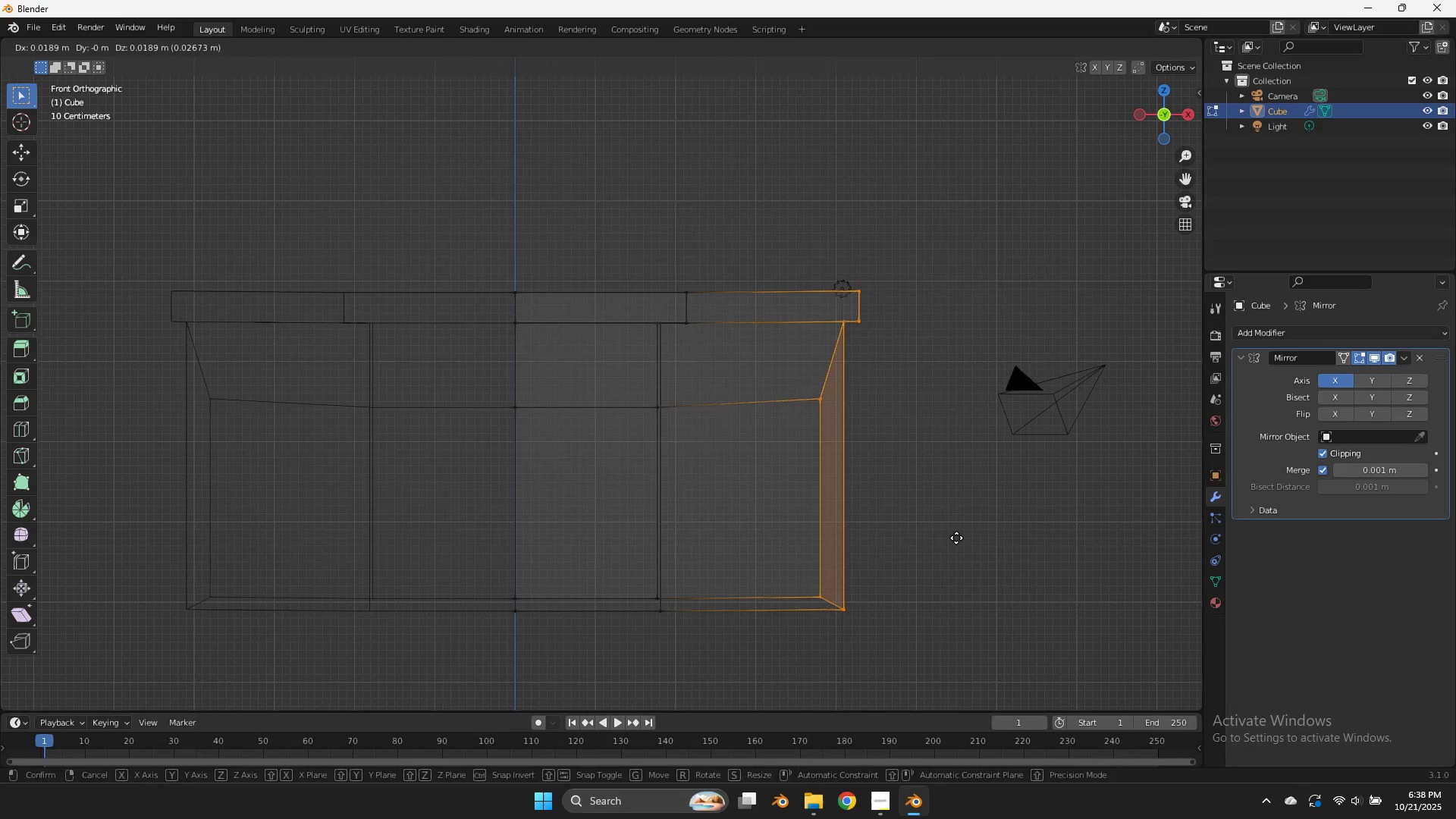 
type(gx)
 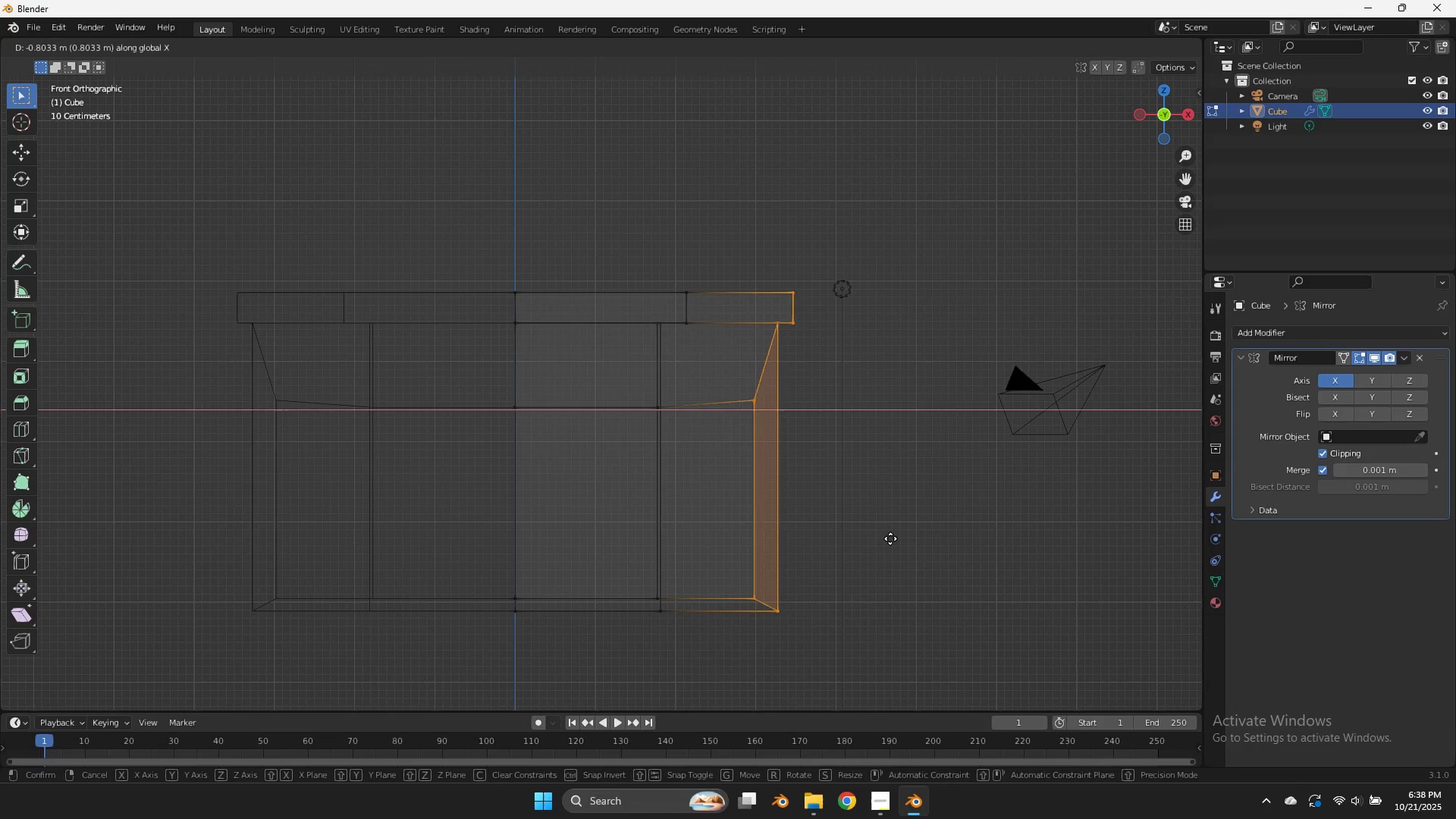 
left_click([884, 538])
 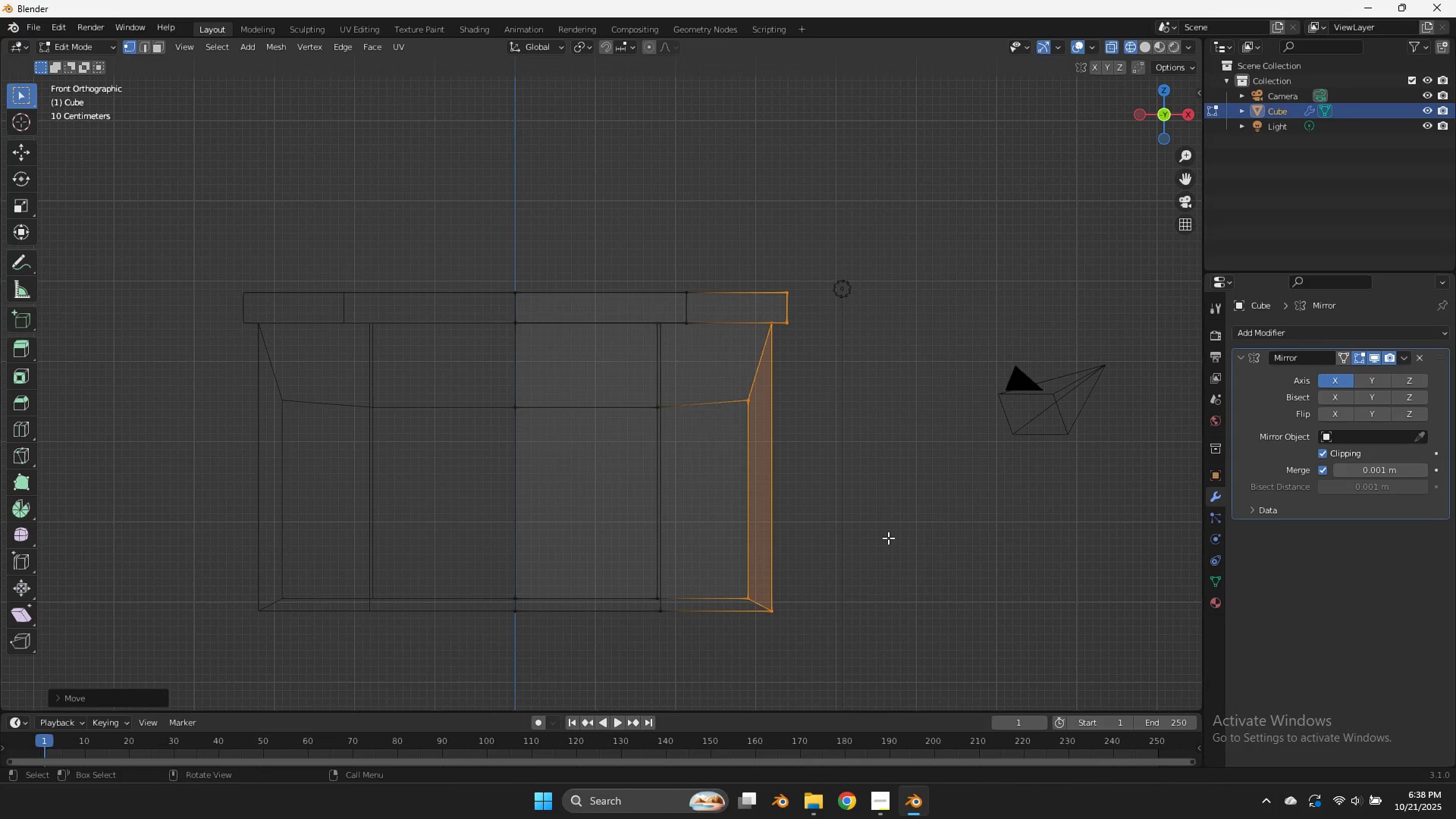 
type(zxzgx)
 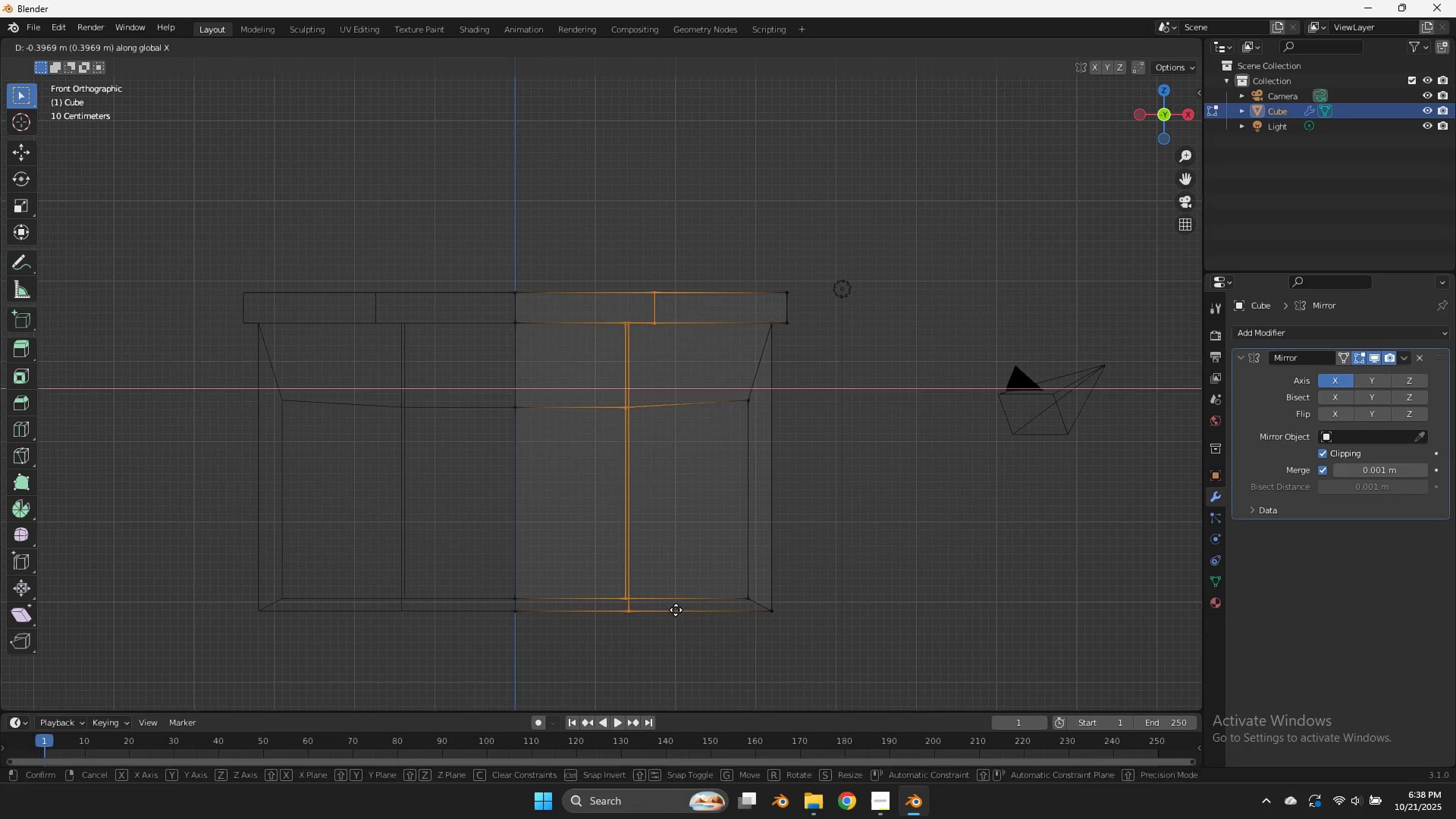 
left_click_drag(start_coordinate=[688, 234], to_coordinate=[577, 663])
 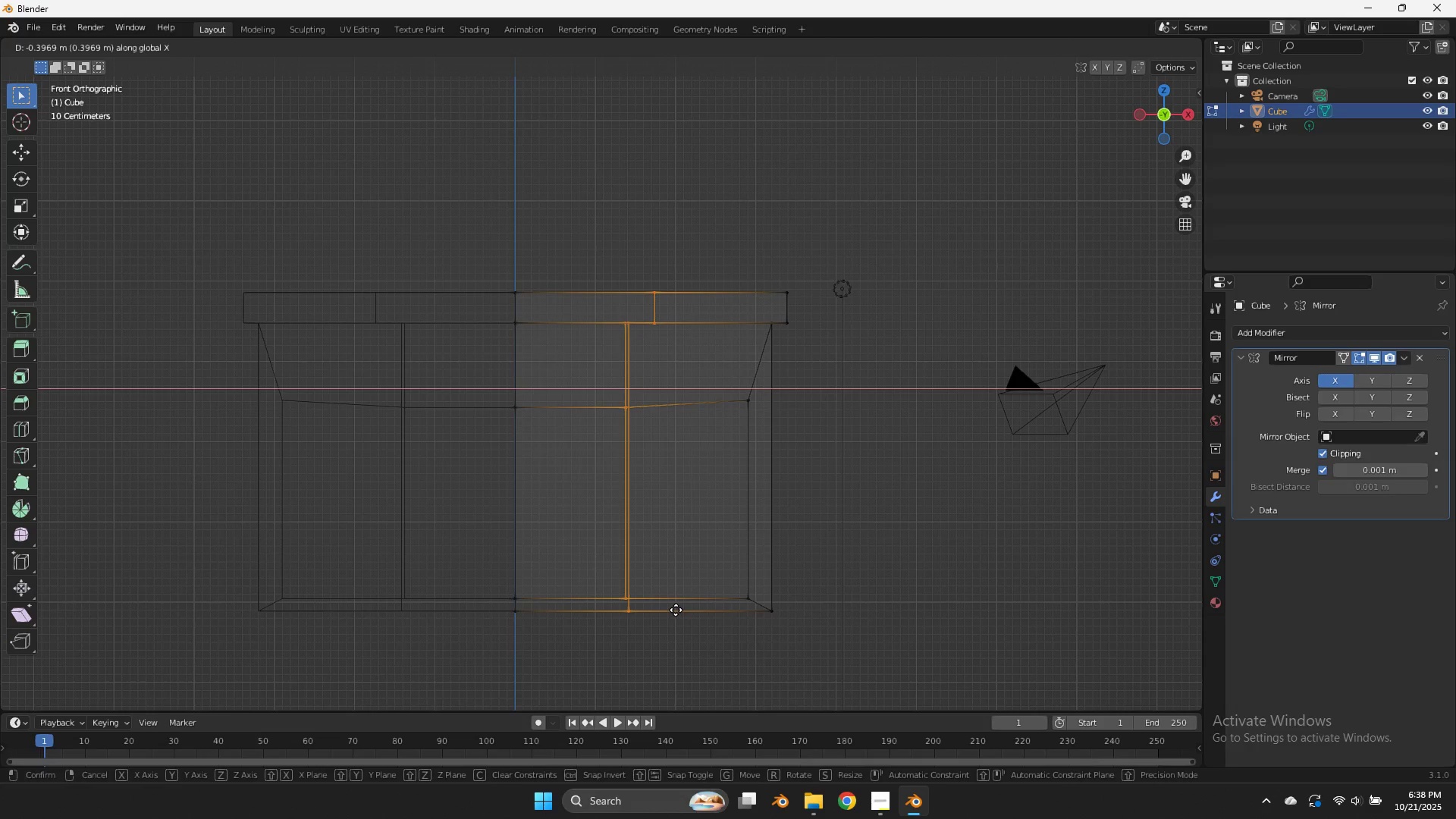 
left_click([676, 610])
 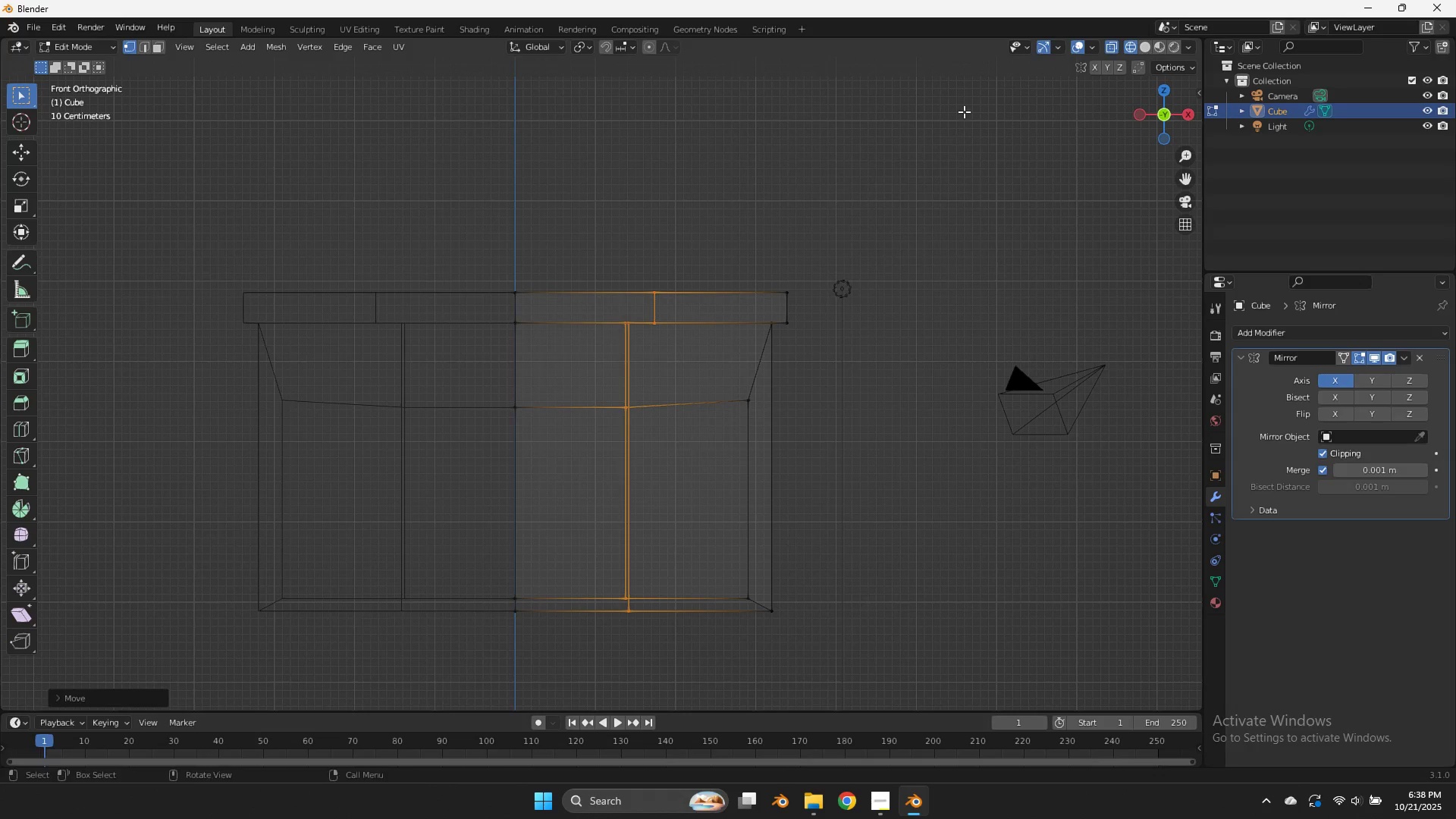 
left_click_drag(start_coordinate=[960, 122], to_coordinate=[680, 553])
 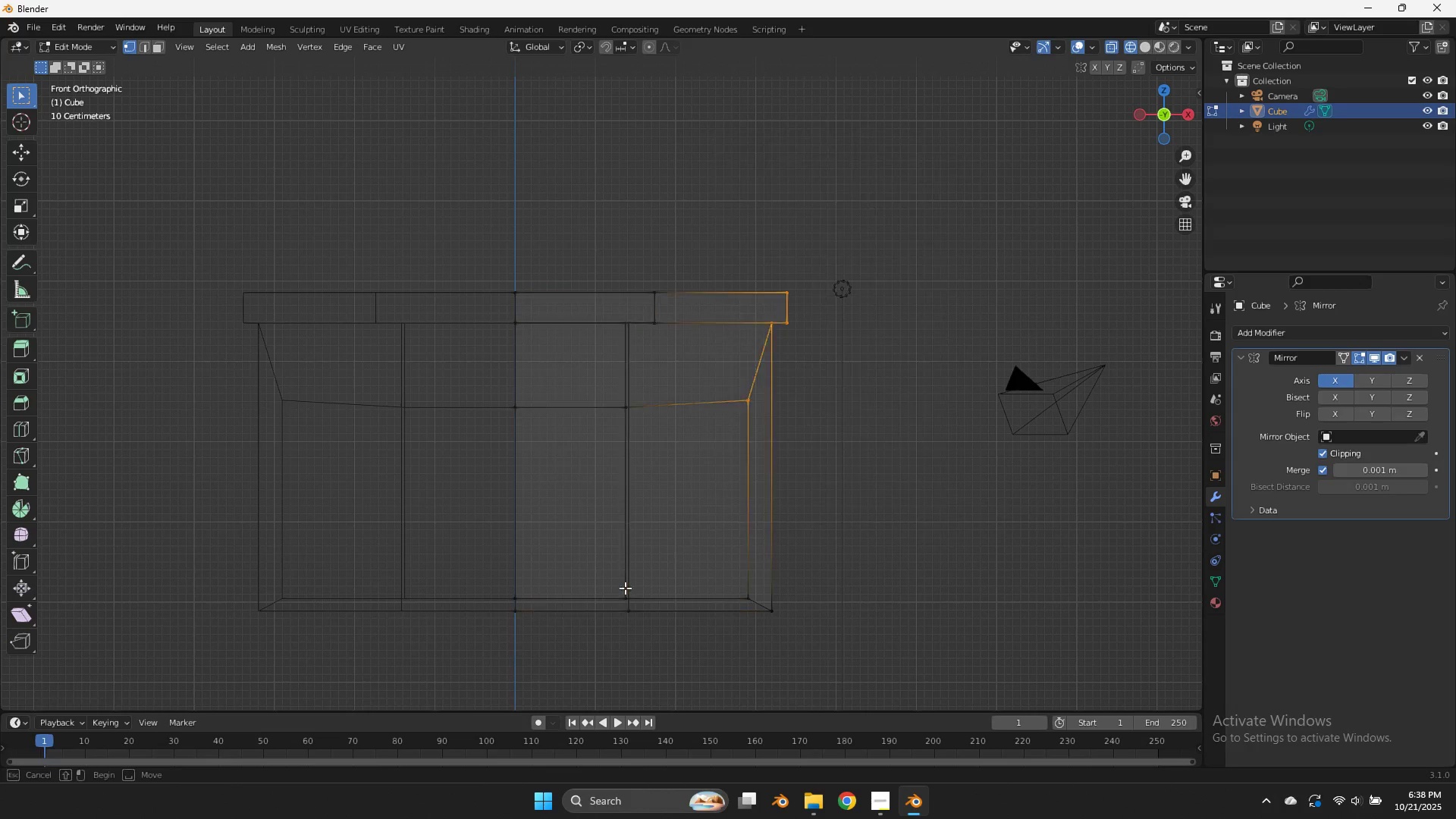 
left_click_drag(start_coordinate=[666, 561], to_coordinate=[648, 573])
 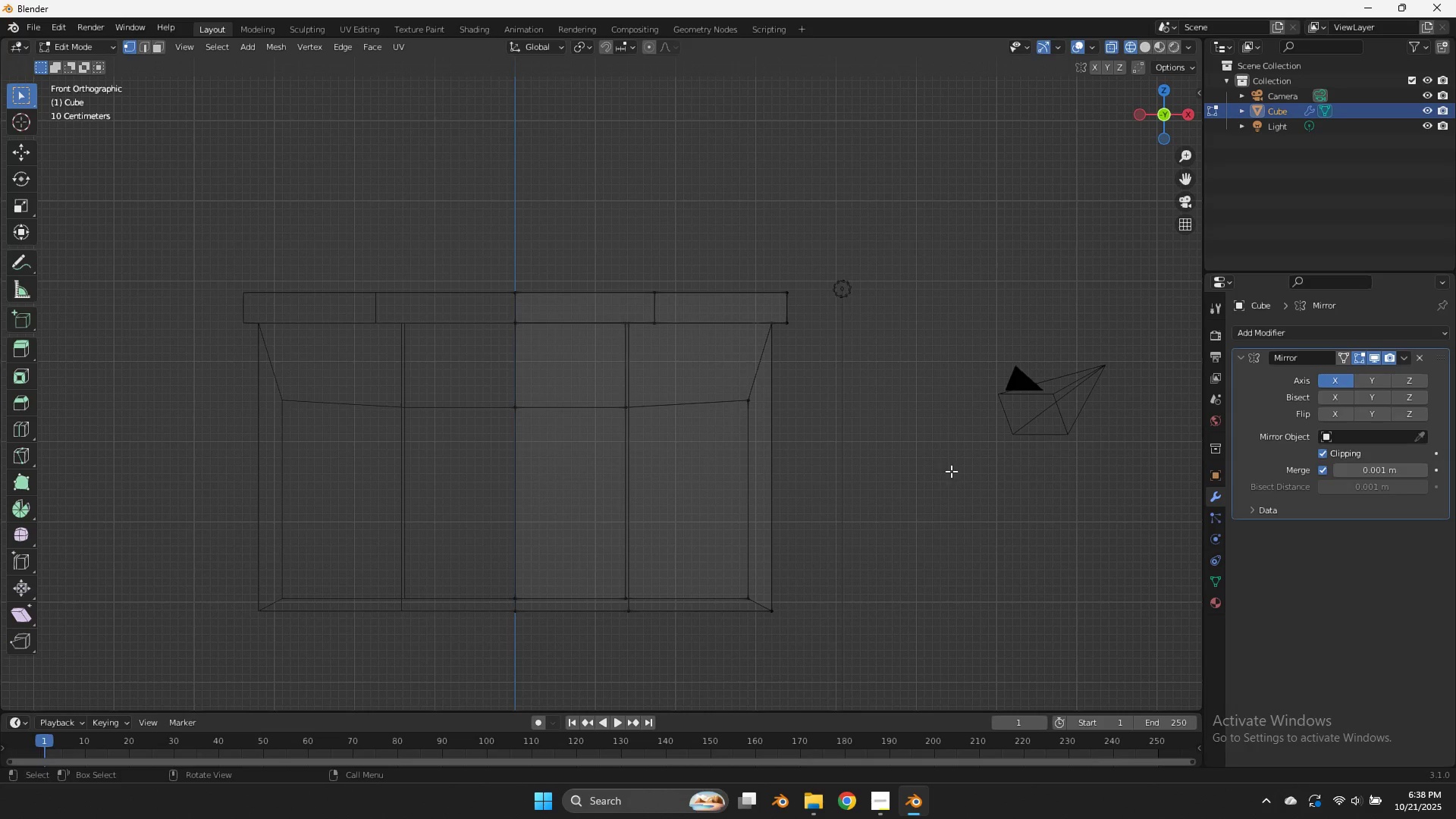 
key(Z)
 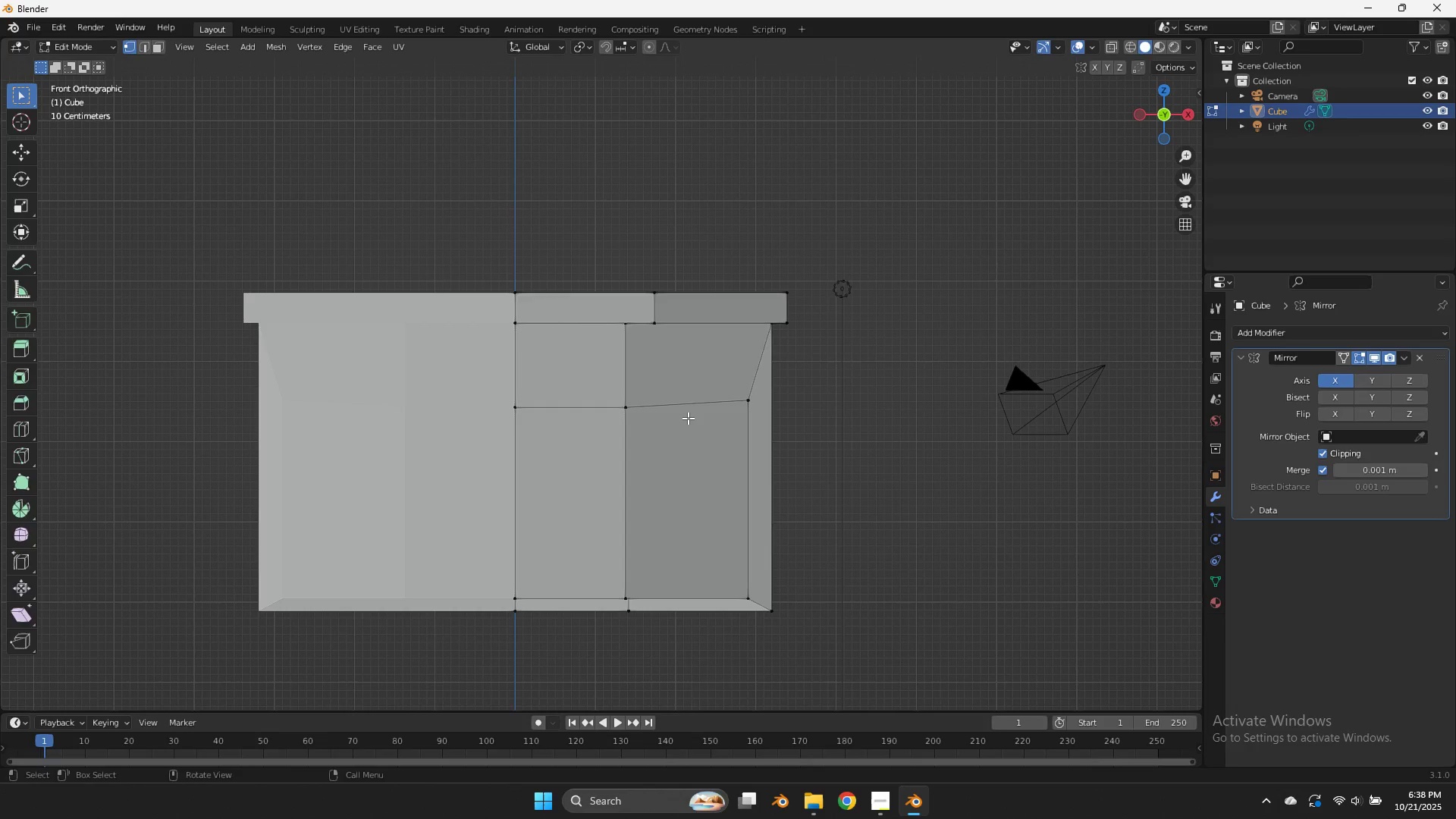 
key(Tab)
 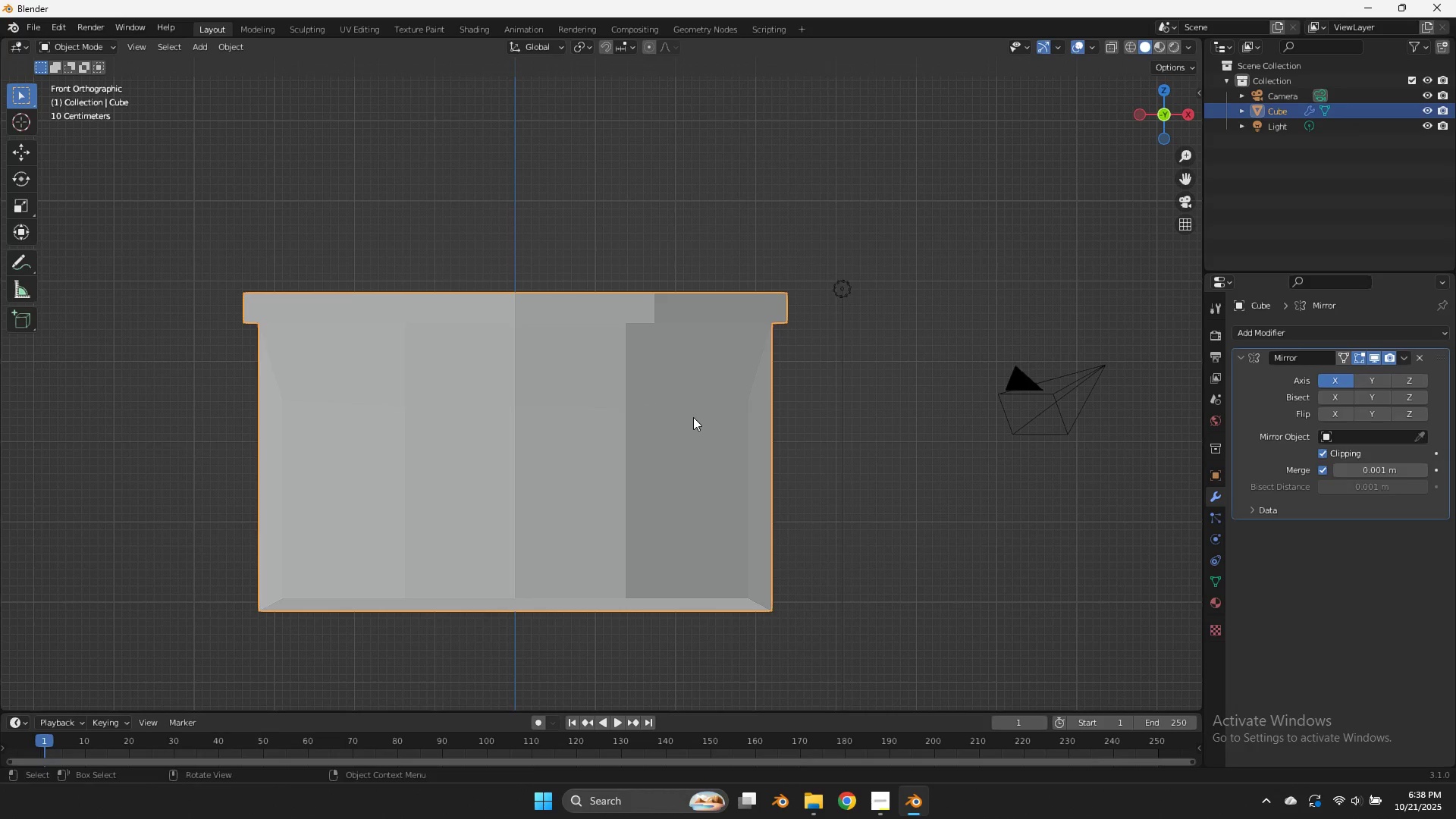 
key(Tab)
 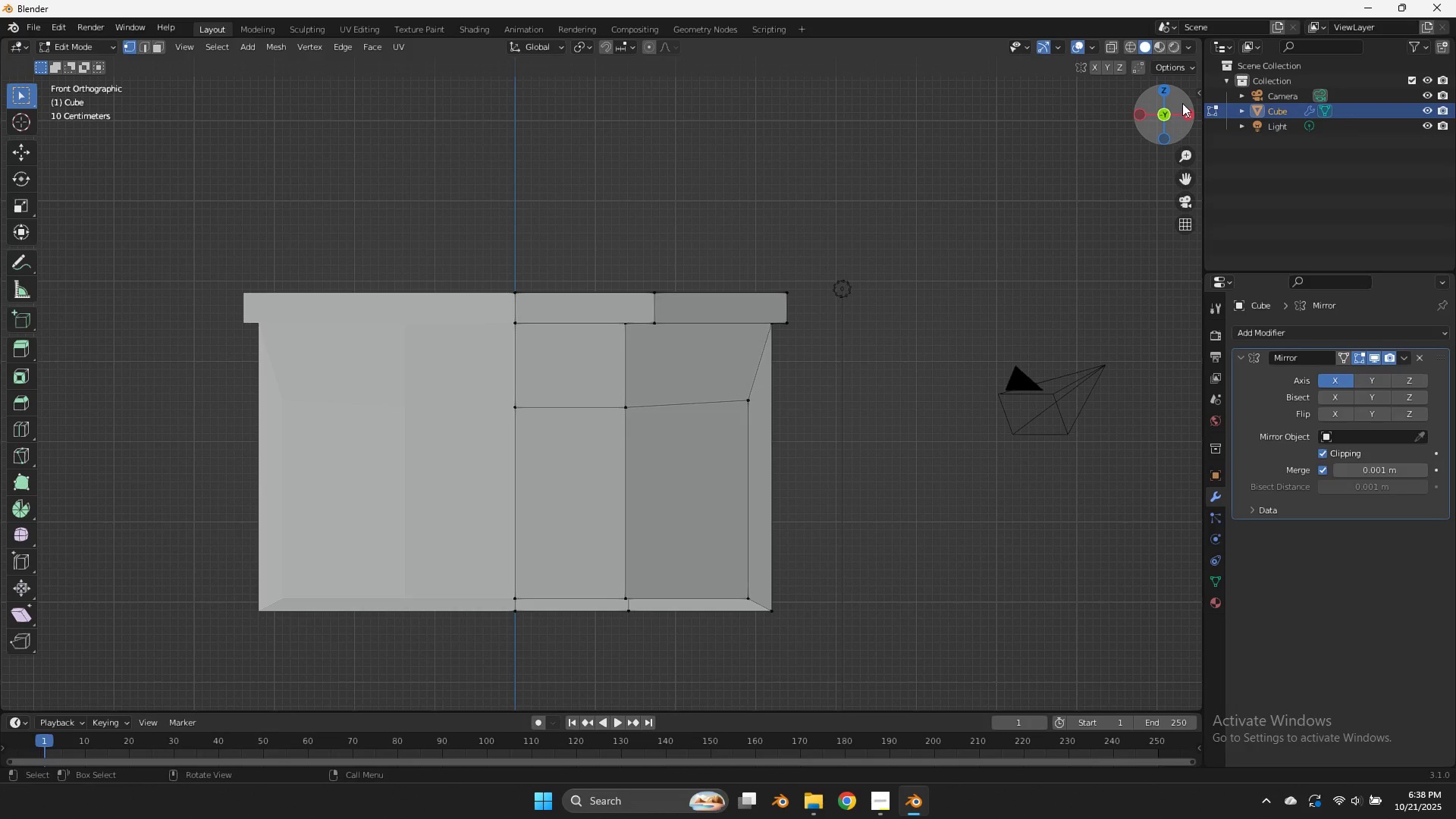 
left_click_drag(start_coordinate=[1174, 107], to_coordinate=[27, 132])
 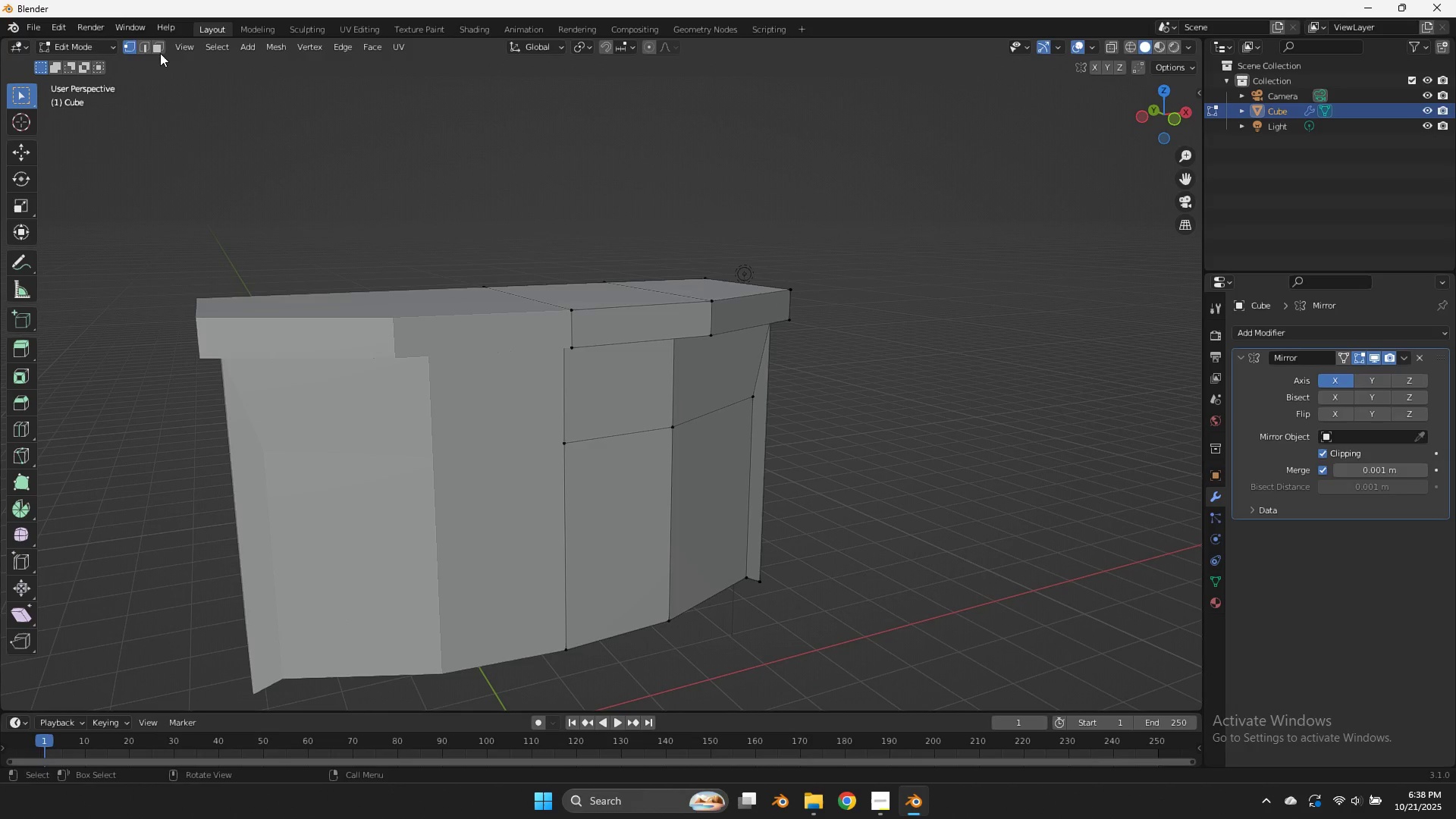 
left_click([162, 53])
 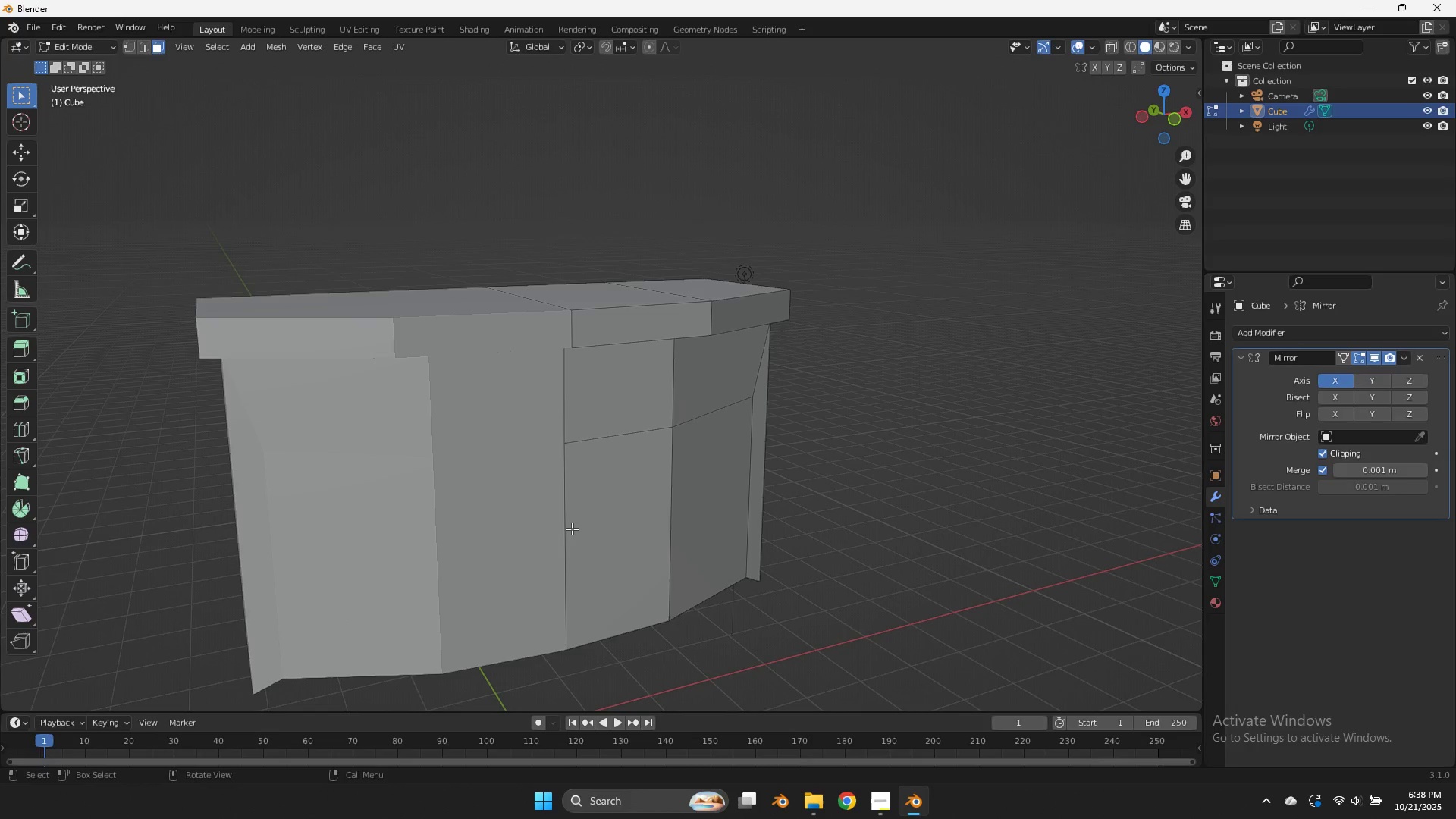 
double_click([582, 526])
 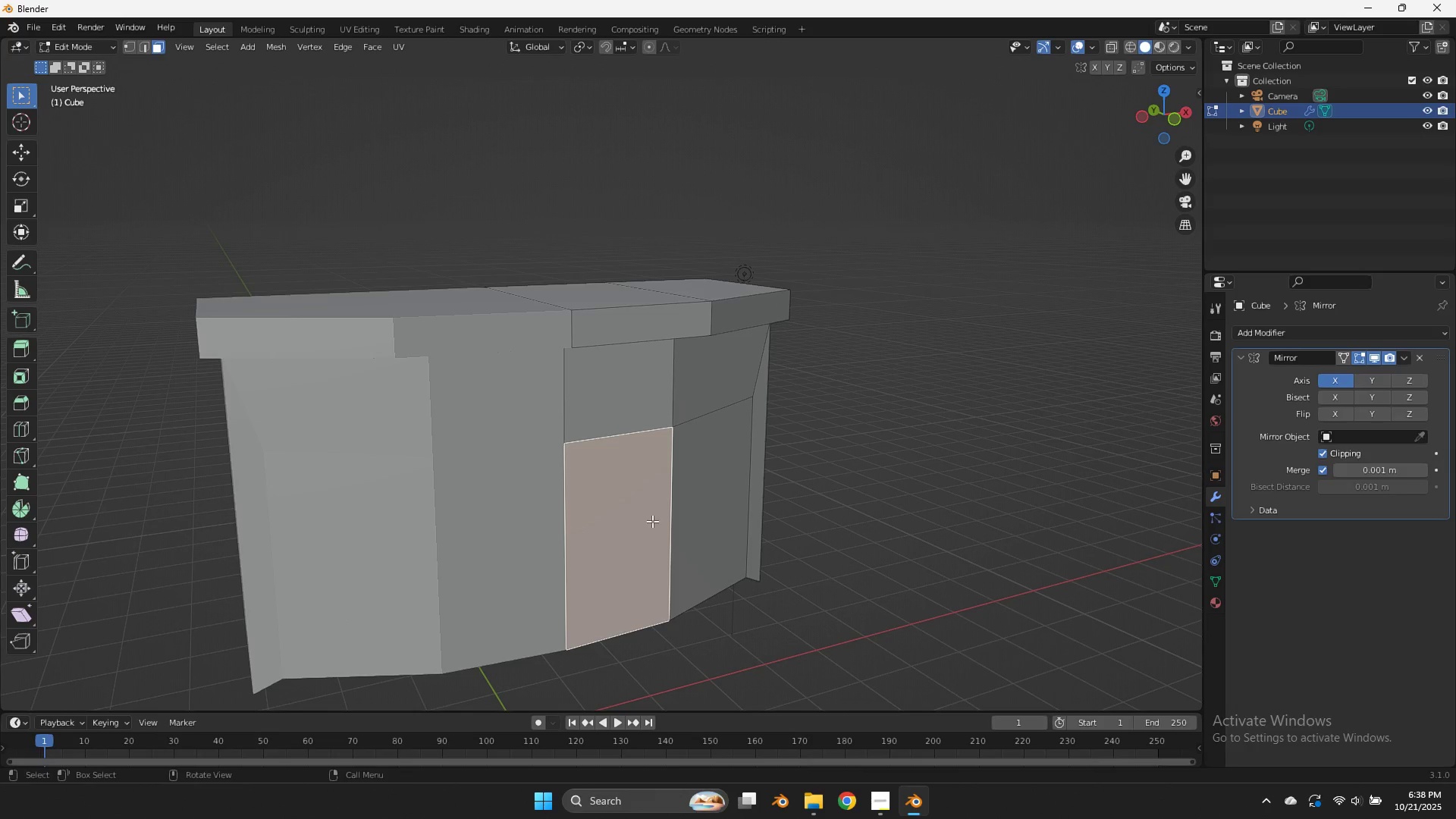 
hold_key(key=ShiftLeft, duration=0.38)
triple_click([694, 512])
 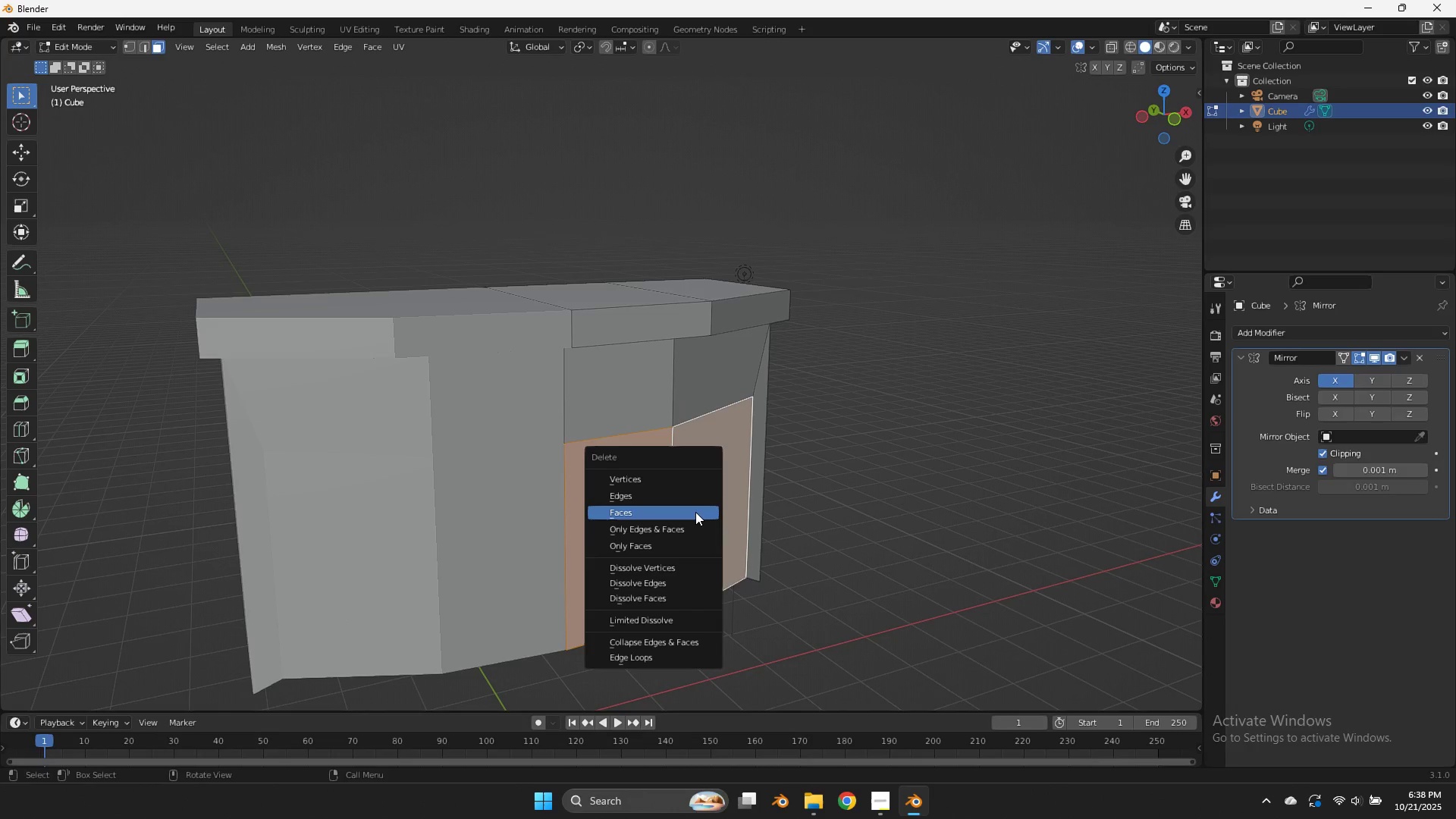 
key(X)
 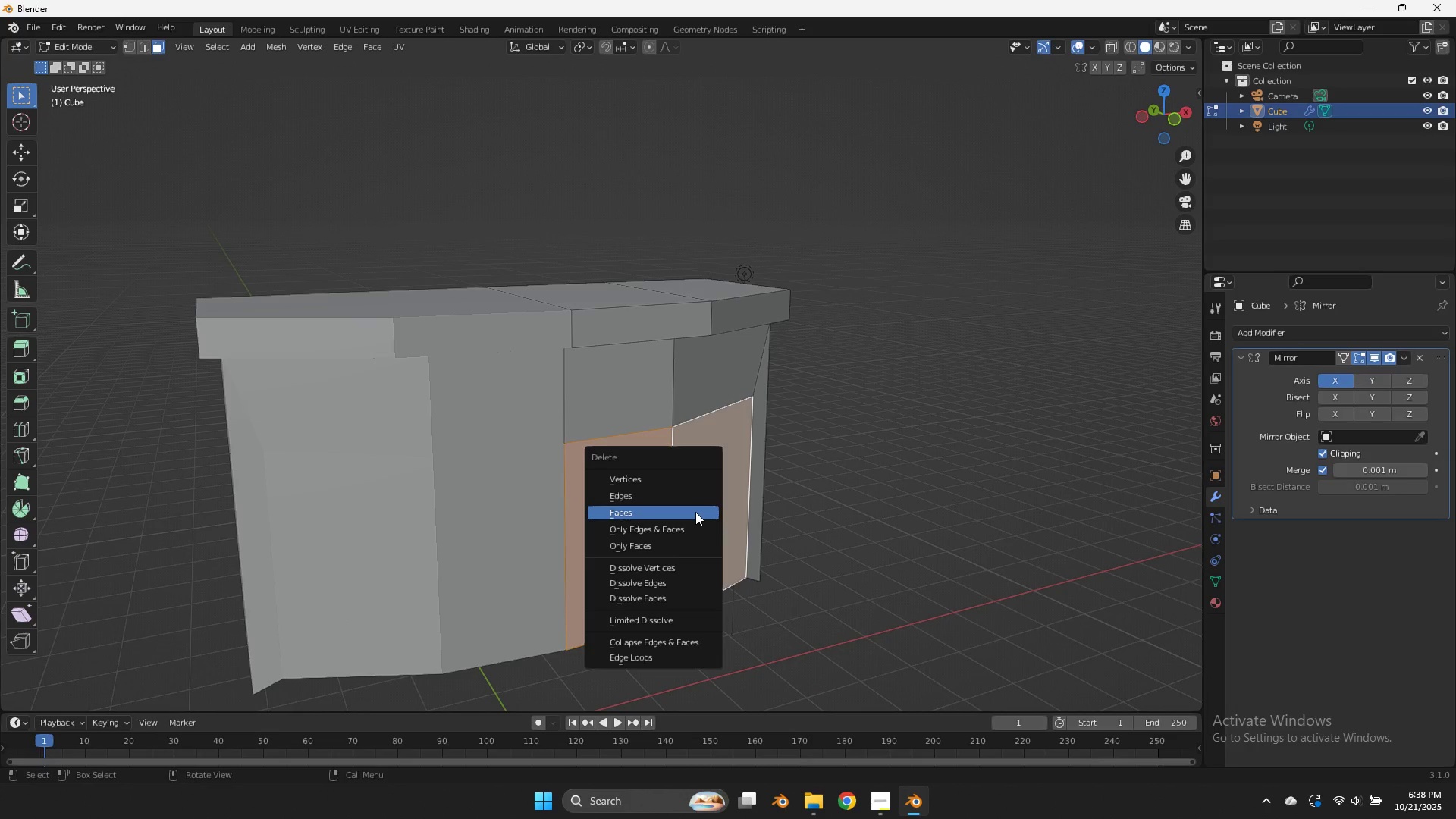 
left_click([695, 512])
 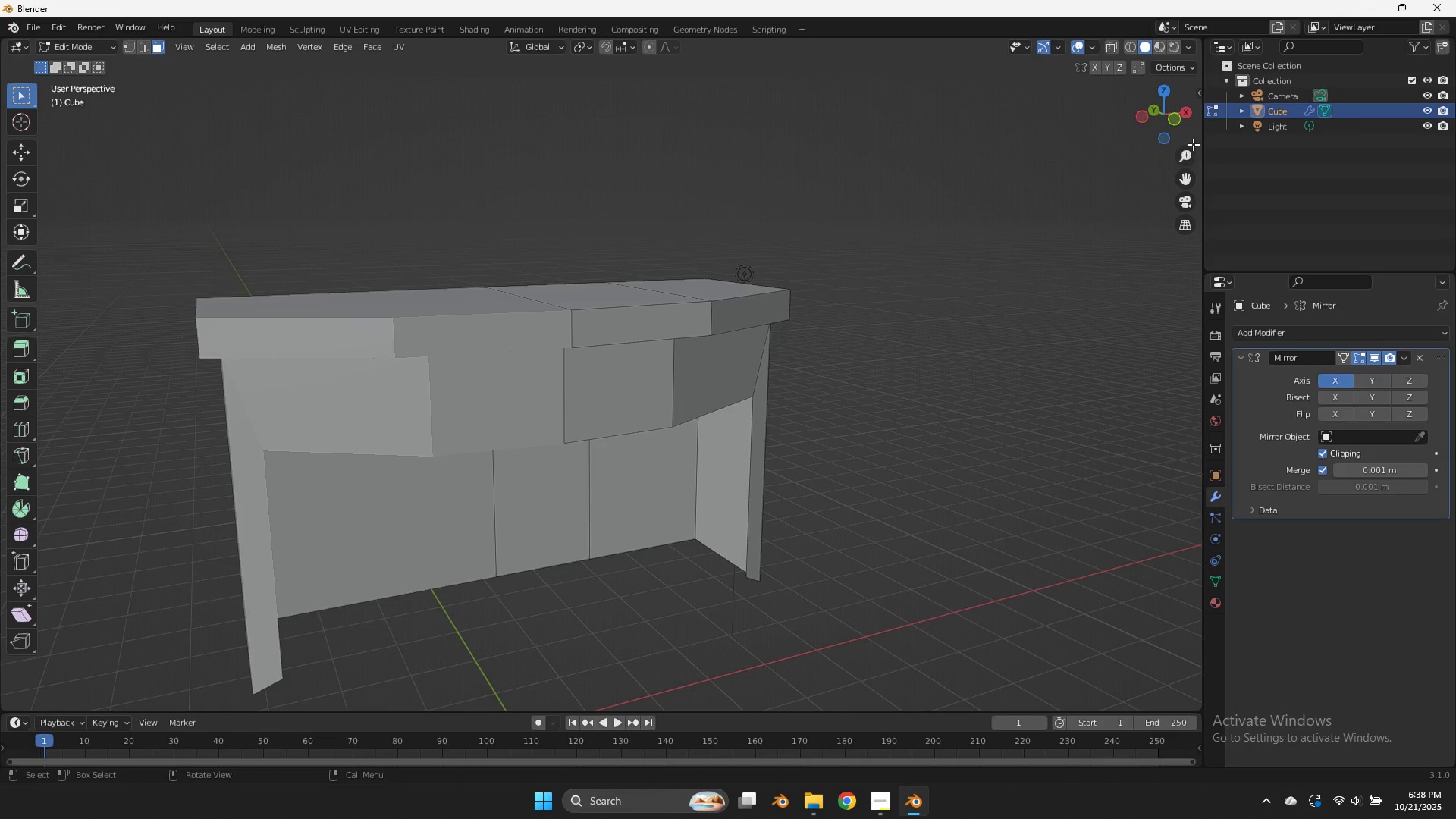 
left_click_drag(start_coordinate=[1159, 121], to_coordinate=[1122, 146])
 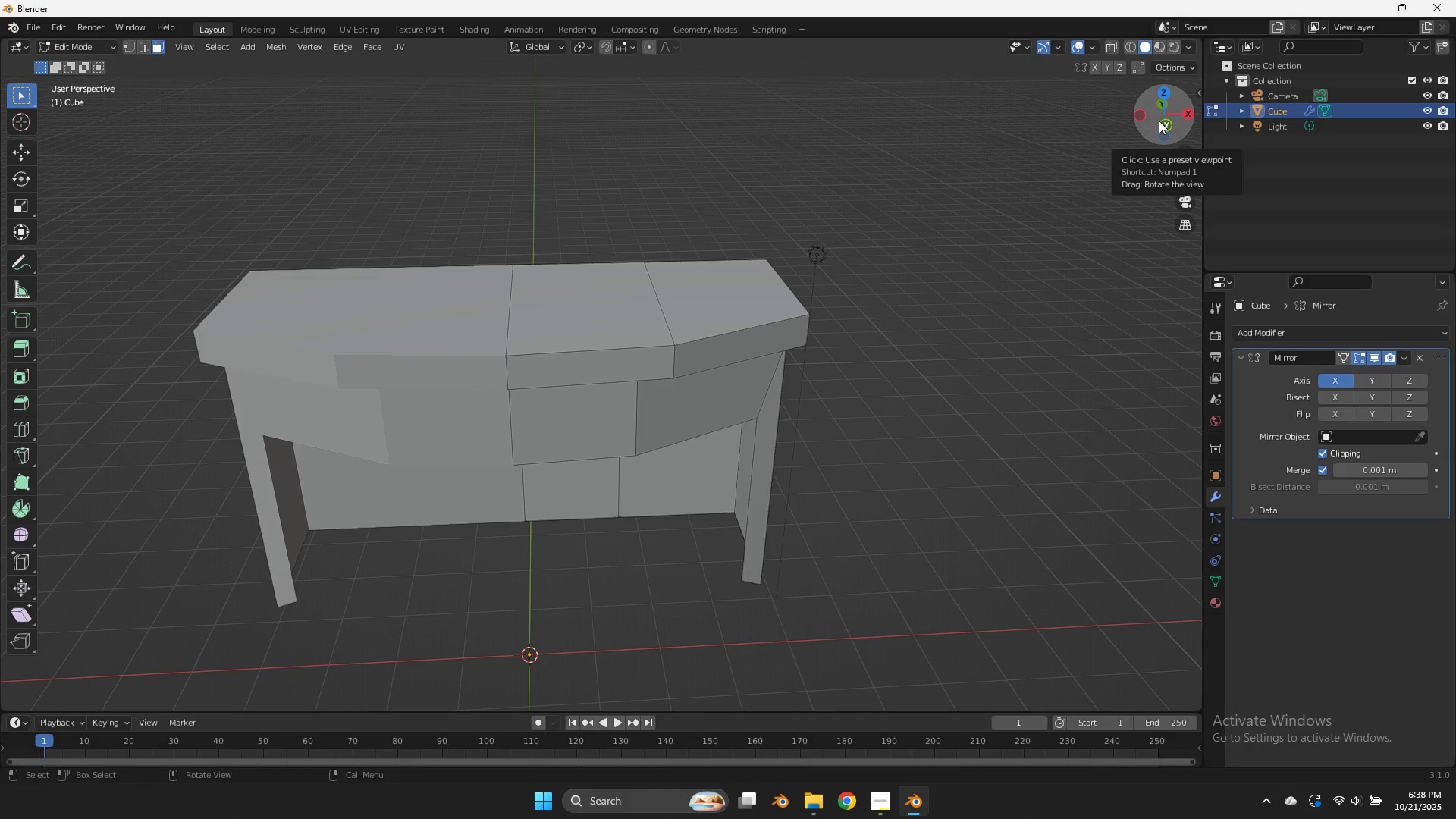 
left_click_drag(start_coordinate=[1161, 121], to_coordinate=[1185, 115])
 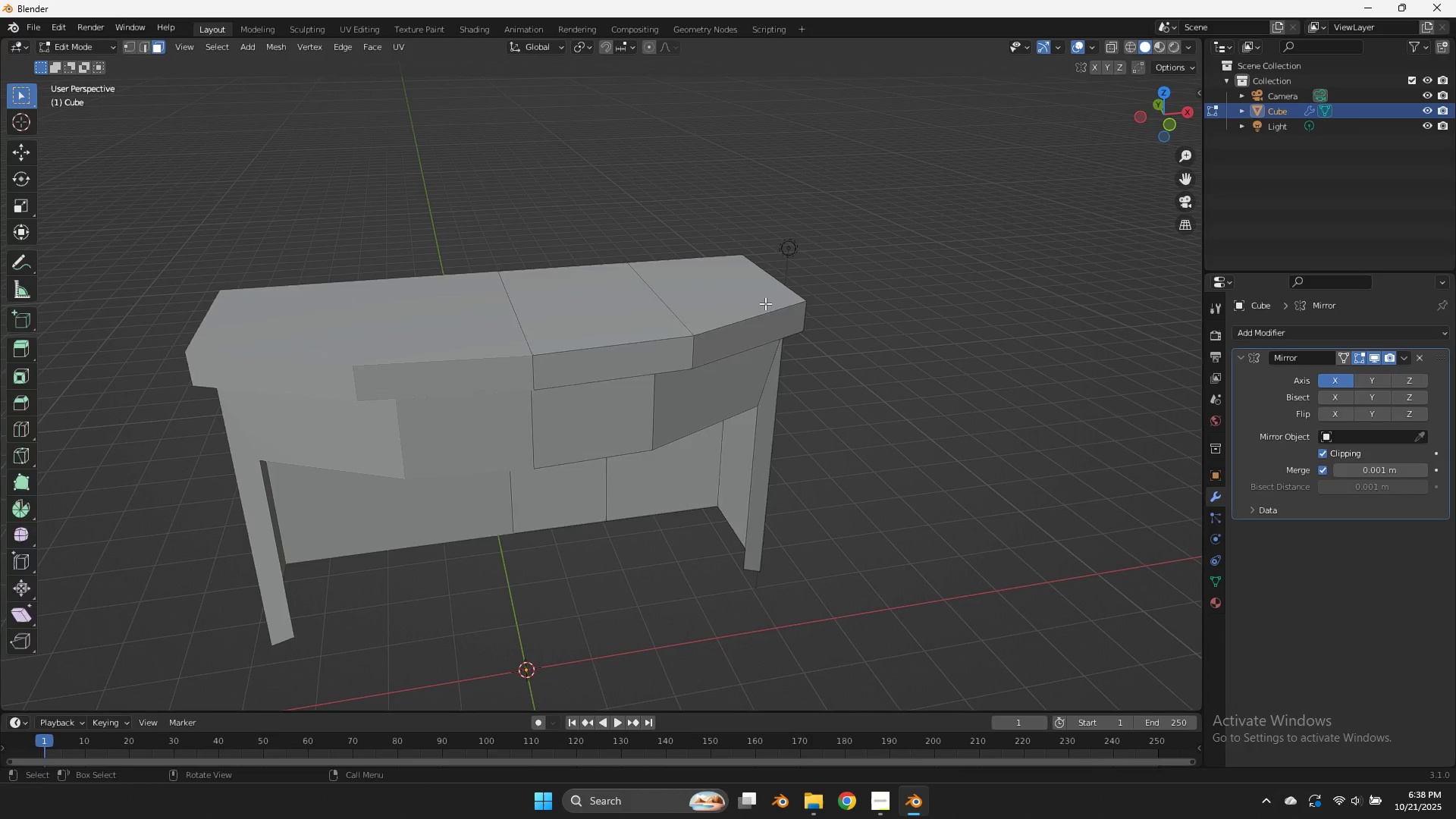 
key(Tab)
 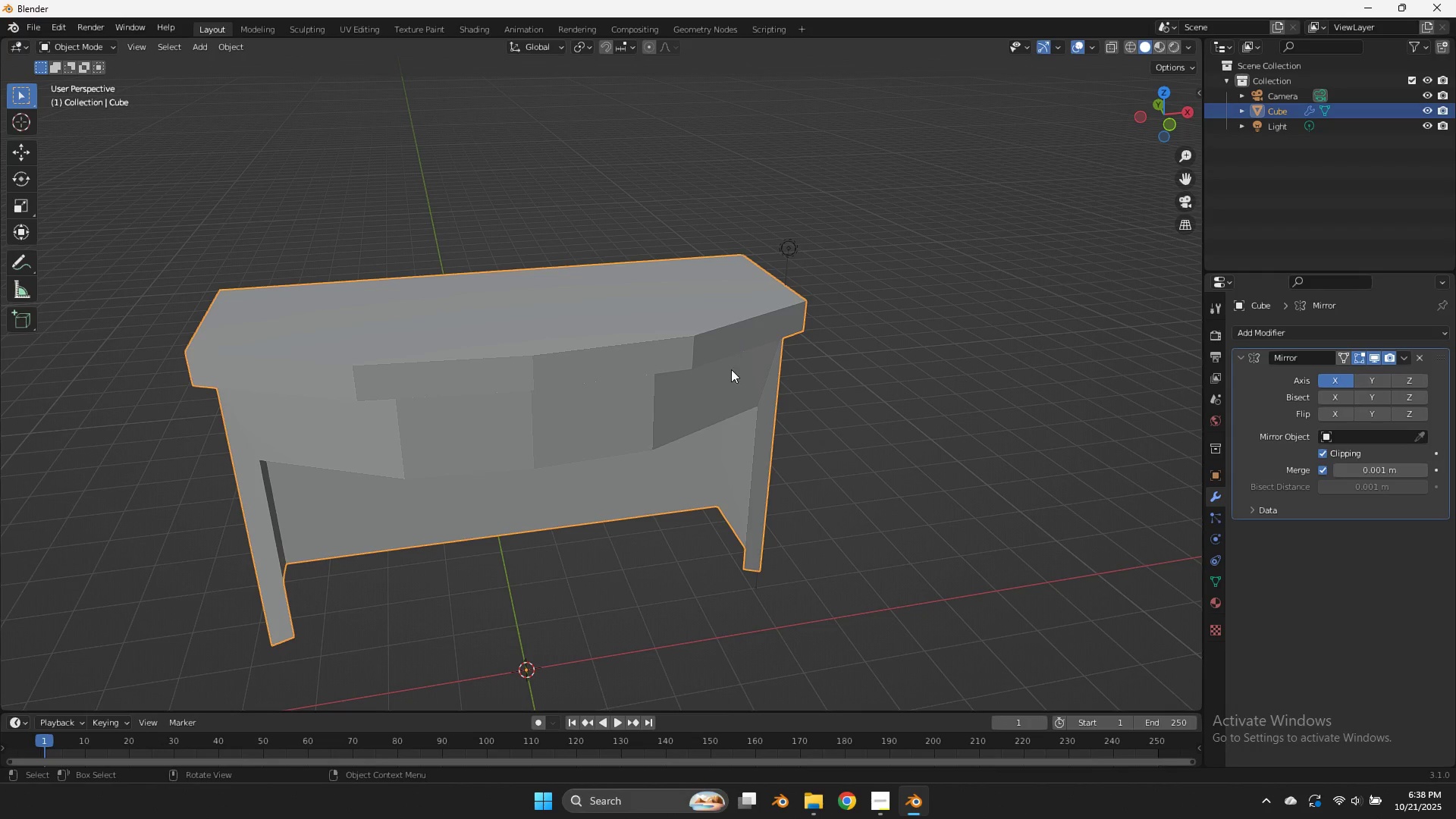 
scroll: coordinate [732, 371], scroll_direction: none, amount: 0.0
 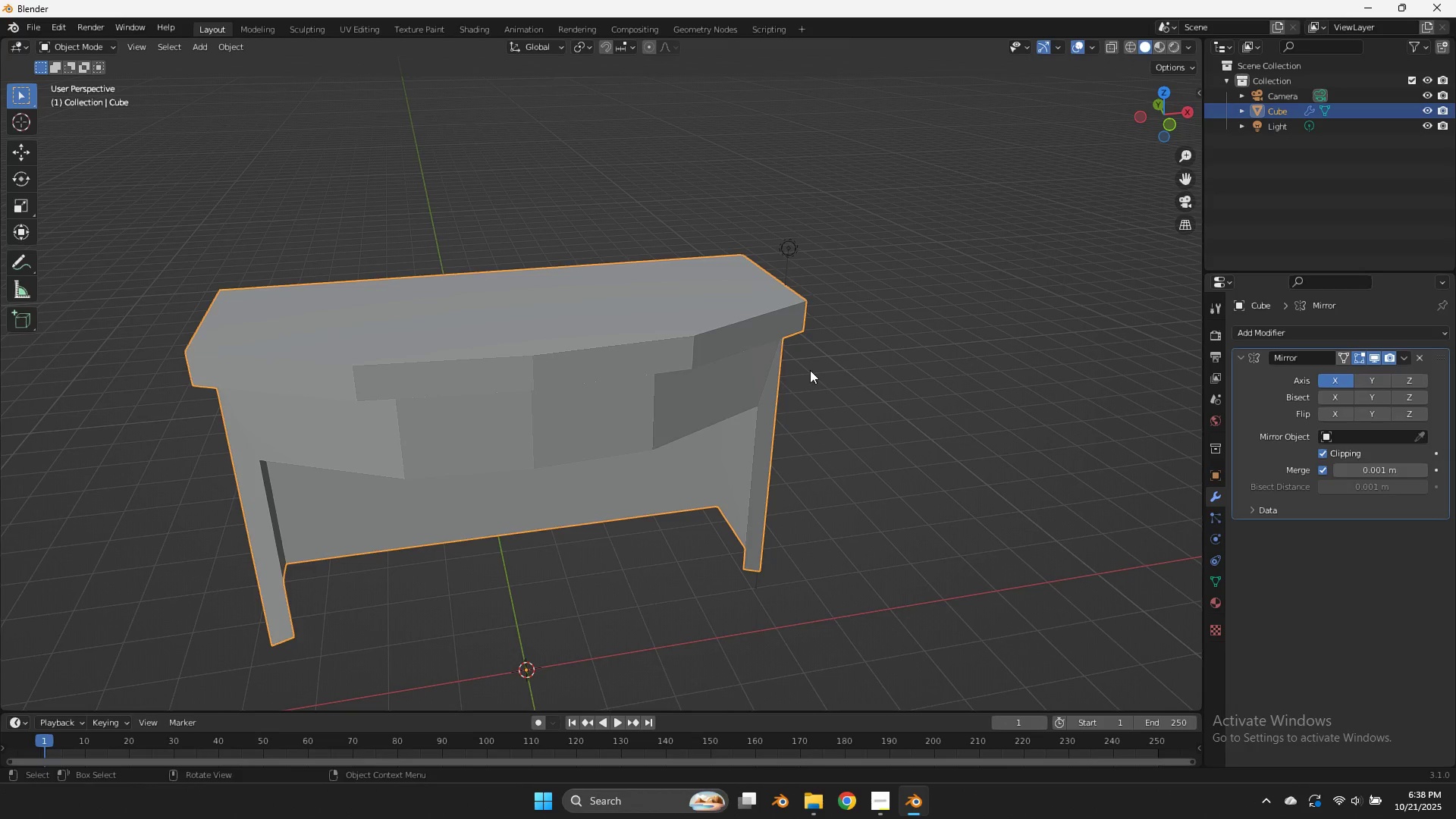 
scroll: coordinate [789, 381], scroll_direction: up, amount: 3.0
 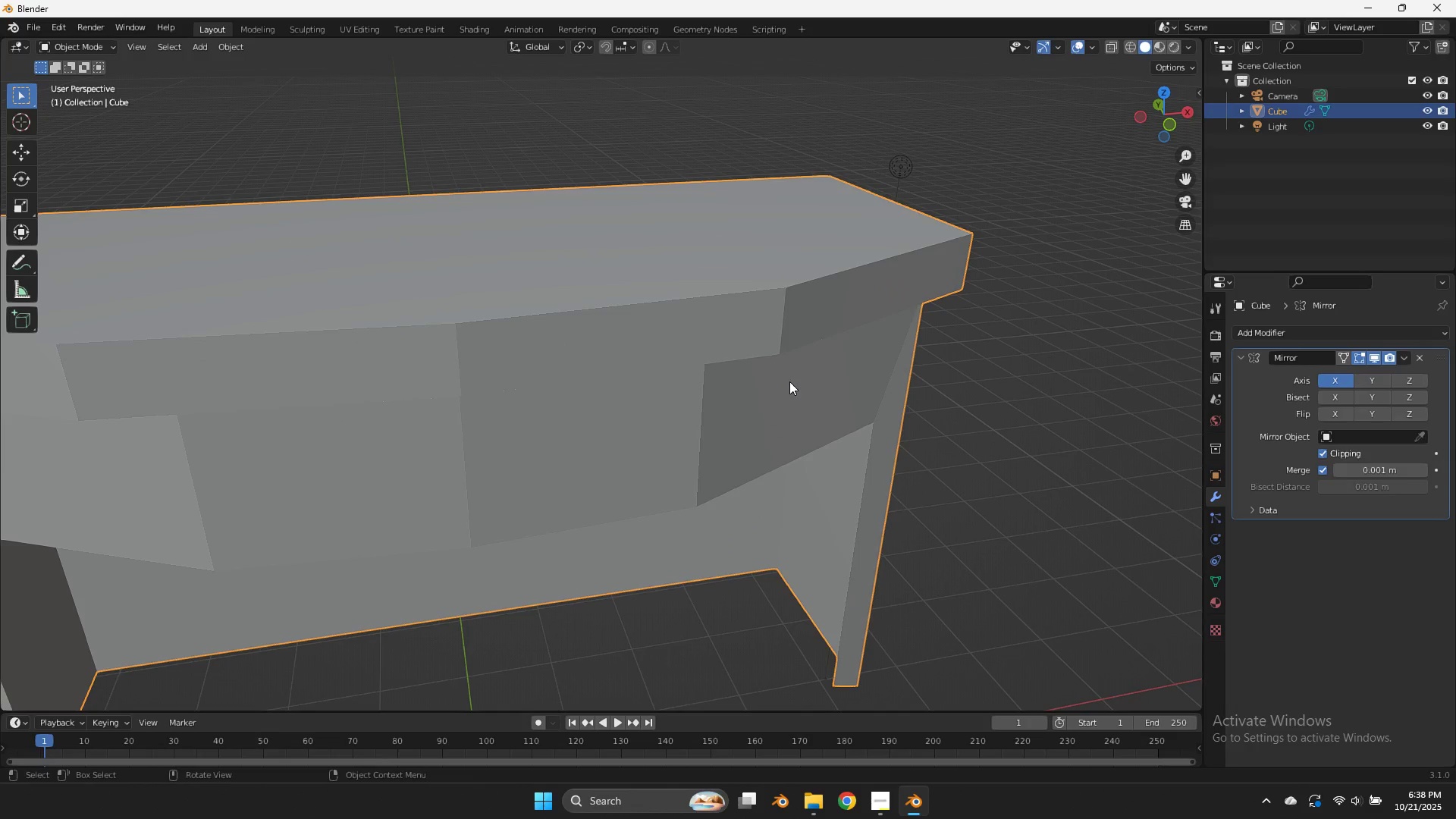 
key(Tab)
 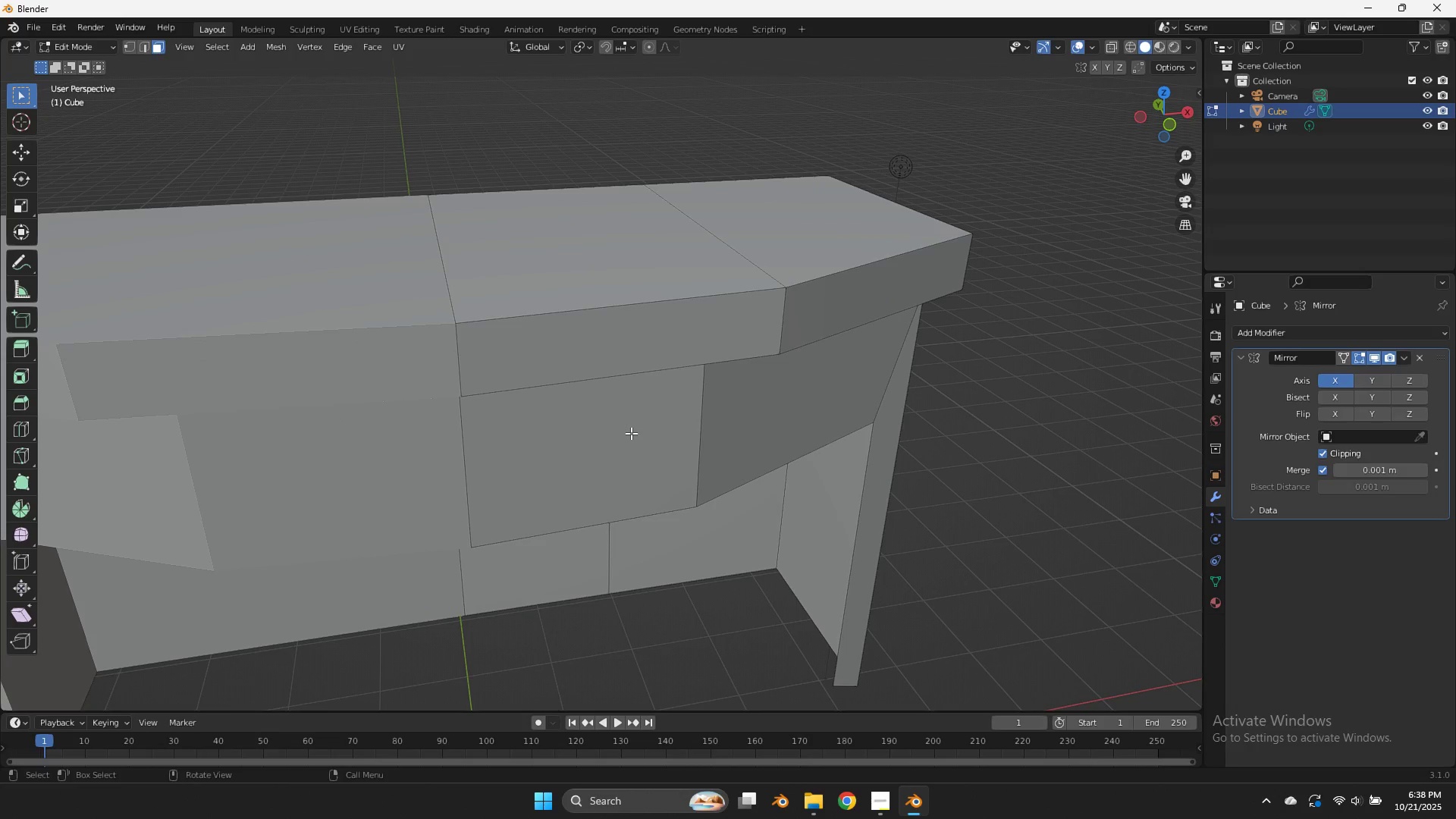 
key(Tab)
 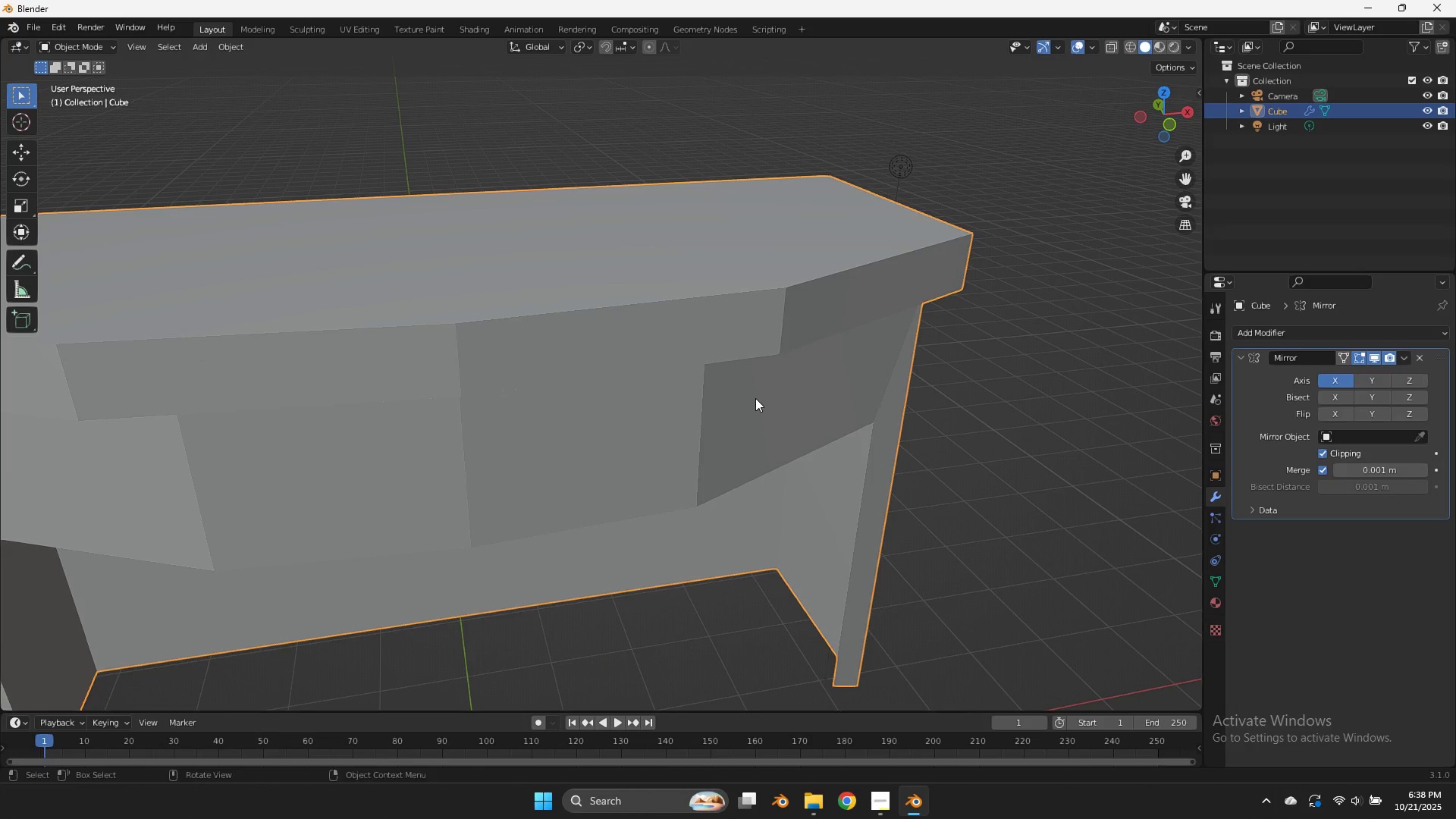 
key(Tab)
 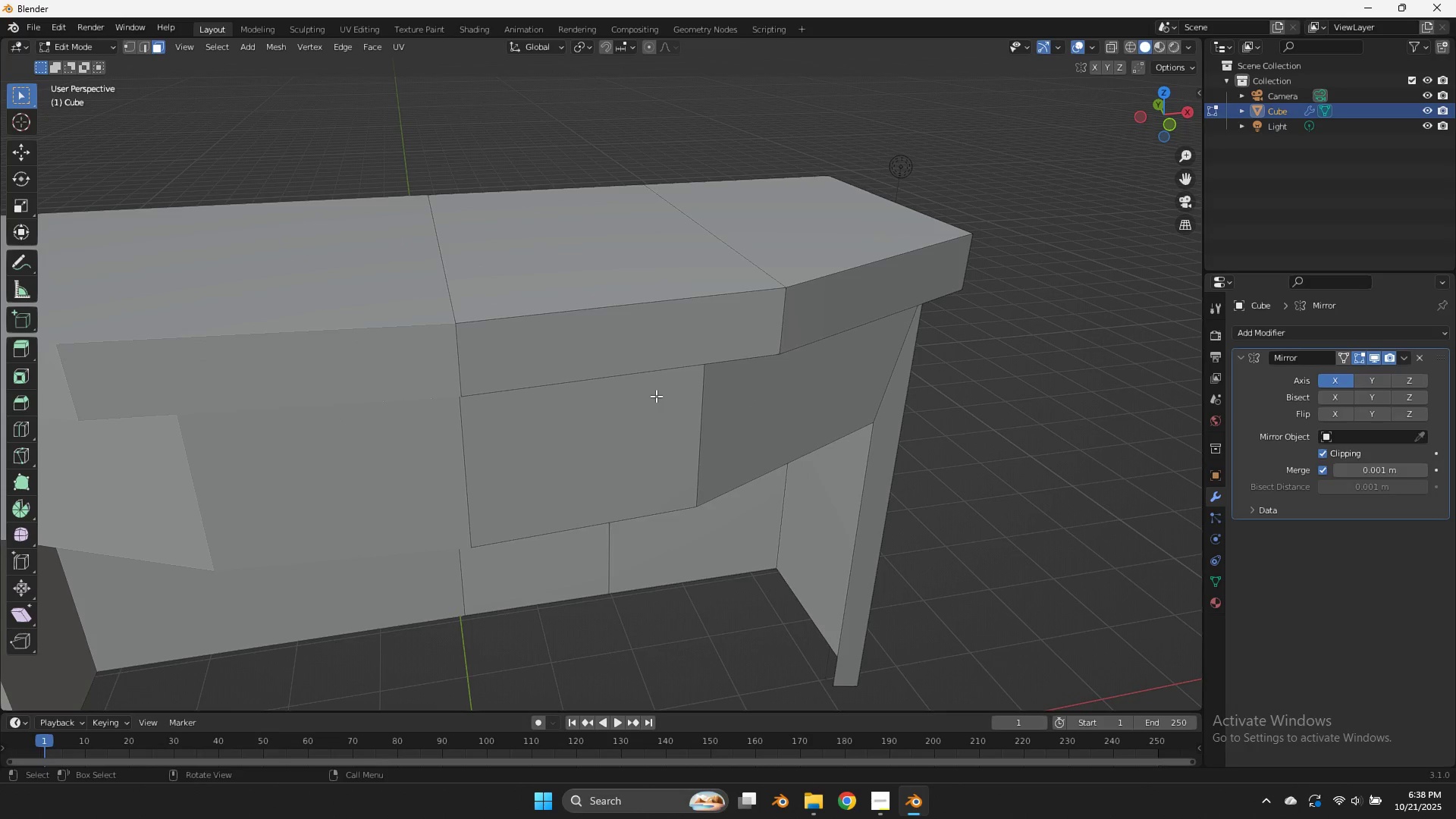 
scroll: coordinate [731, 416], scroll_direction: none, amount: 0.0
 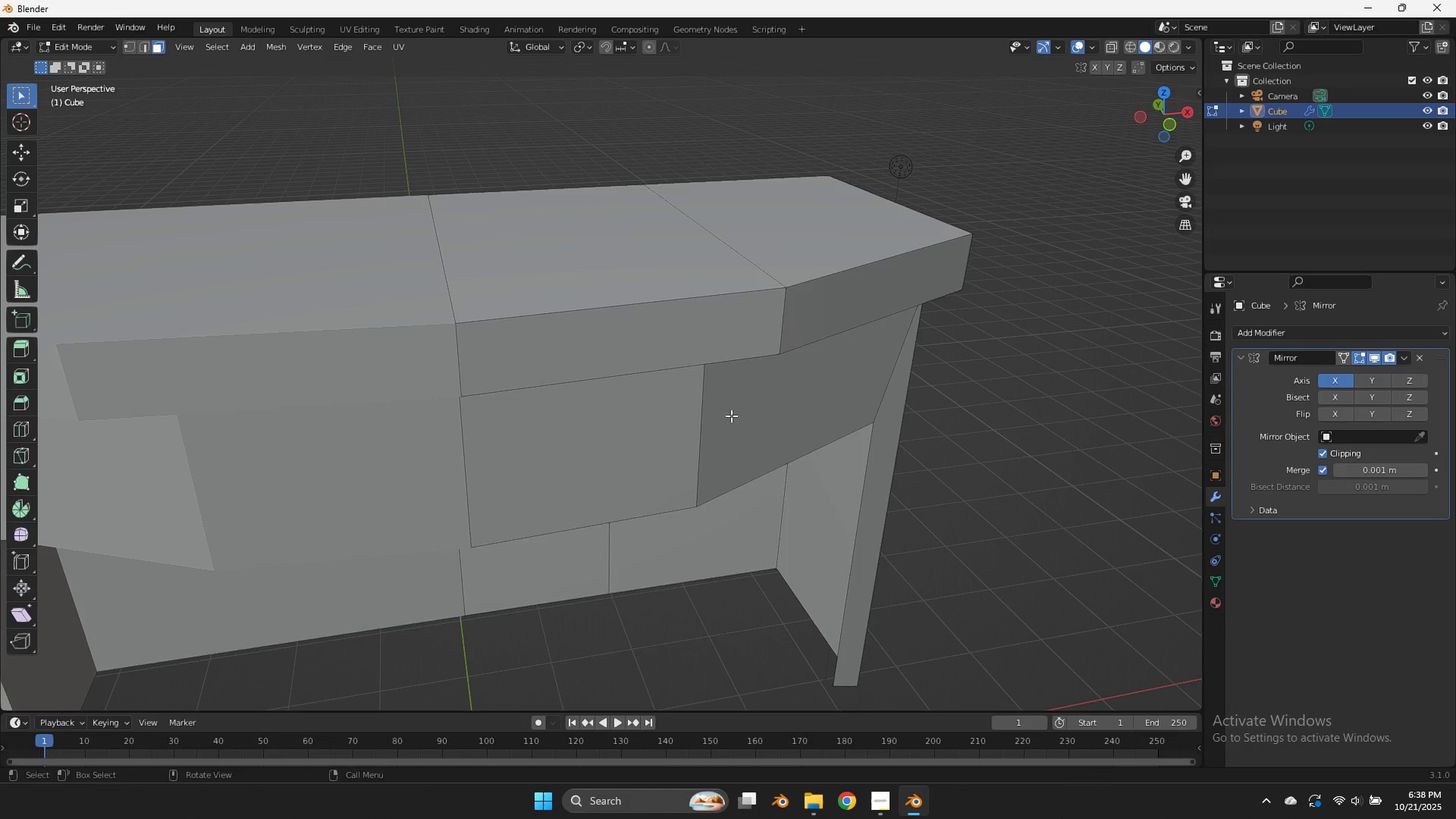 
key(Tab)
 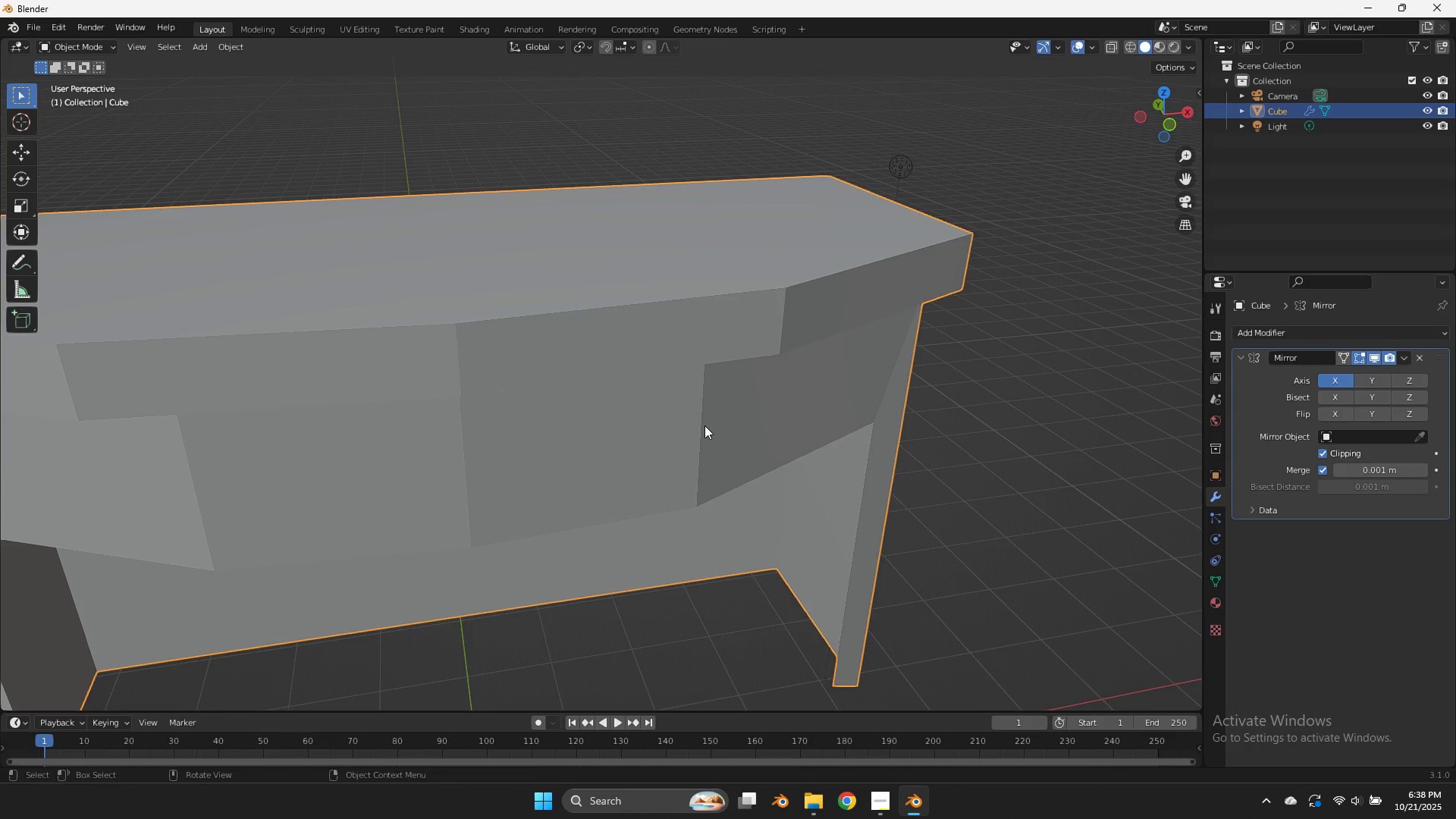 
key(Tab)
 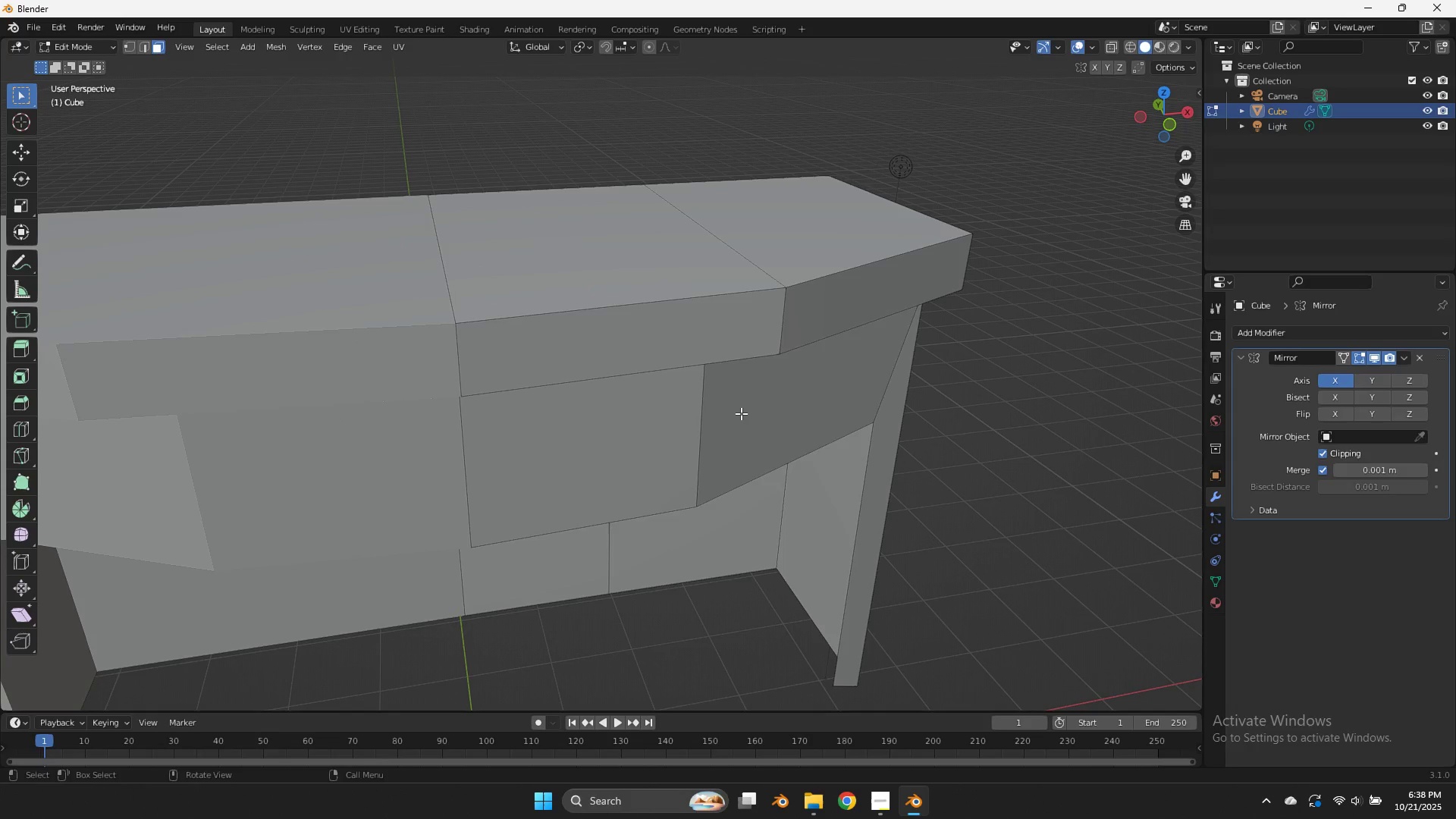 
left_click([741, 413])
 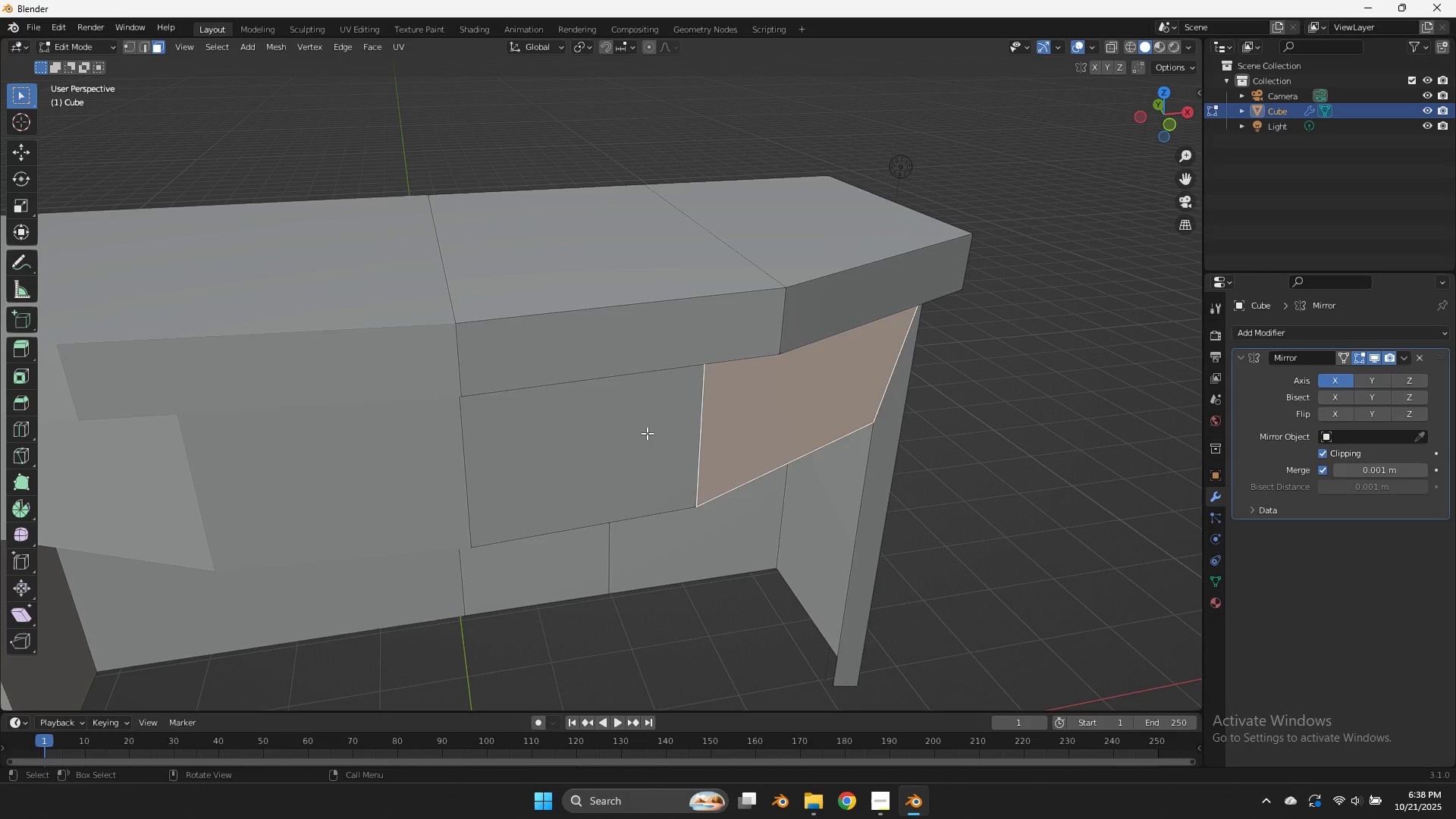 
left_click([645, 435])
 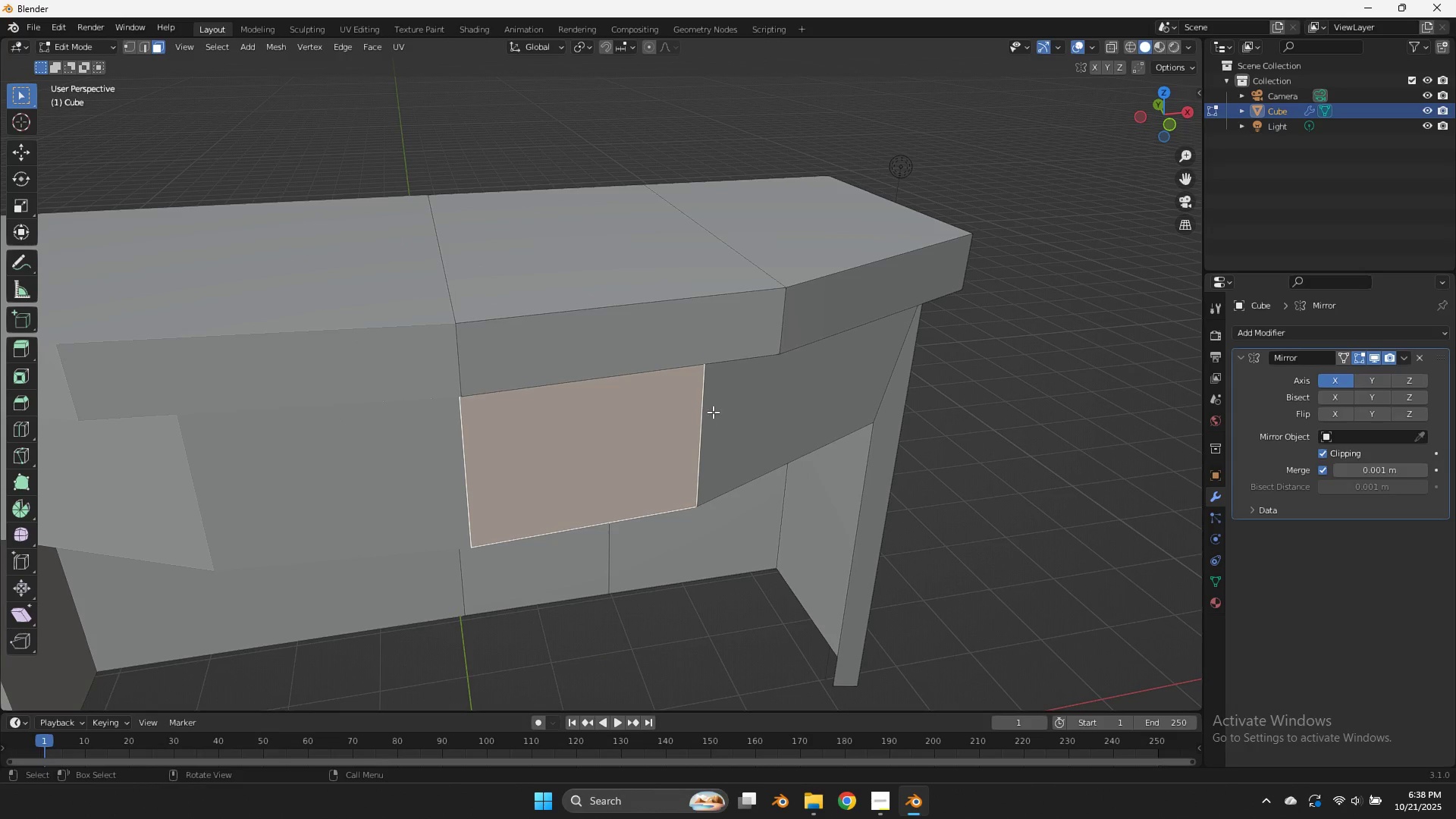 
scroll: coordinate [701, 397], scroll_direction: down, amount: 4.0
 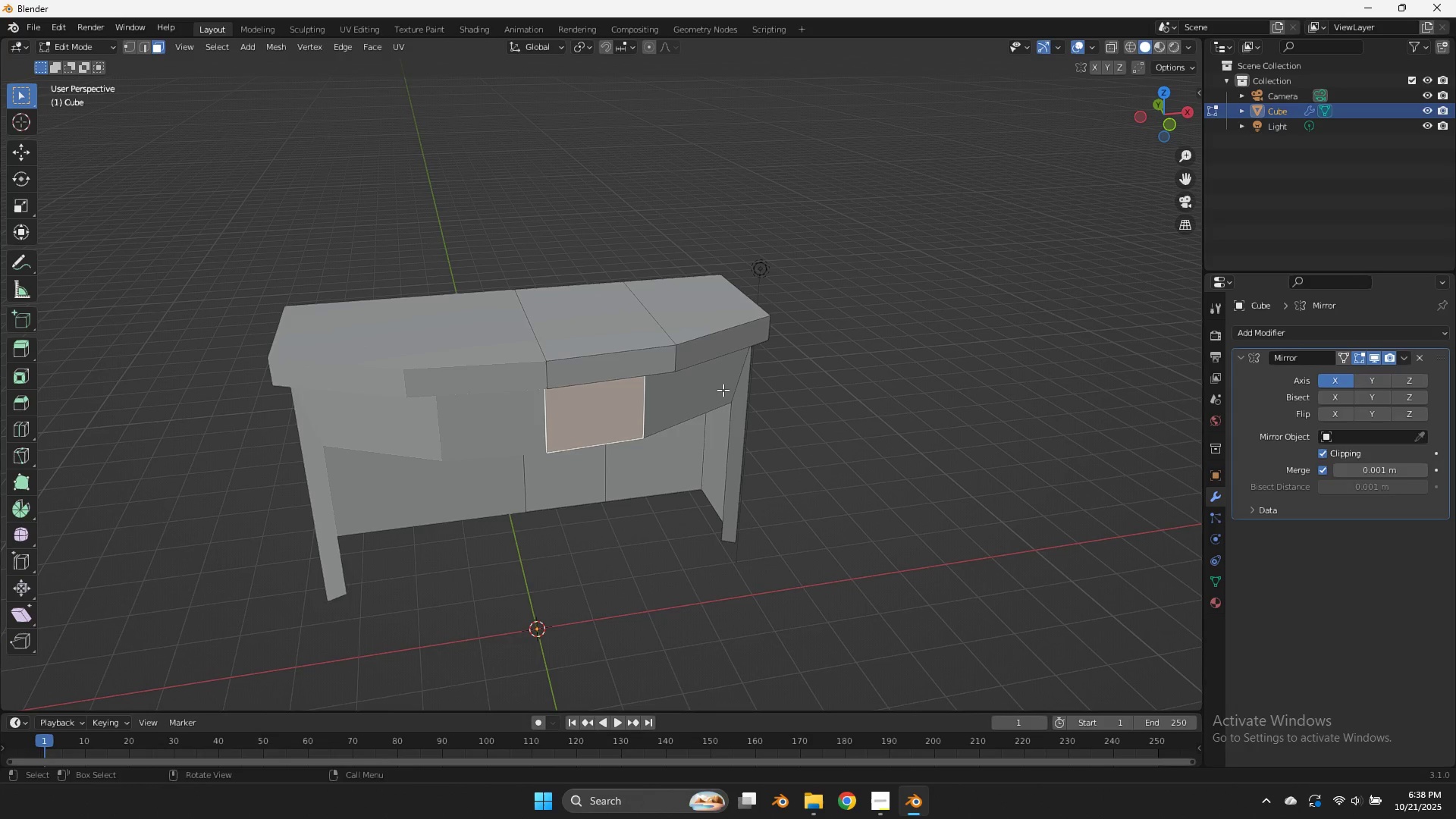 
key(Shift+S)
 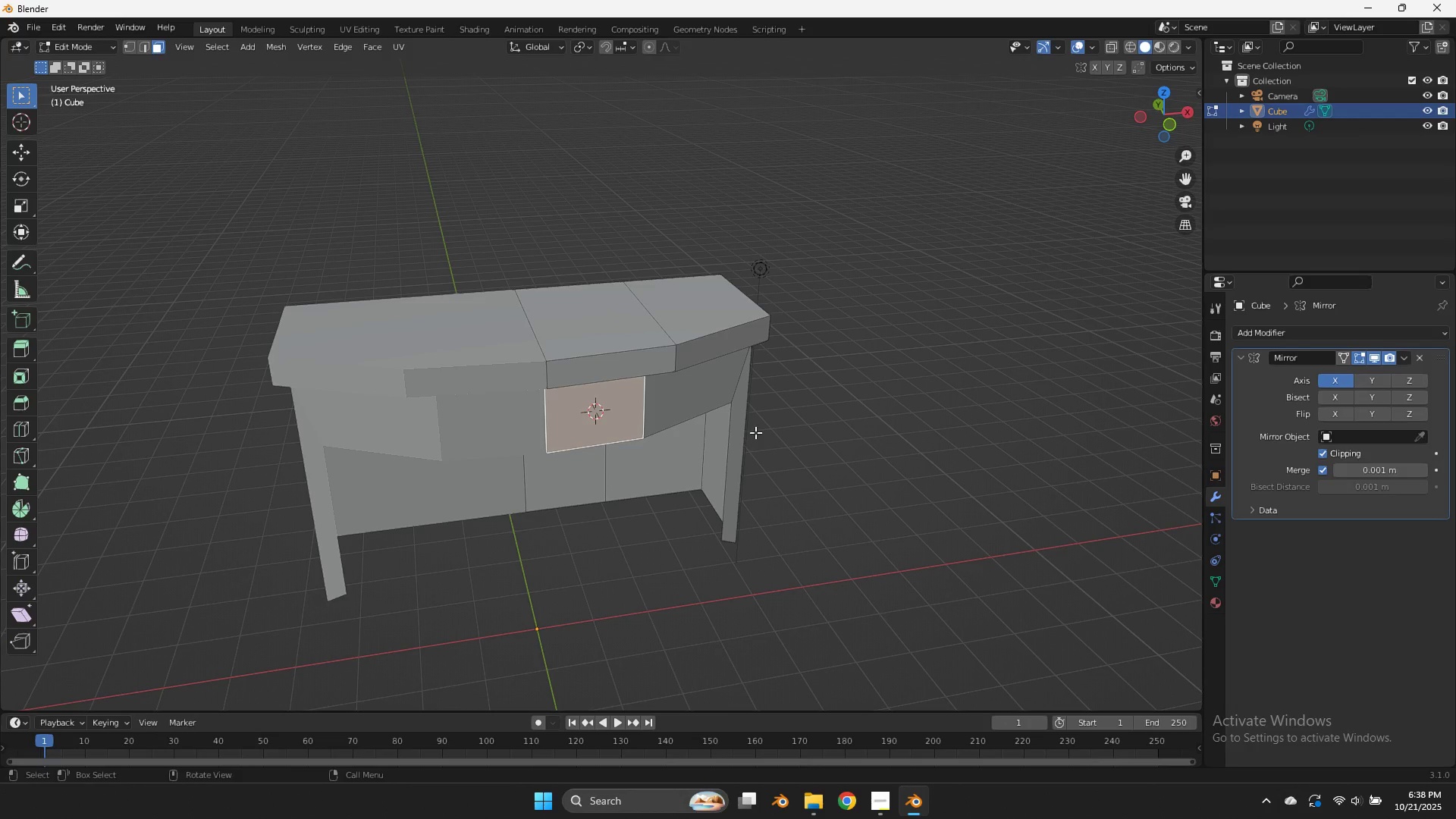 
key(Shift+ShiftLeft)
 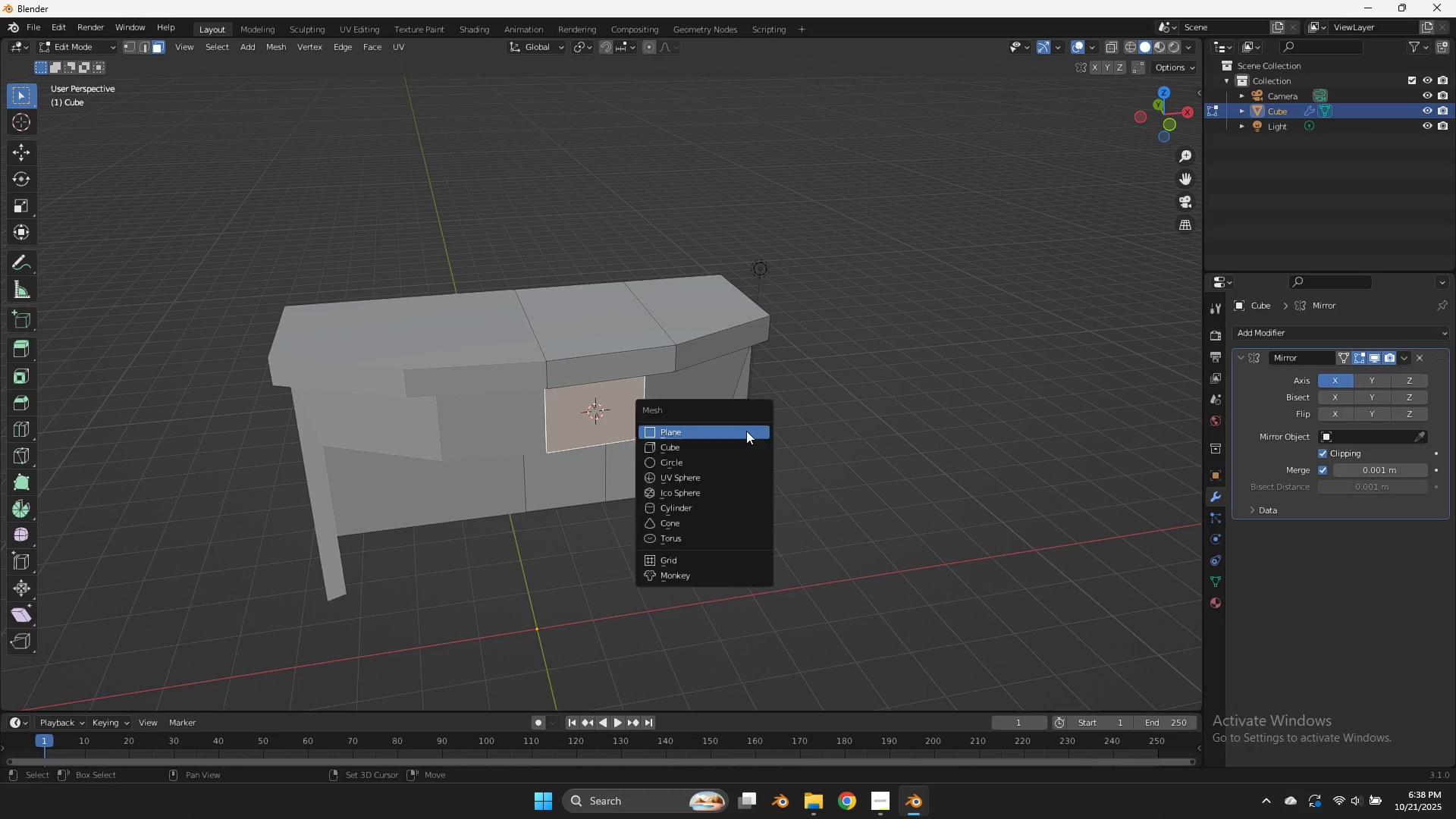 
key(Shift+A)
 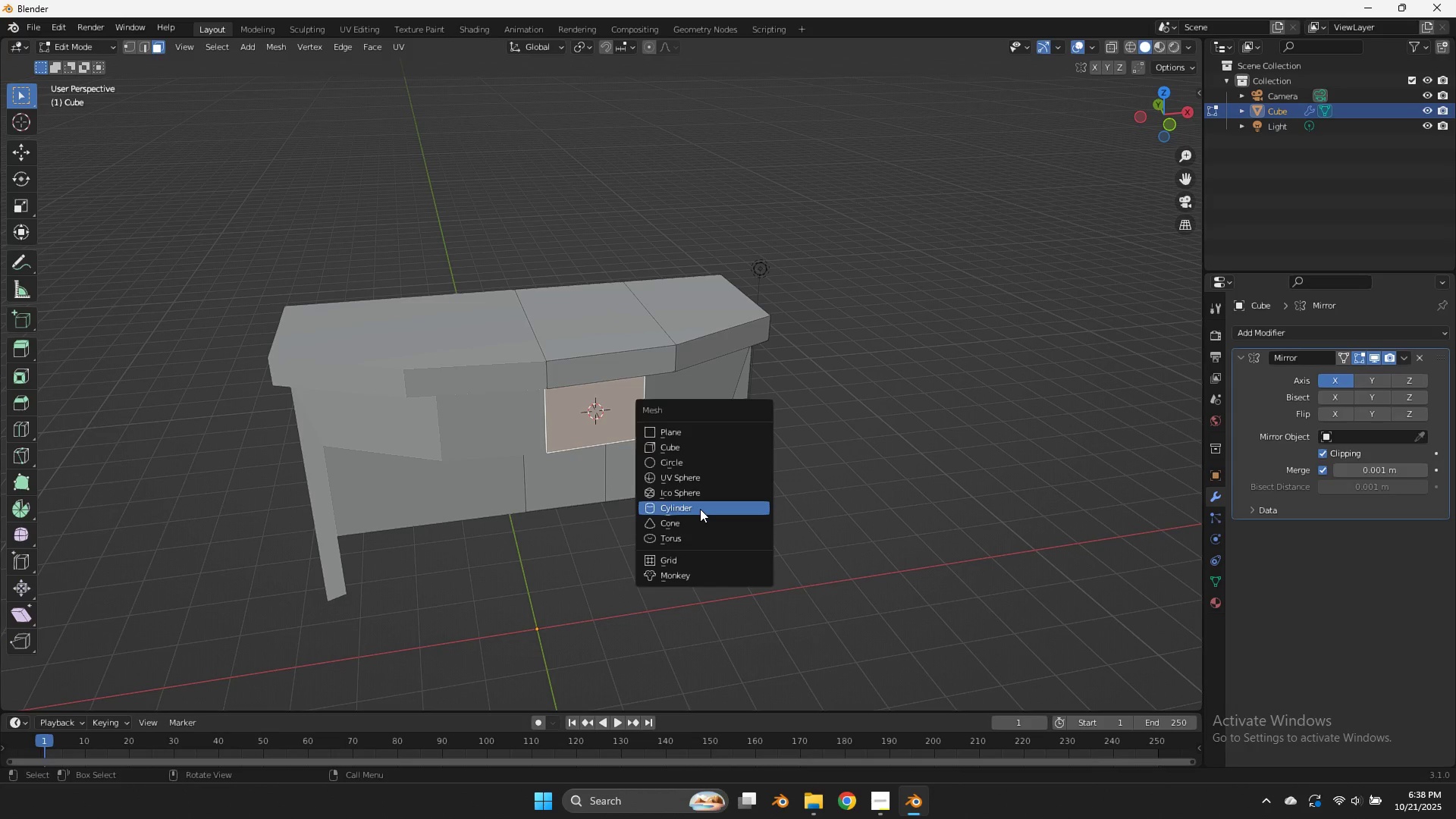 
scroll: coordinate [657, 396], scroll_direction: up, amount: 3.0
 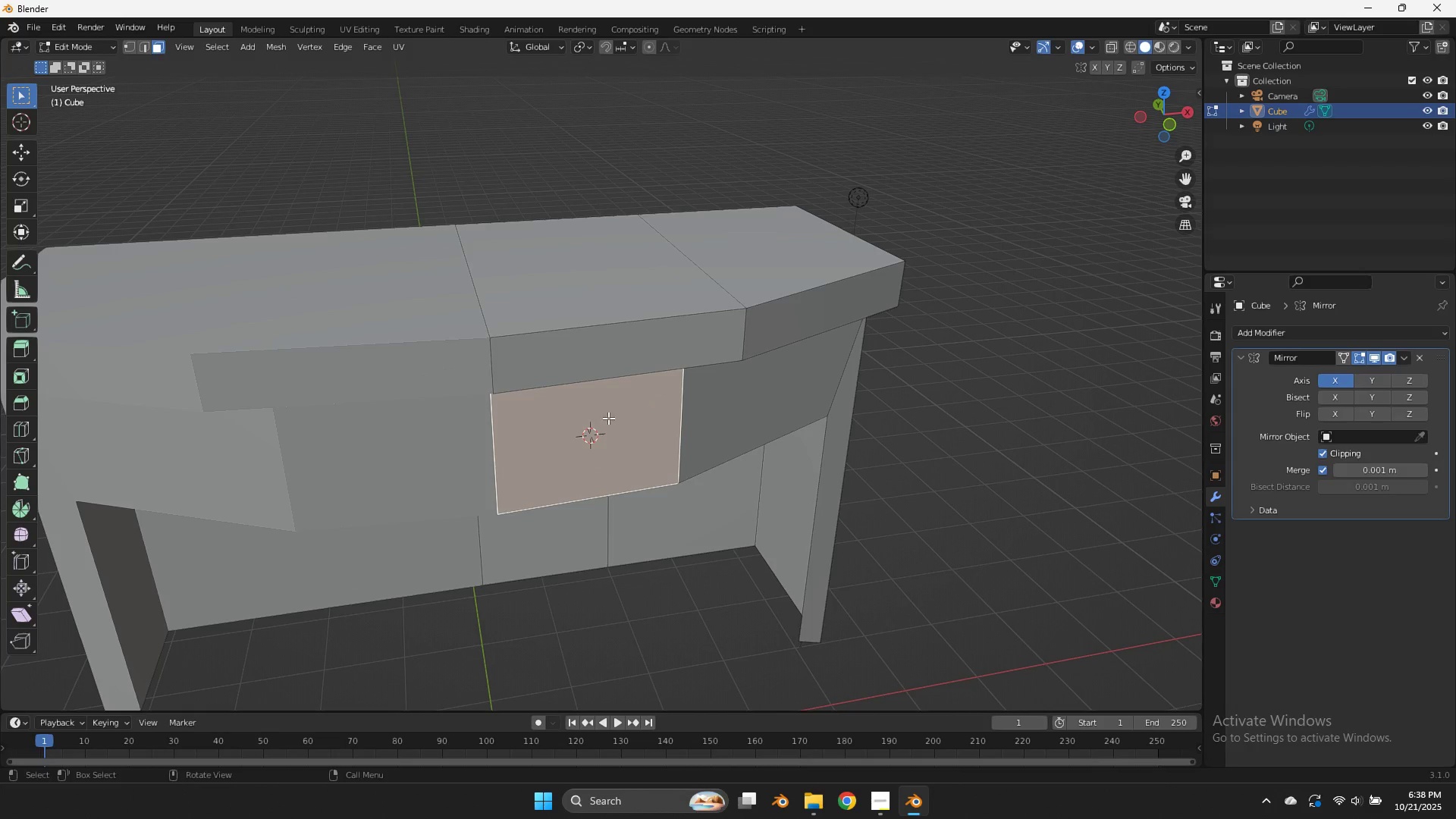 
key(Control+Z)
 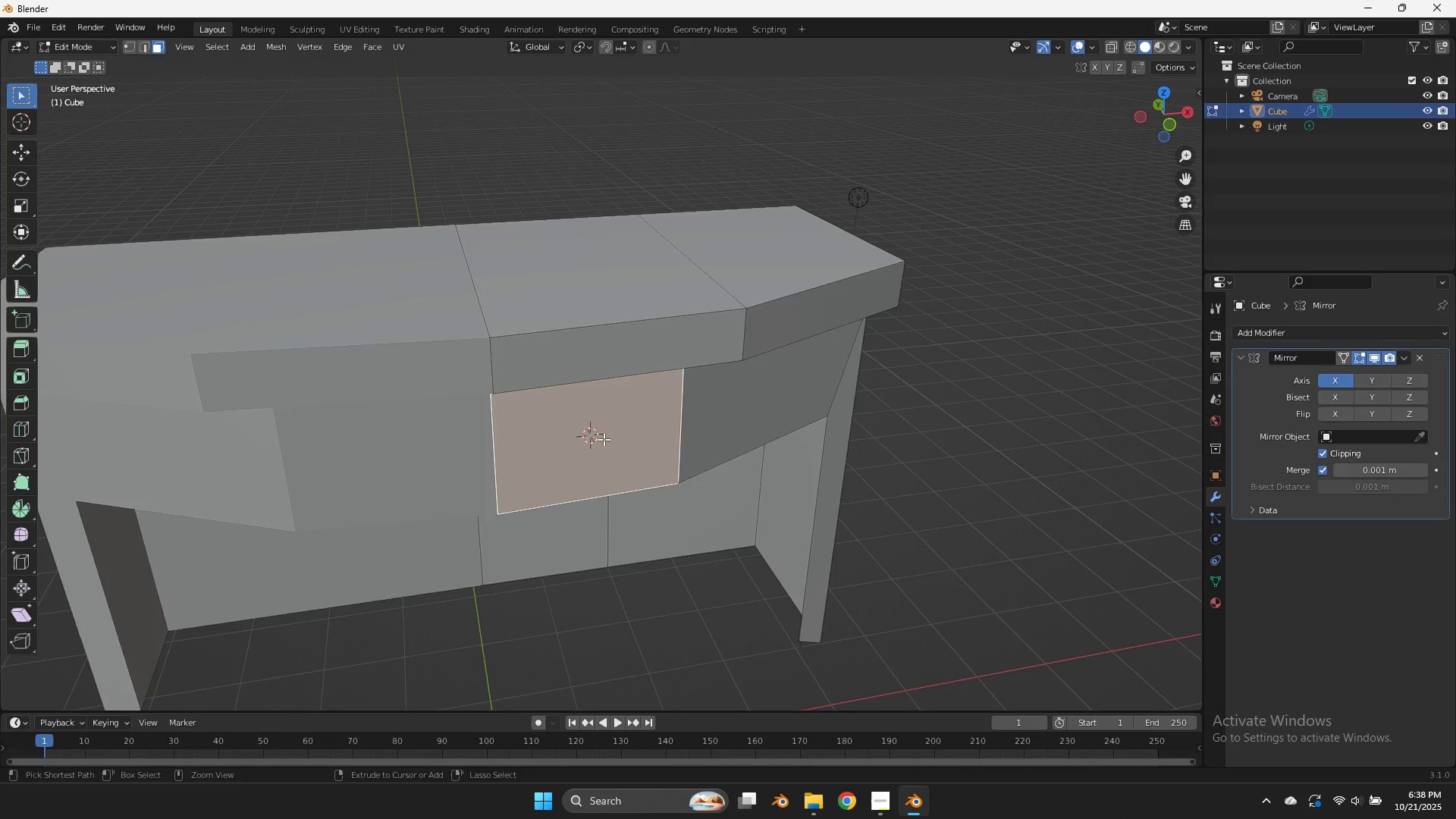 
scroll: coordinate [604, 439], scroll_direction: down, amount: 4.0
 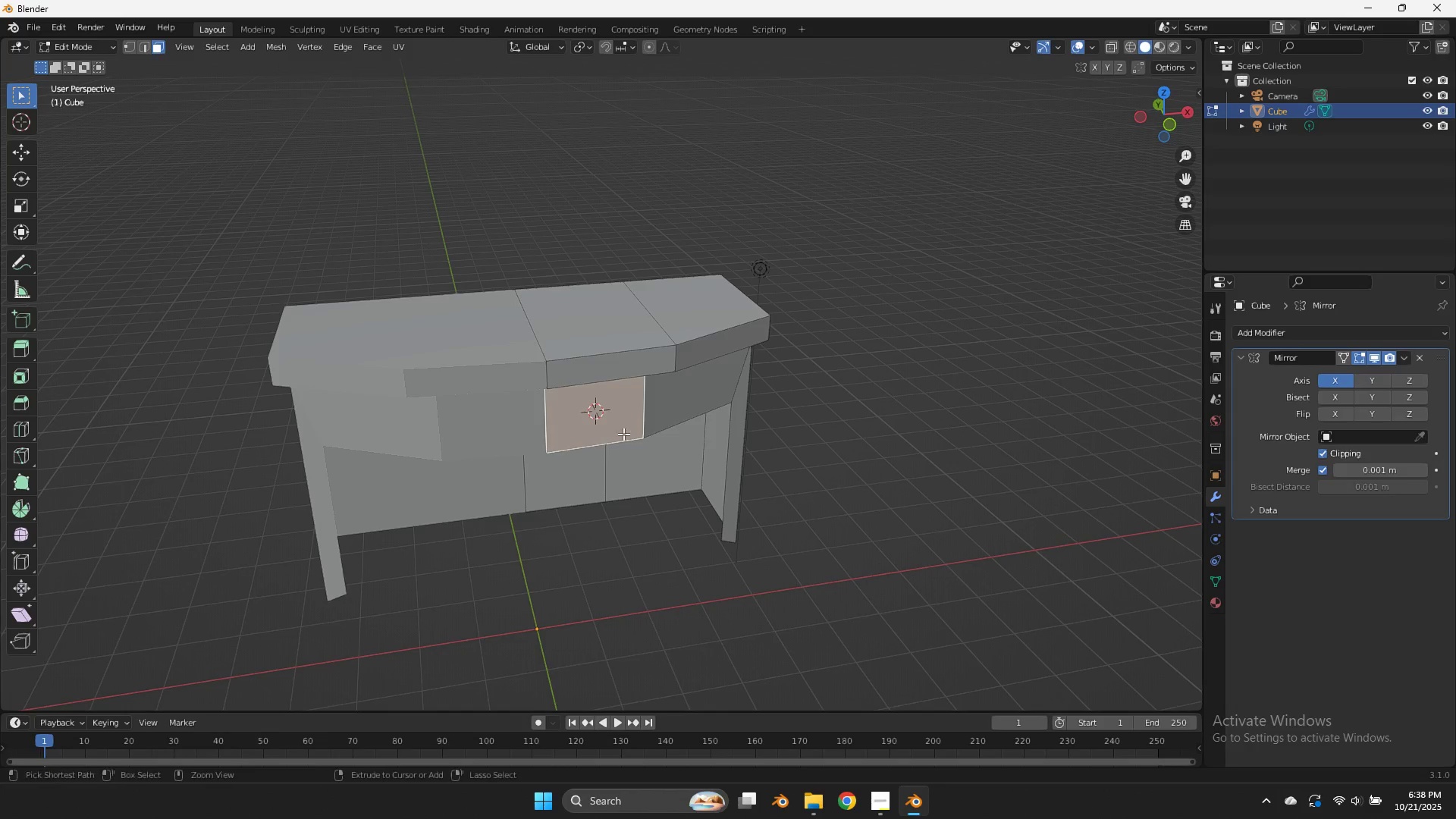 
key(Control+Z)
 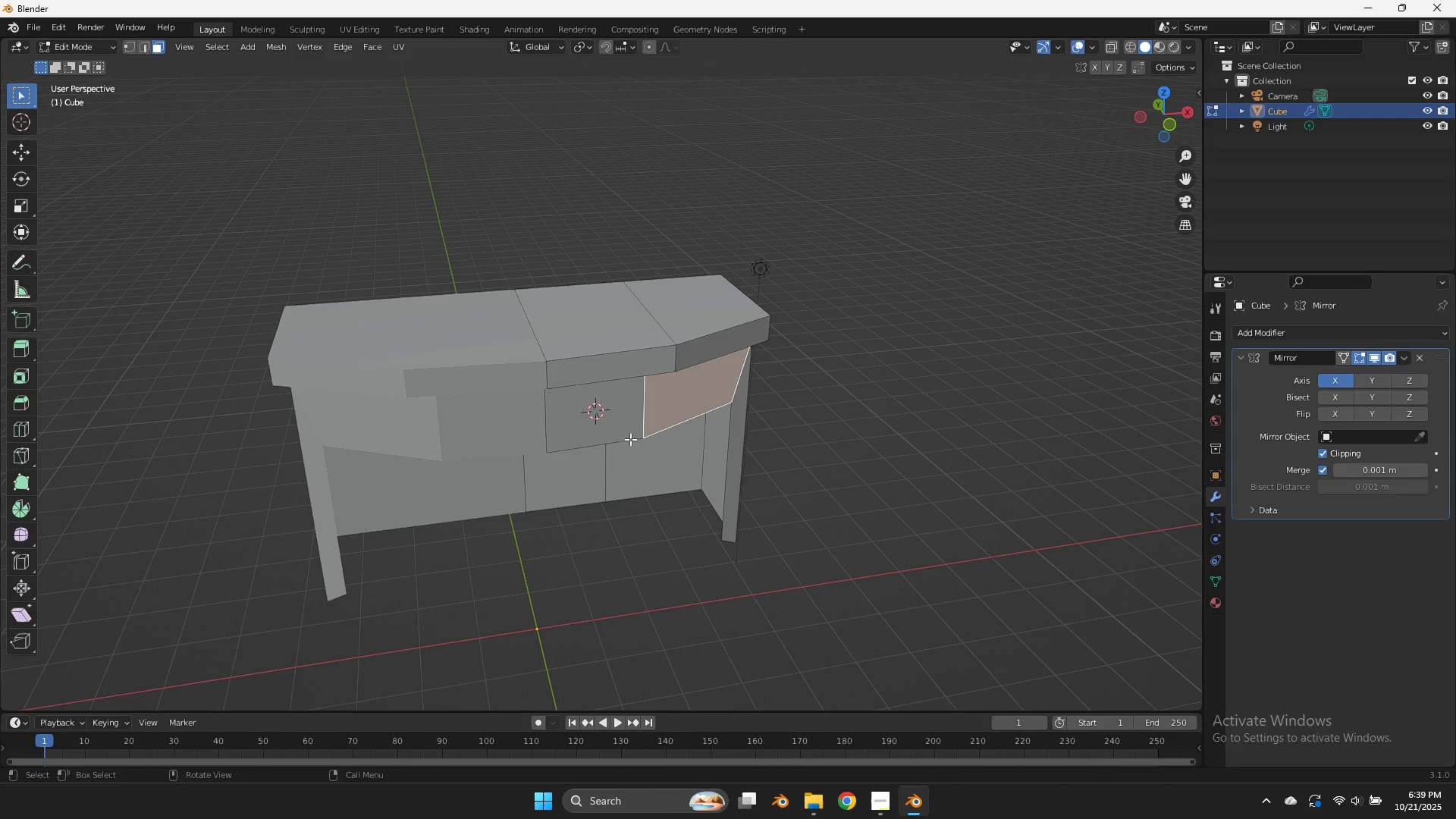 
type(ASA)
key(Tab)
type(A)
 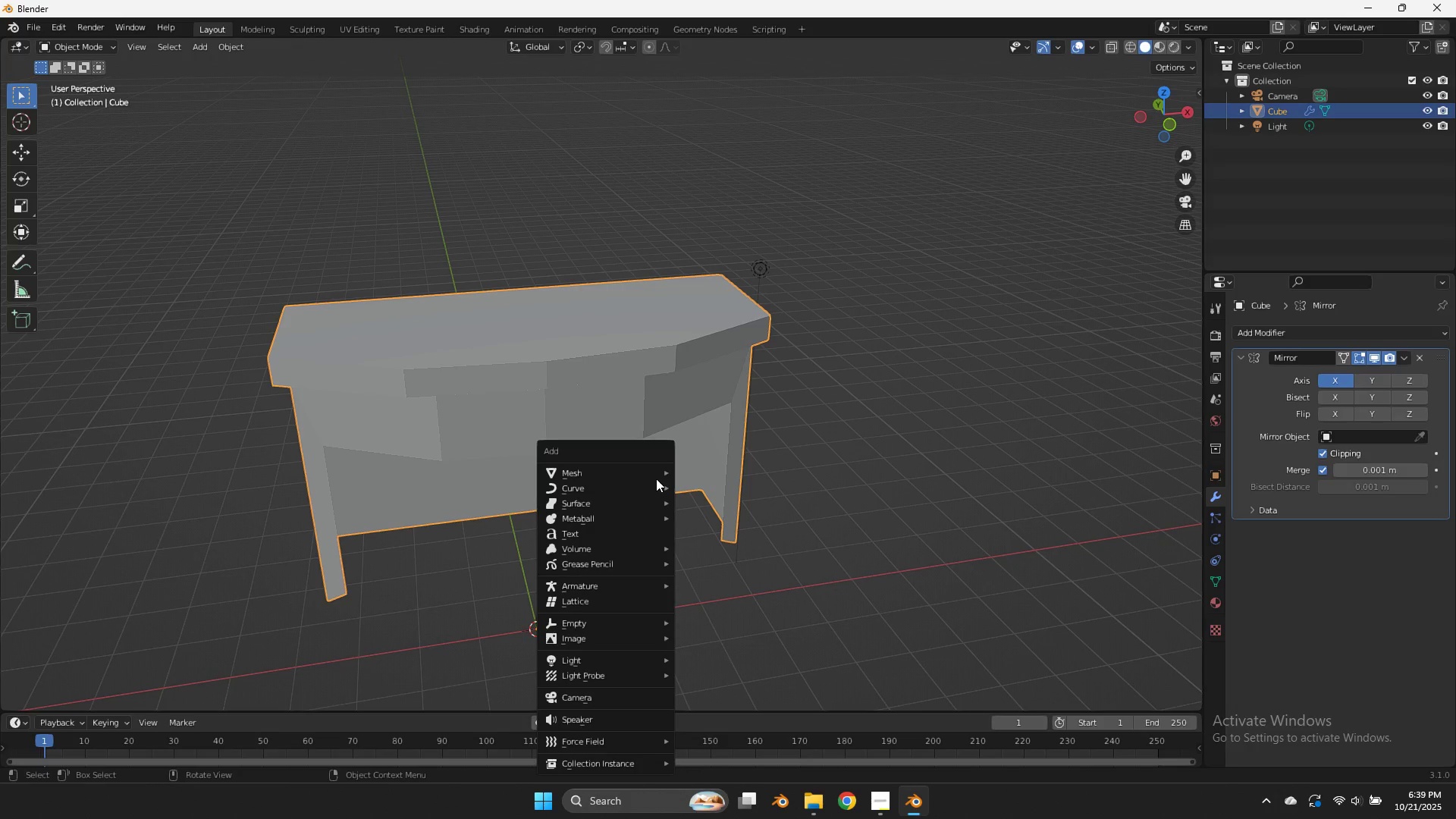 
left_click([653, 487])
 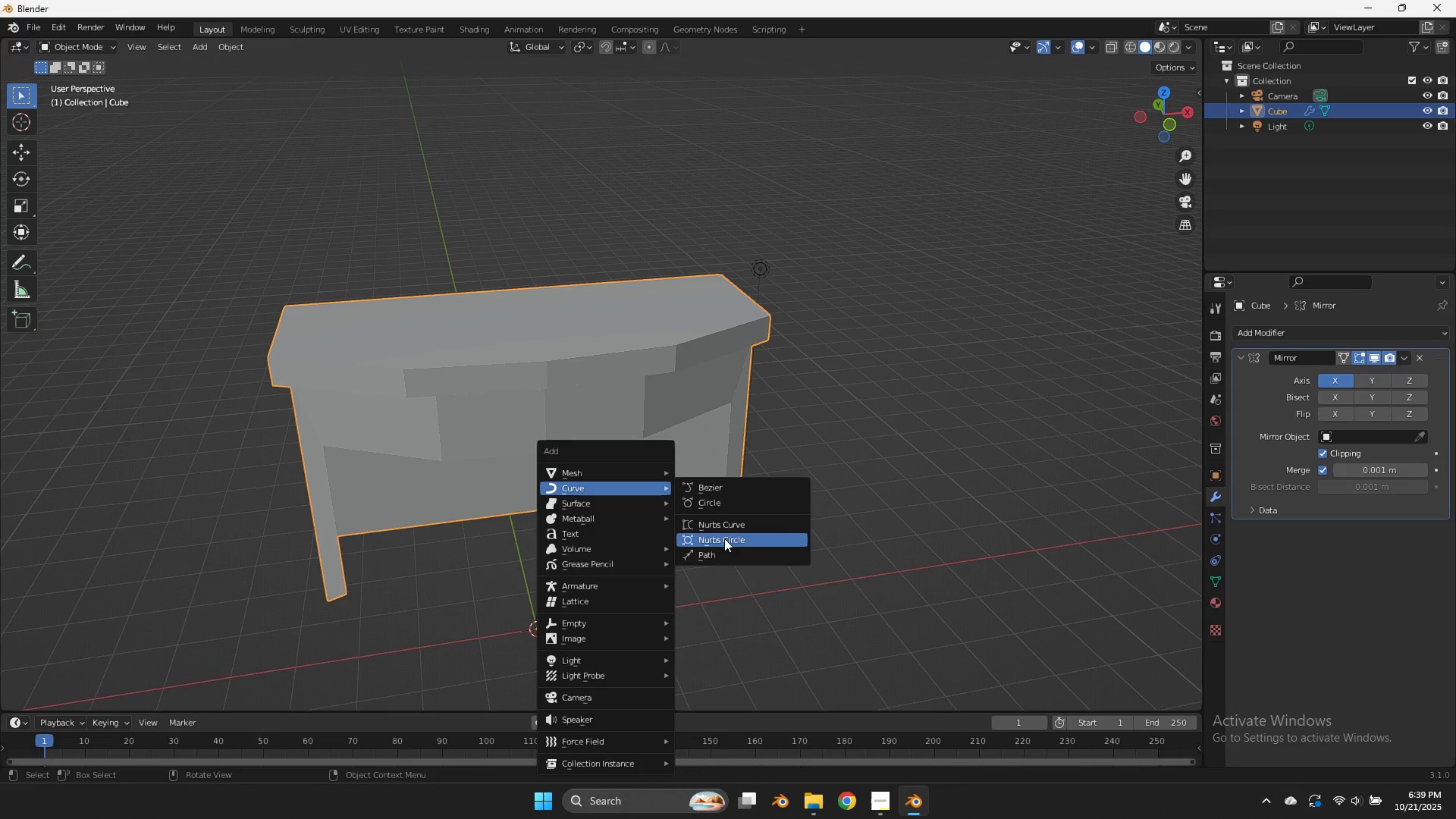 
wait(5.22)
 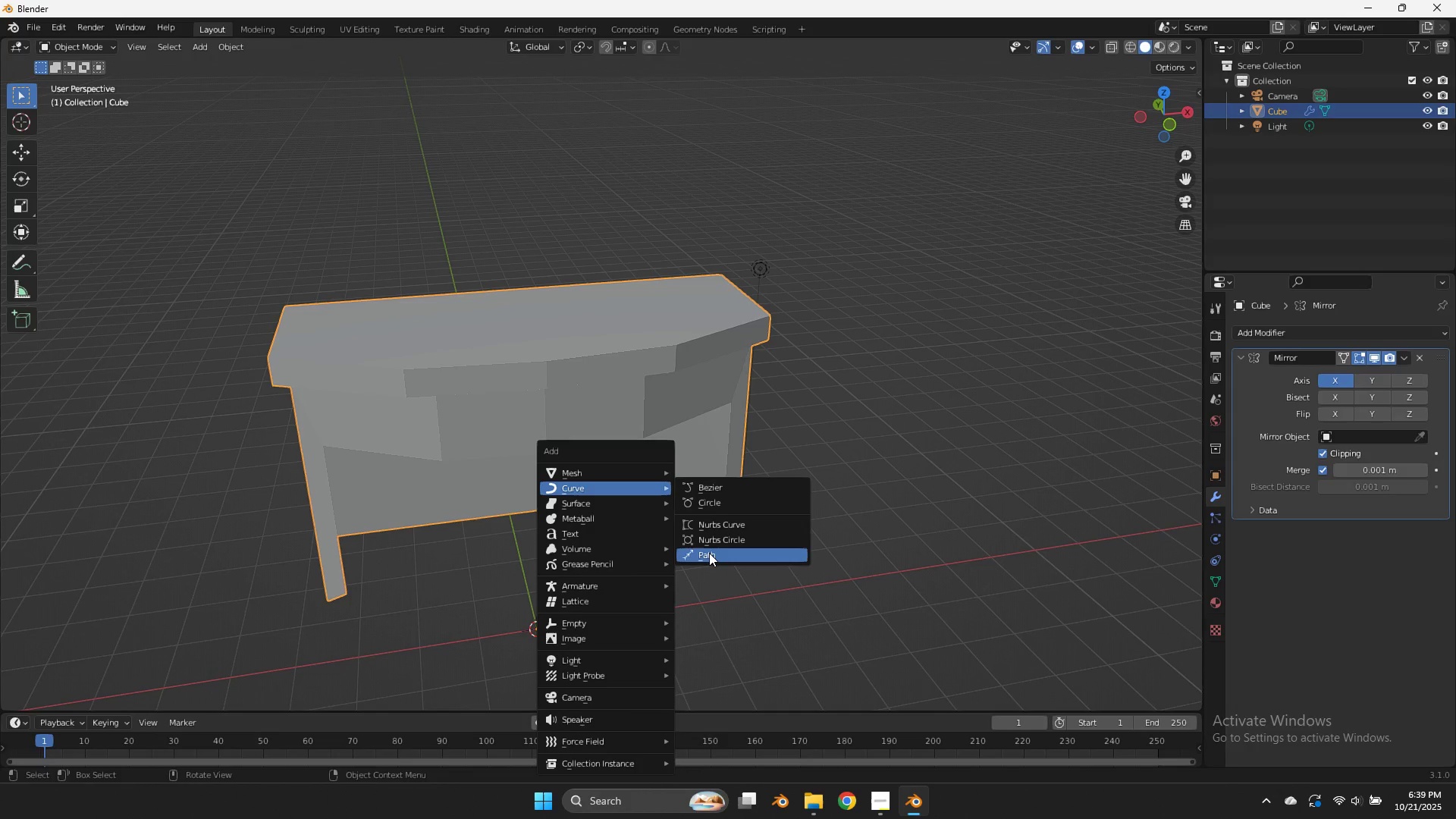 
left_click([713, 554])
 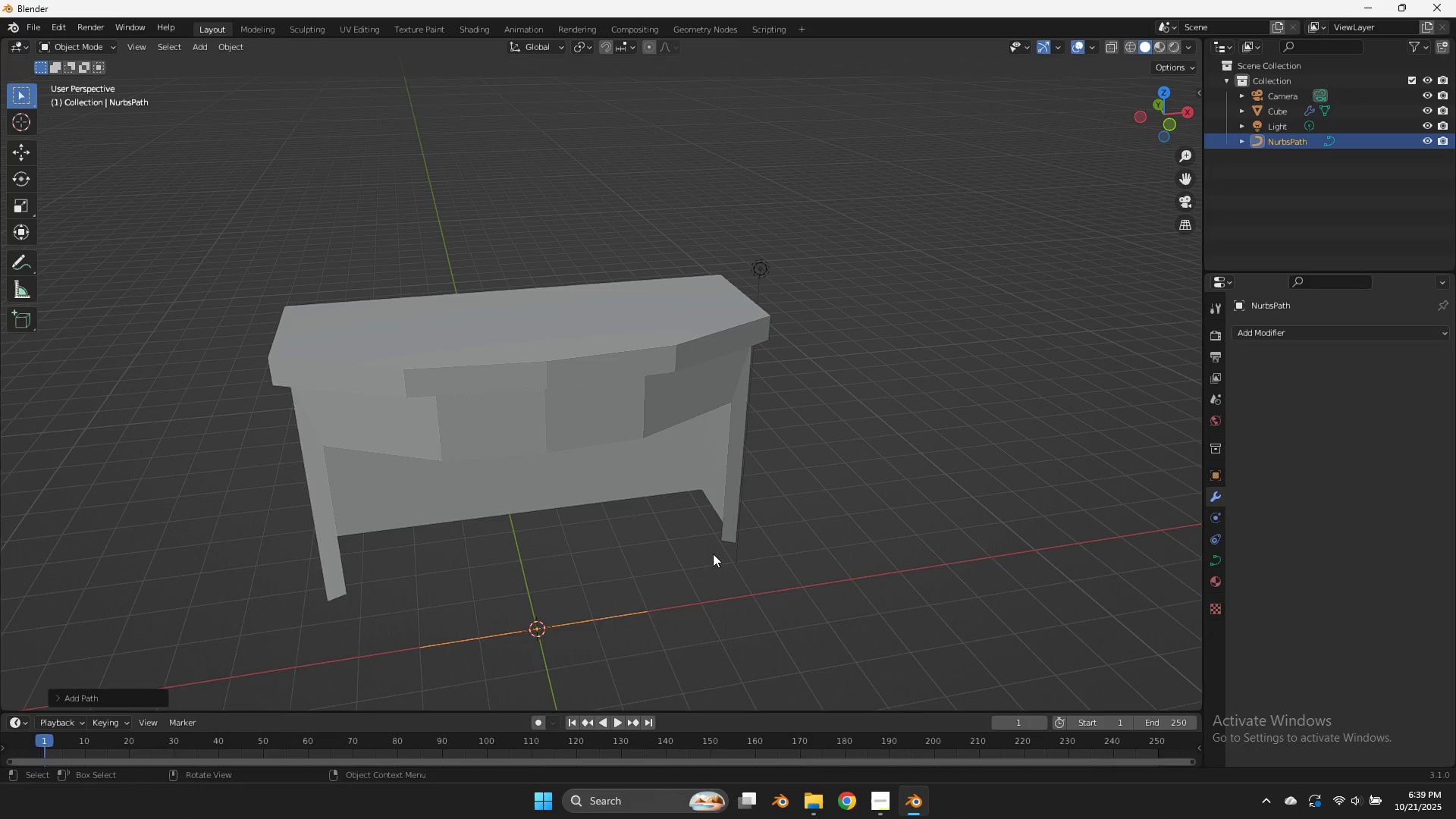 
key(Tab)
 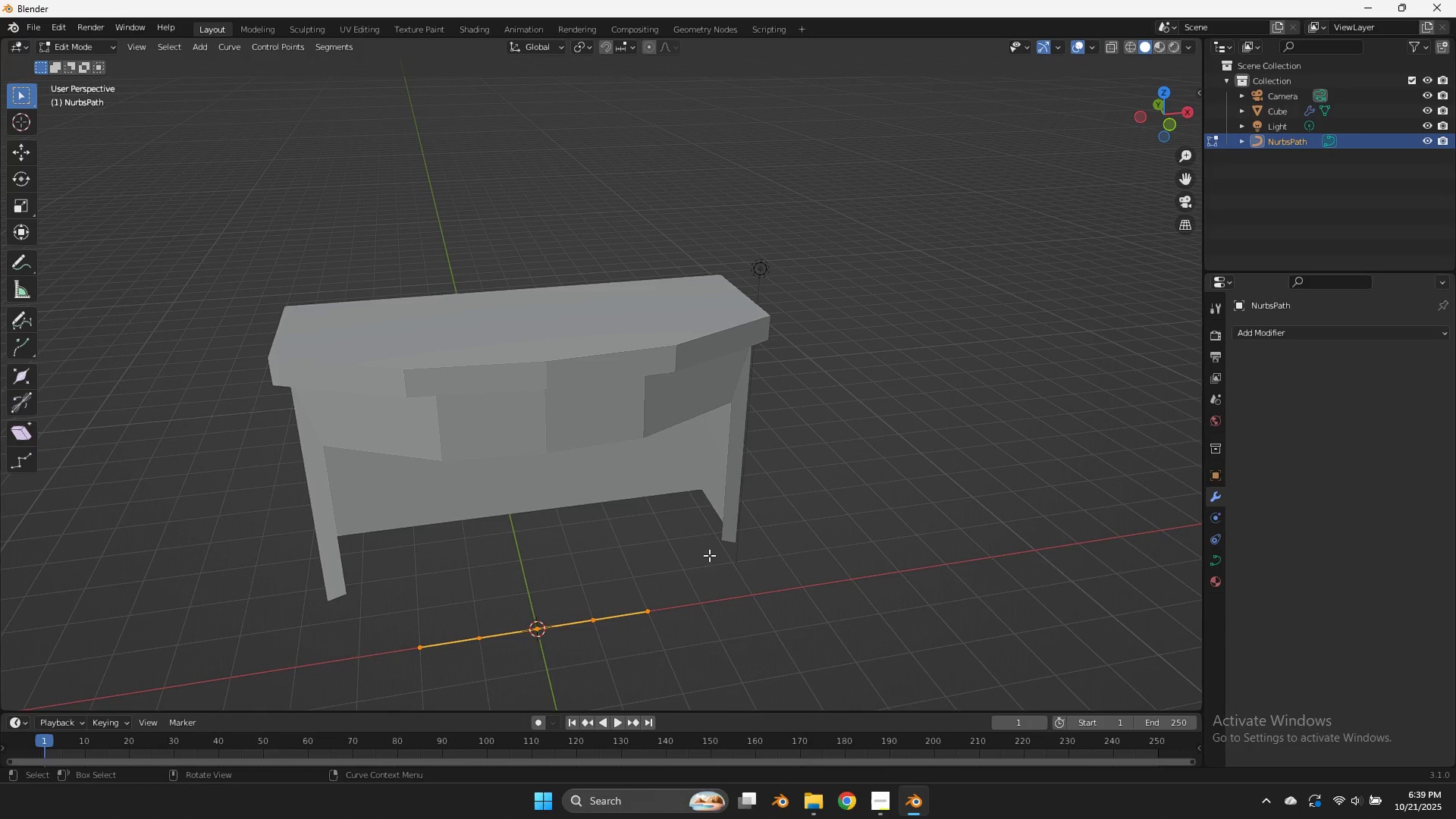 
key(Z)
 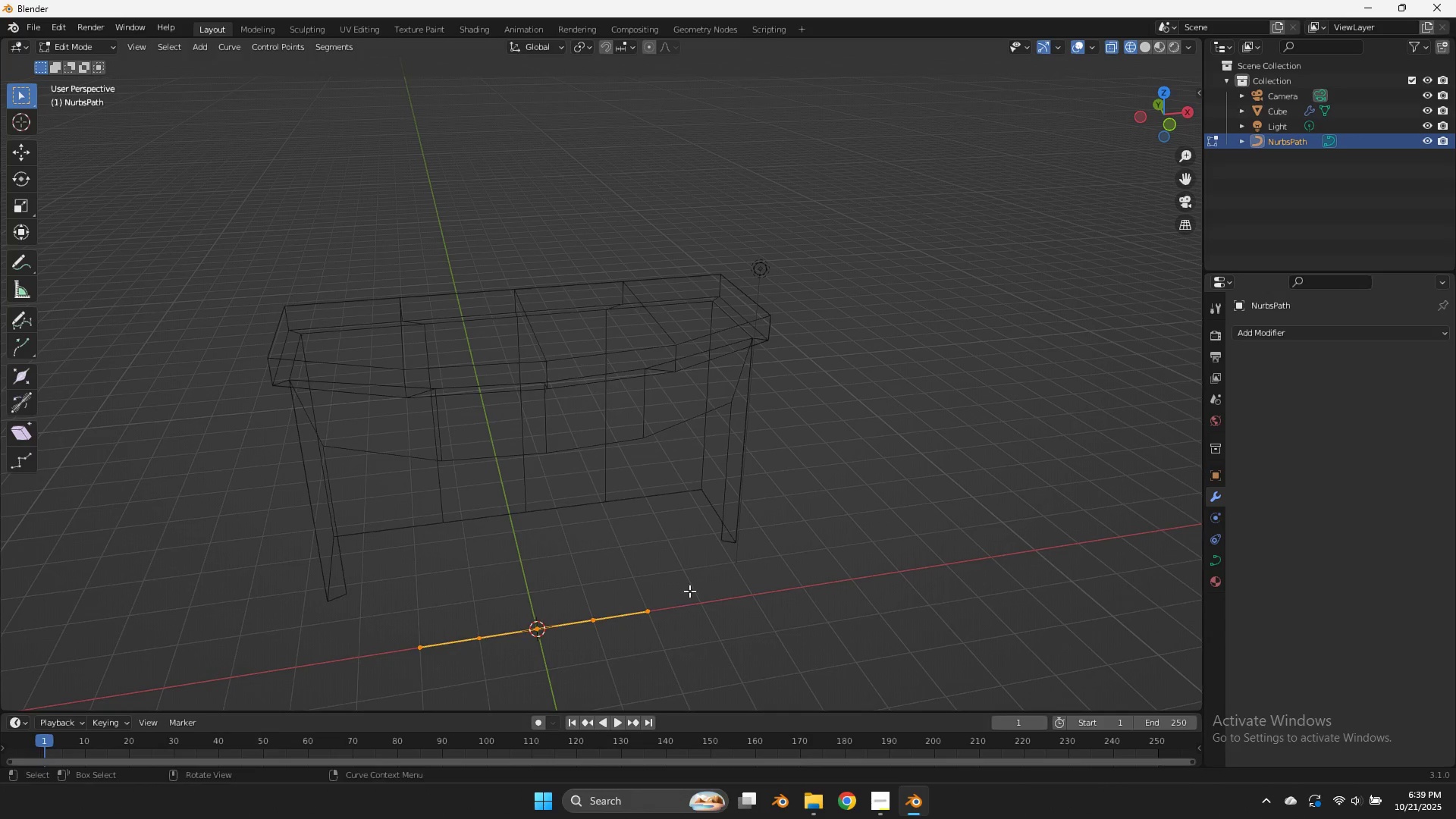 
key(Alt+S)
 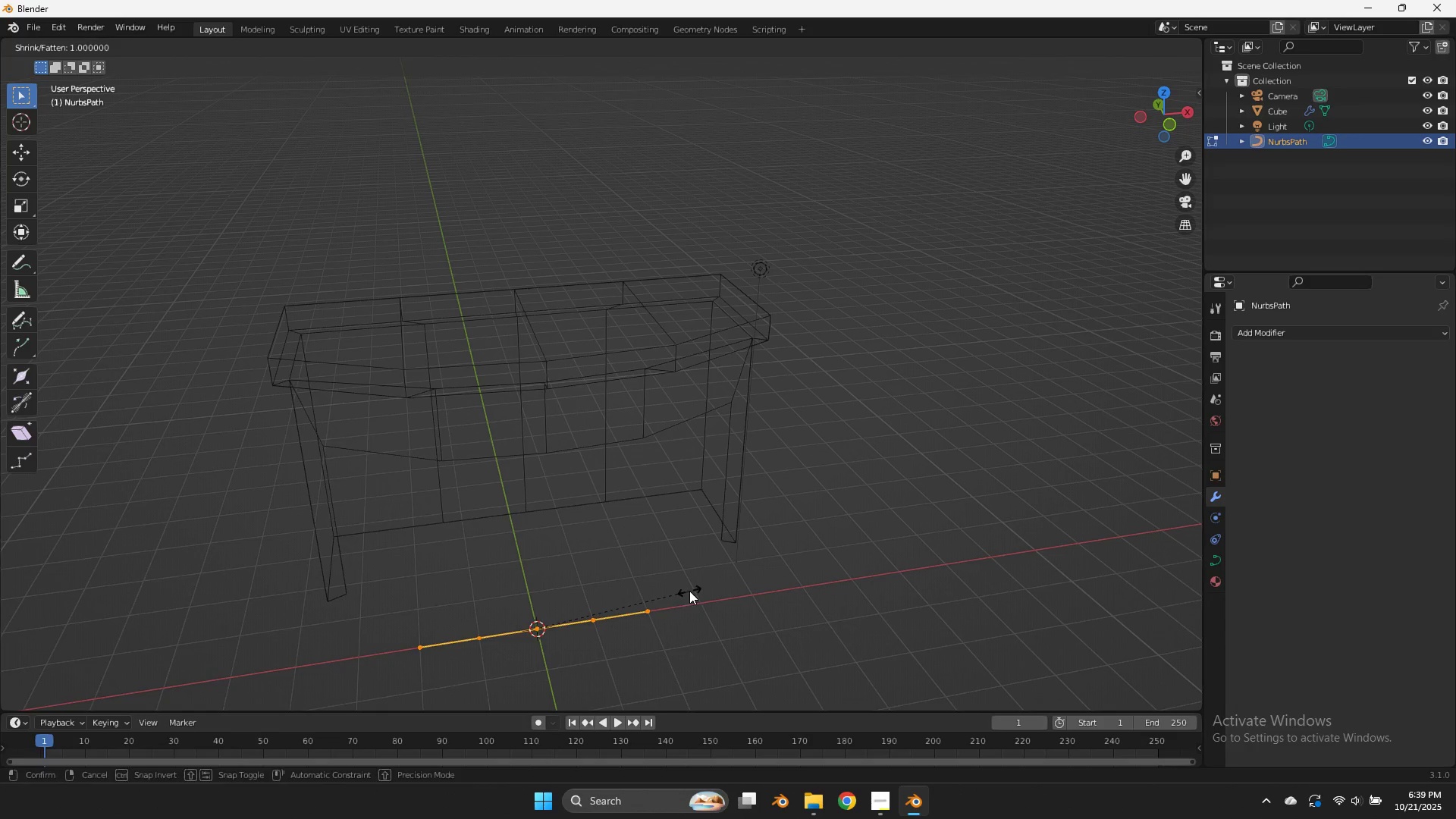 
left_click([689, 591])
 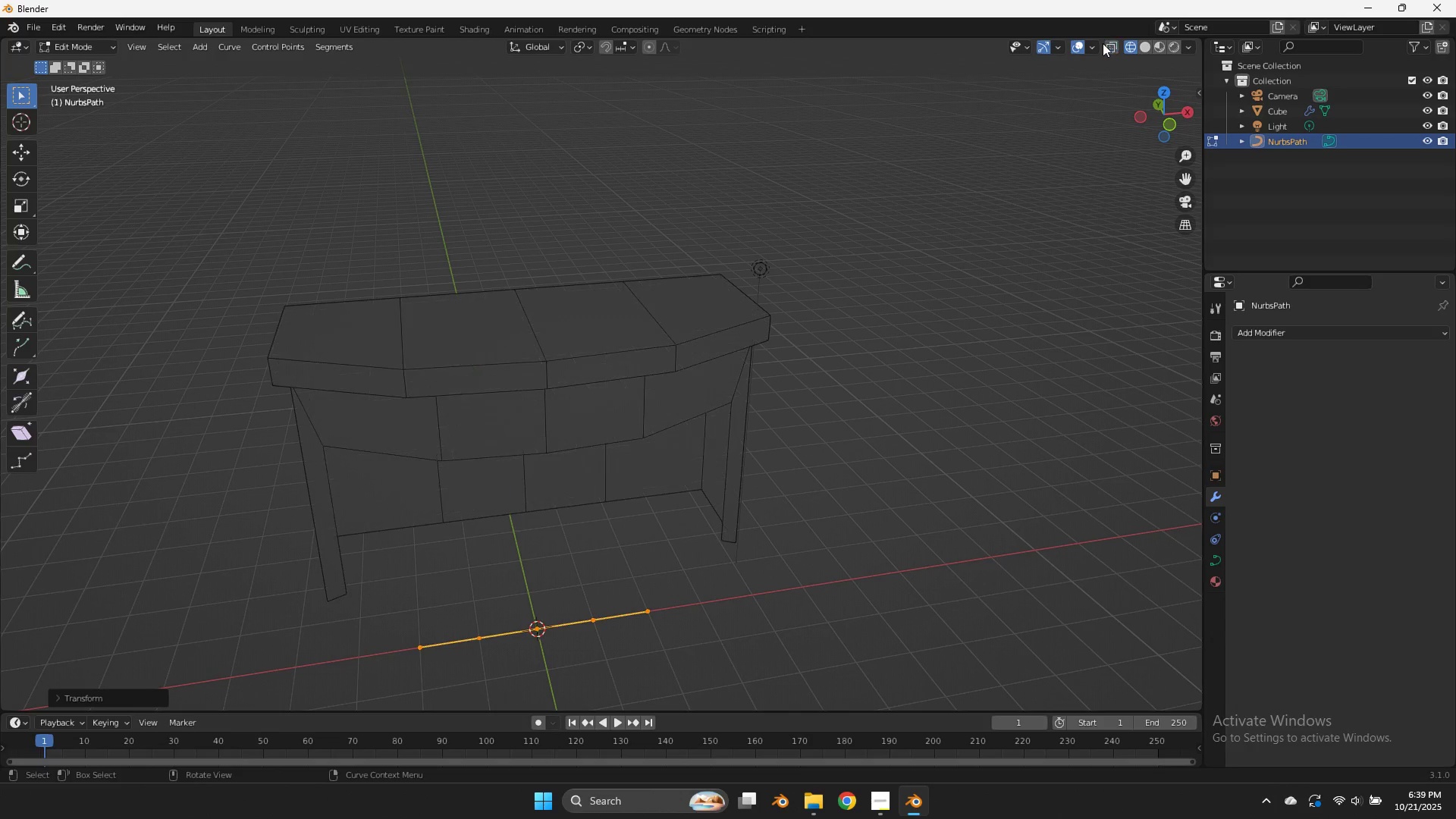 
double_click([1094, 44])
 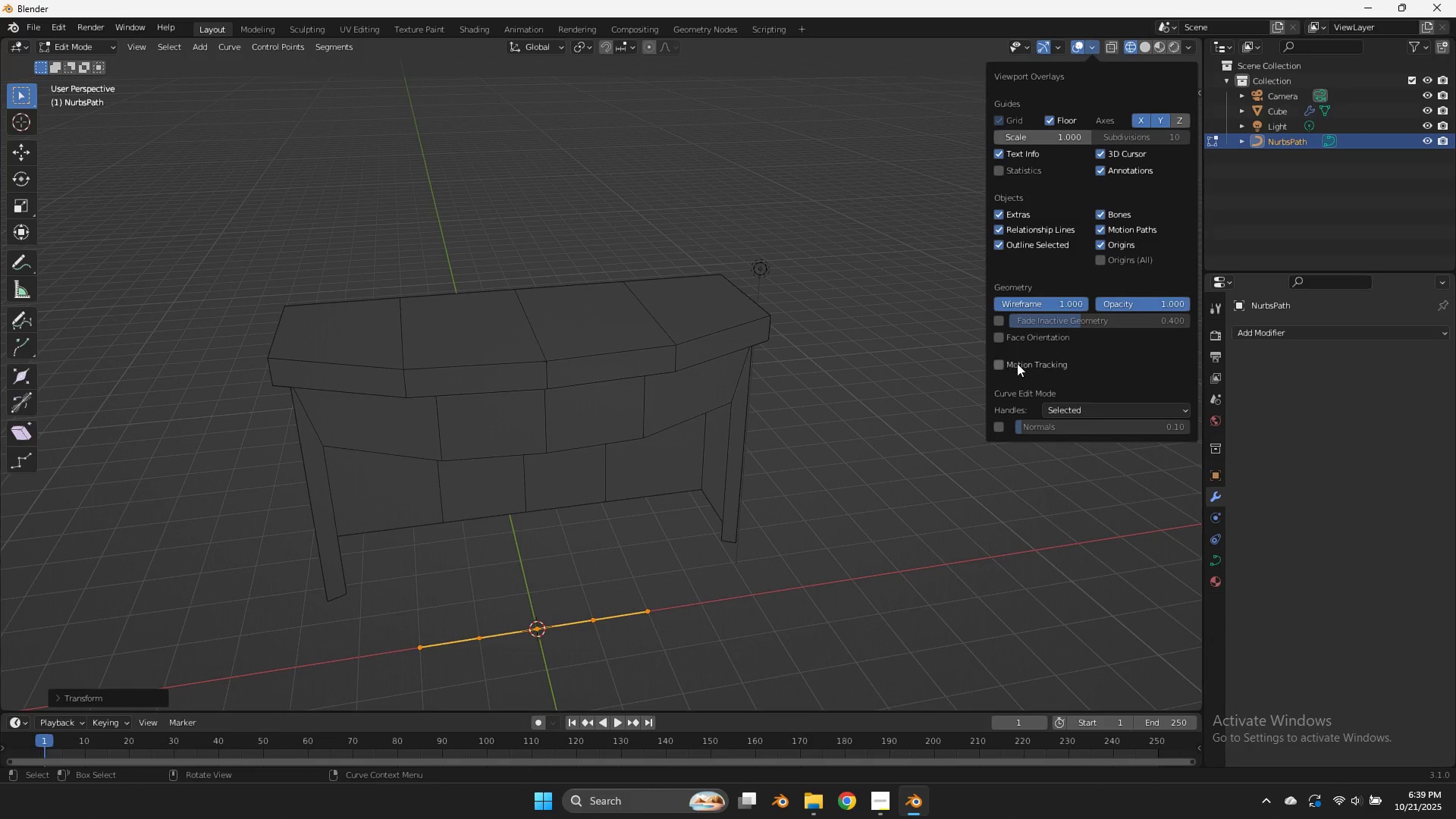 
left_click([1016, 366])
 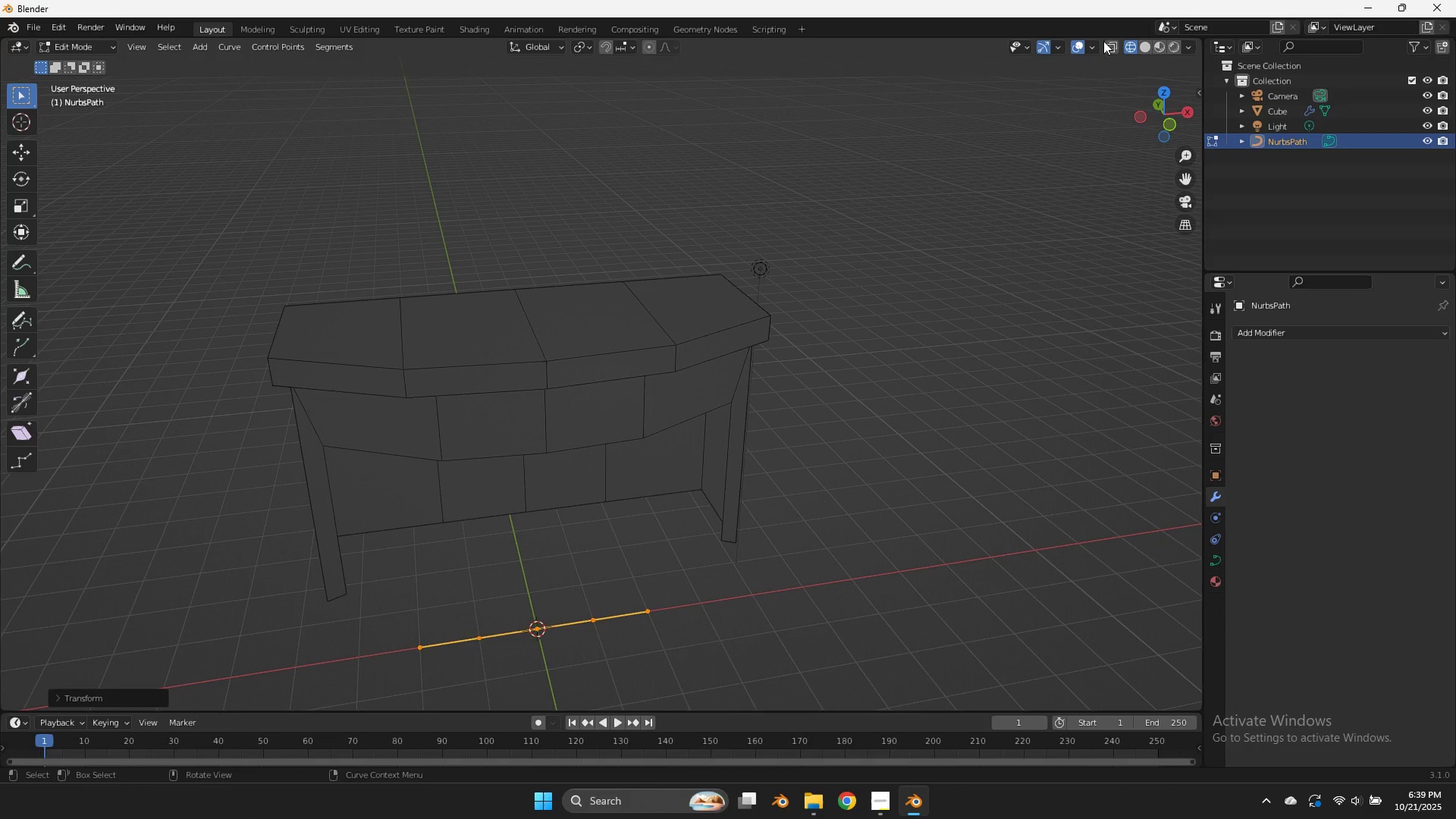 
left_click([1097, 42])
 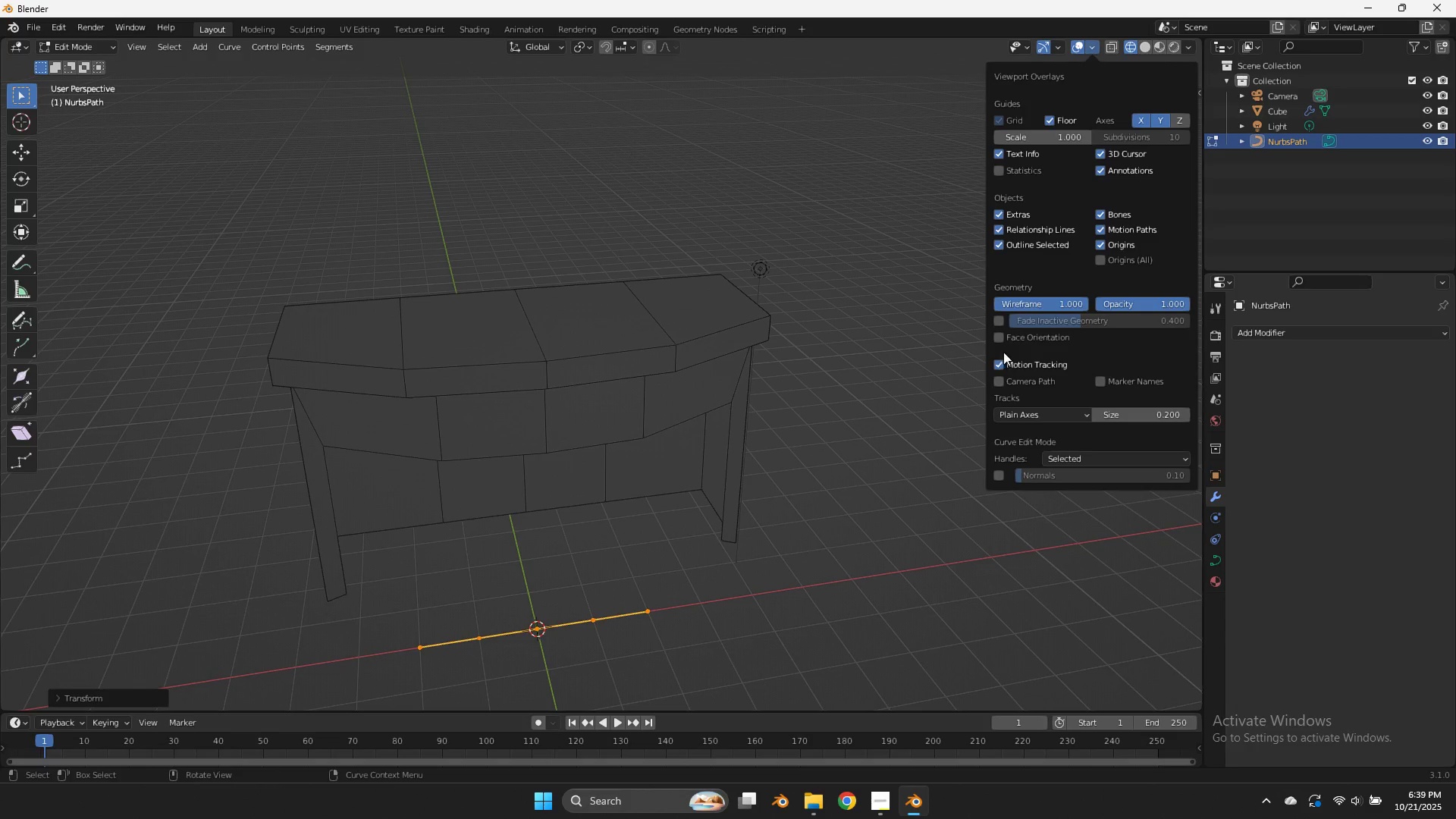 
left_click([997, 363])
 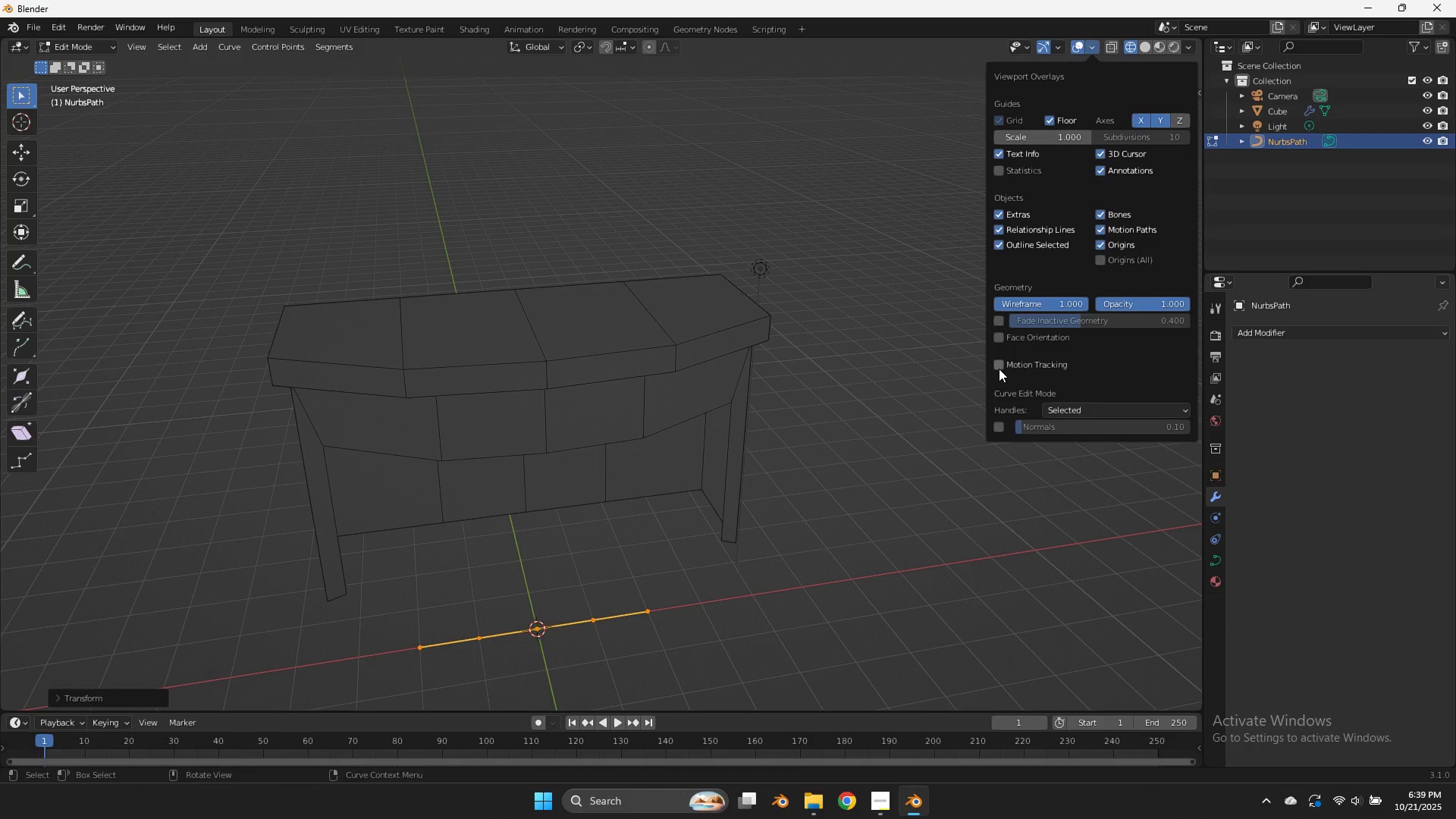 
left_click([999, 369])
 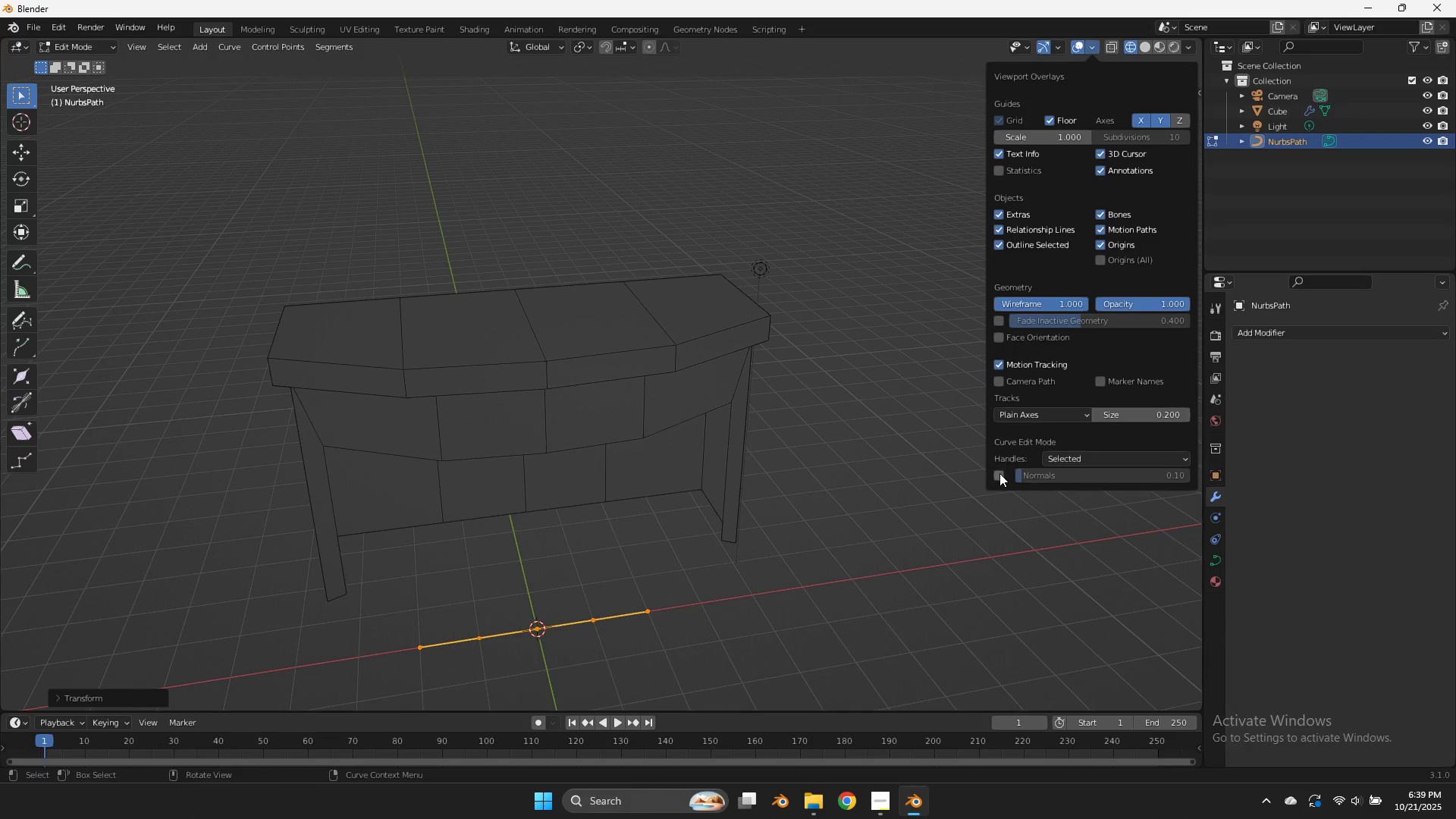 
left_click([999, 474])
 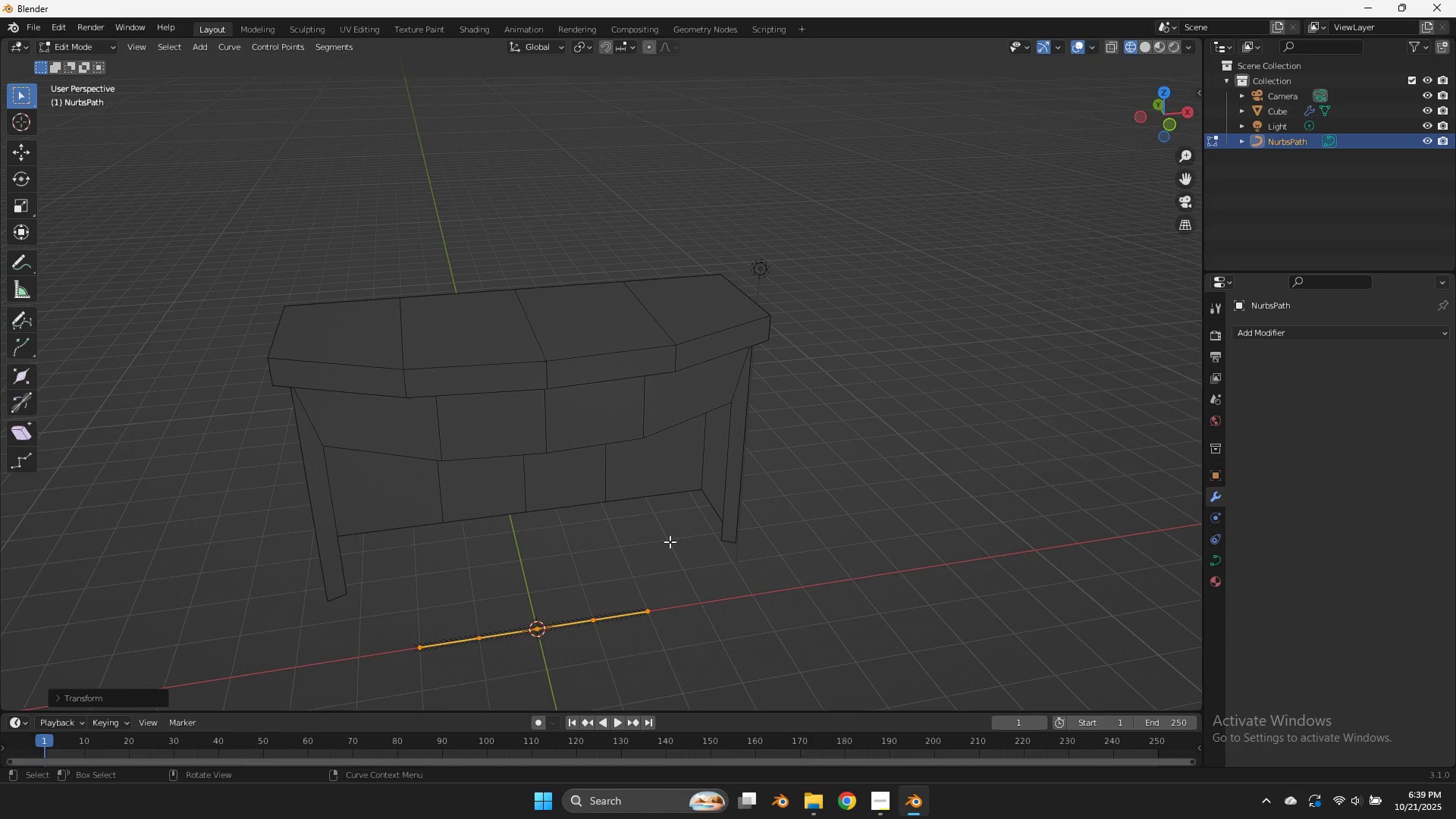 
key(Tab)
key(Tab)
key(Tab)
type(gz)
 